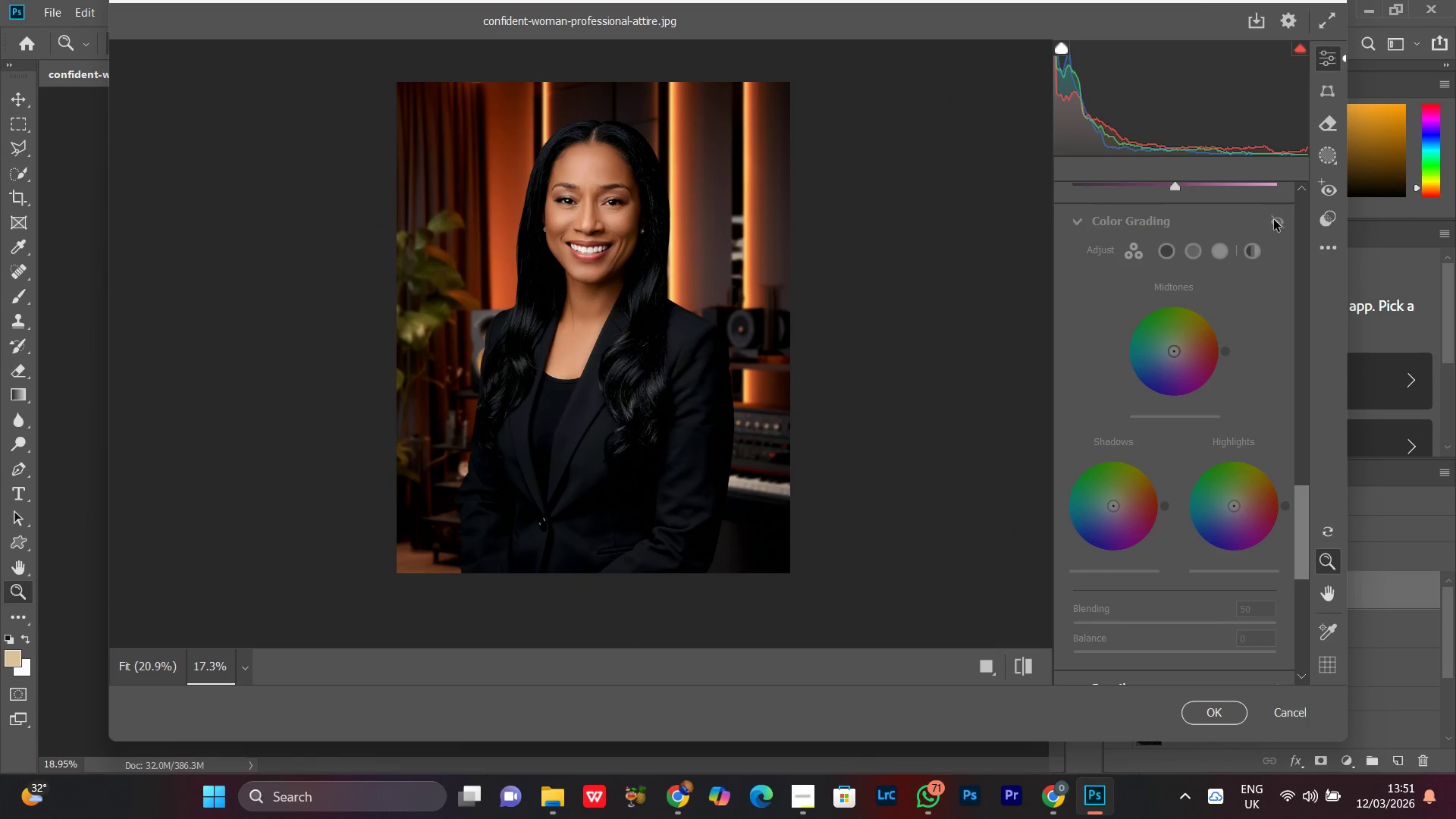 
left_click([1274, 220])
 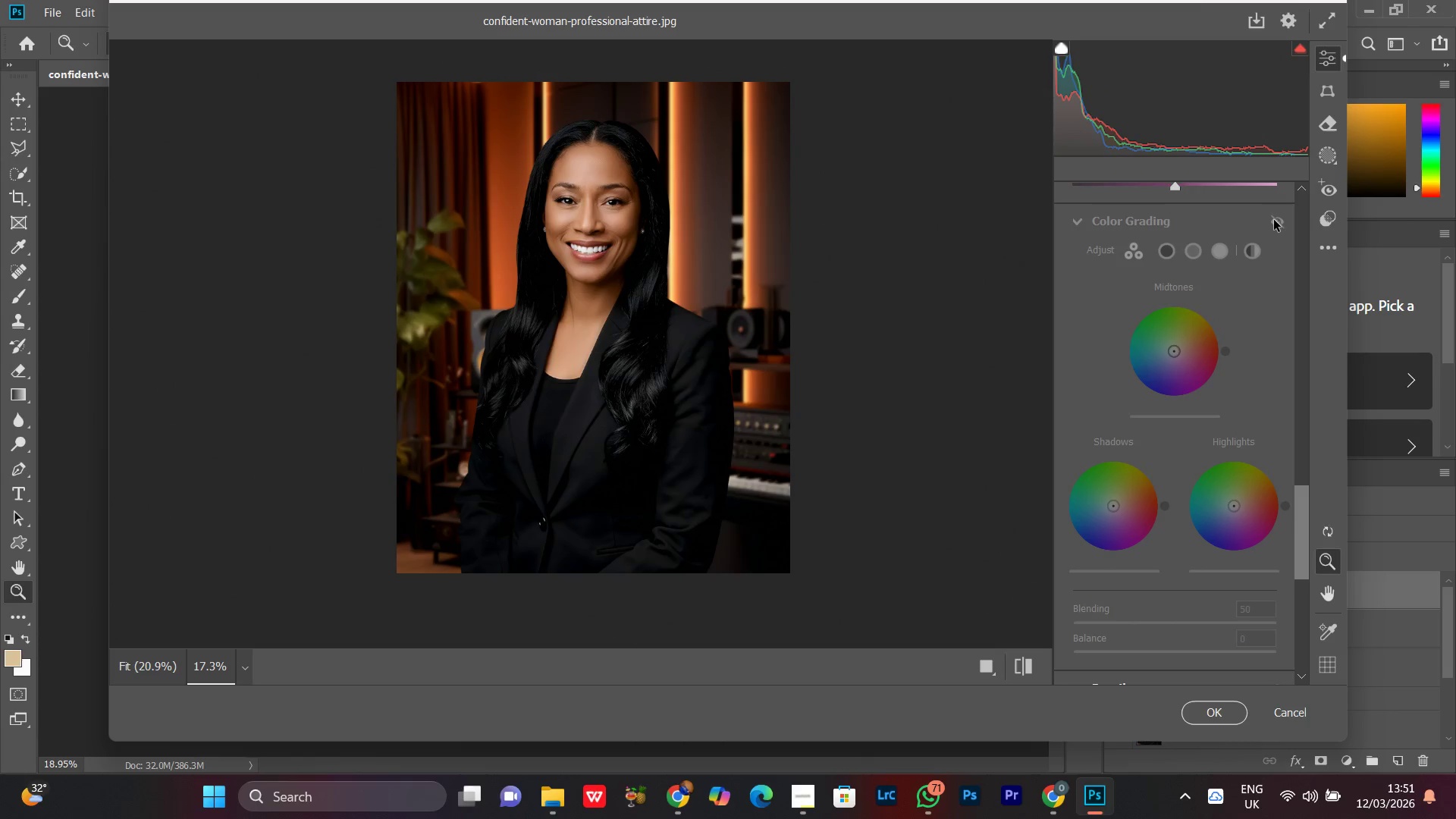 
left_click([1274, 220])
 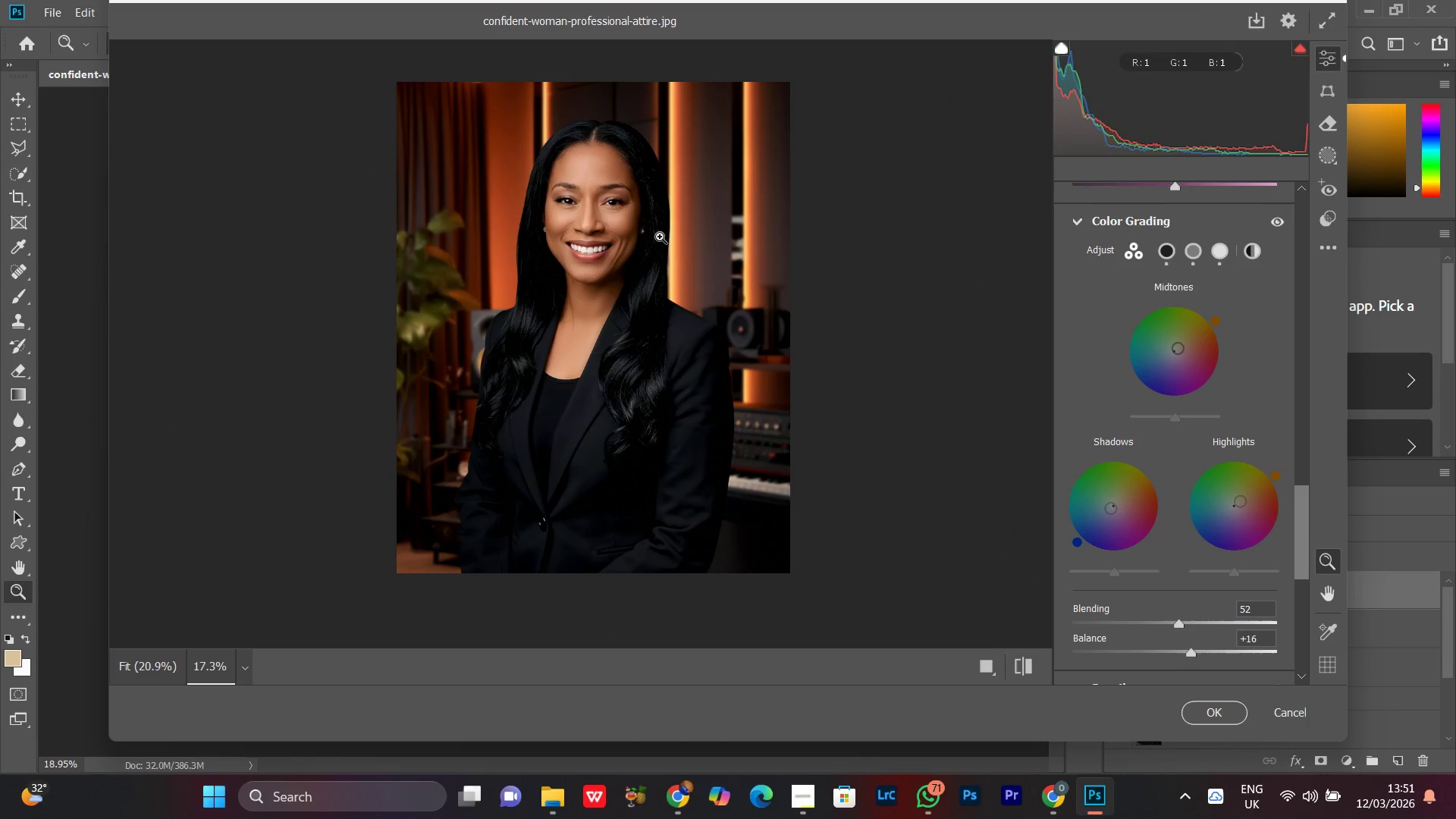 
left_click_drag(start_coordinate=[616, 232], to_coordinate=[632, 304])
 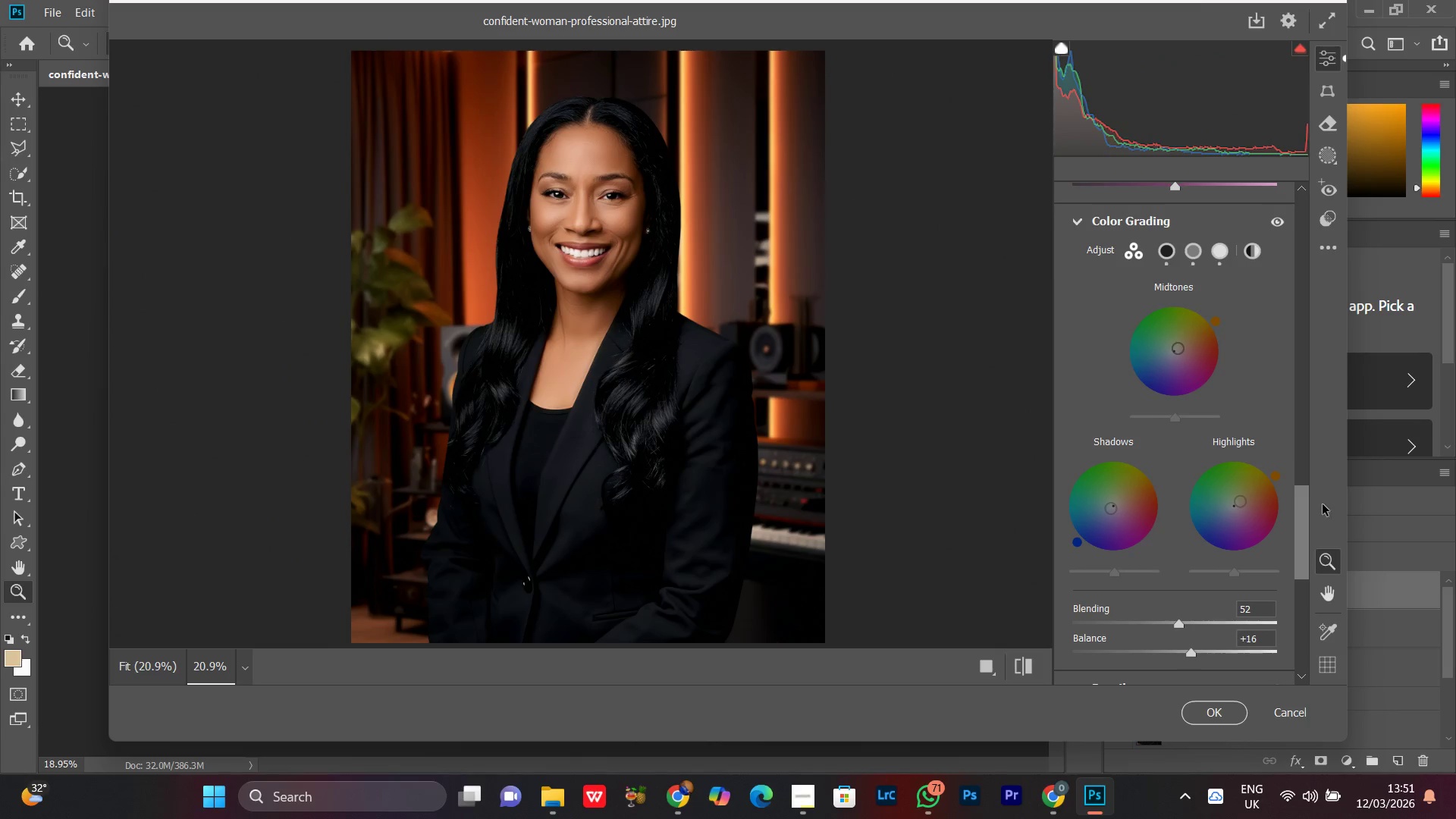 
left_click_drag(start_coordinate=[1298, 504], to_coordinate=[1296, 596])
 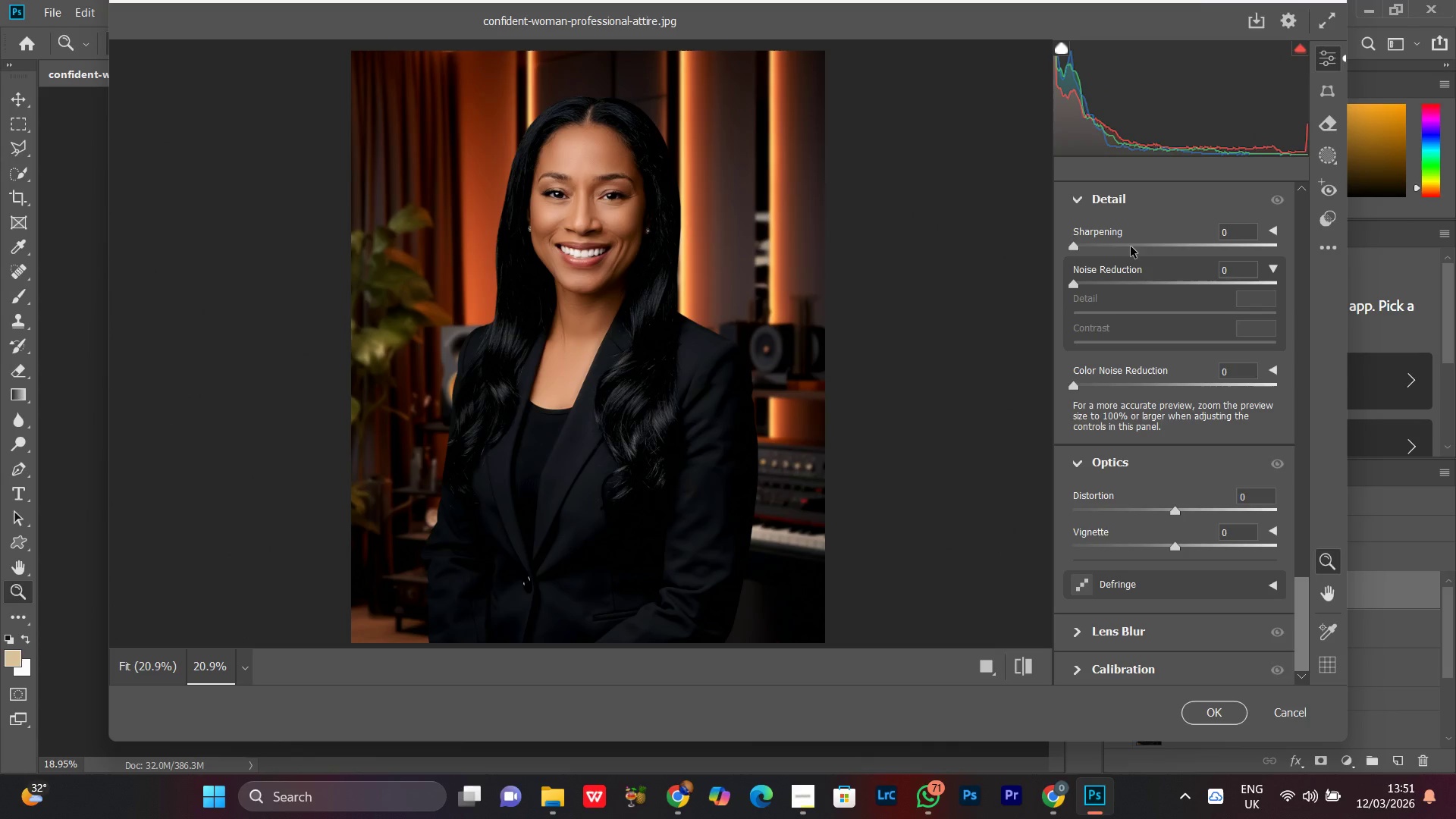 
left_click([1131, 246])
 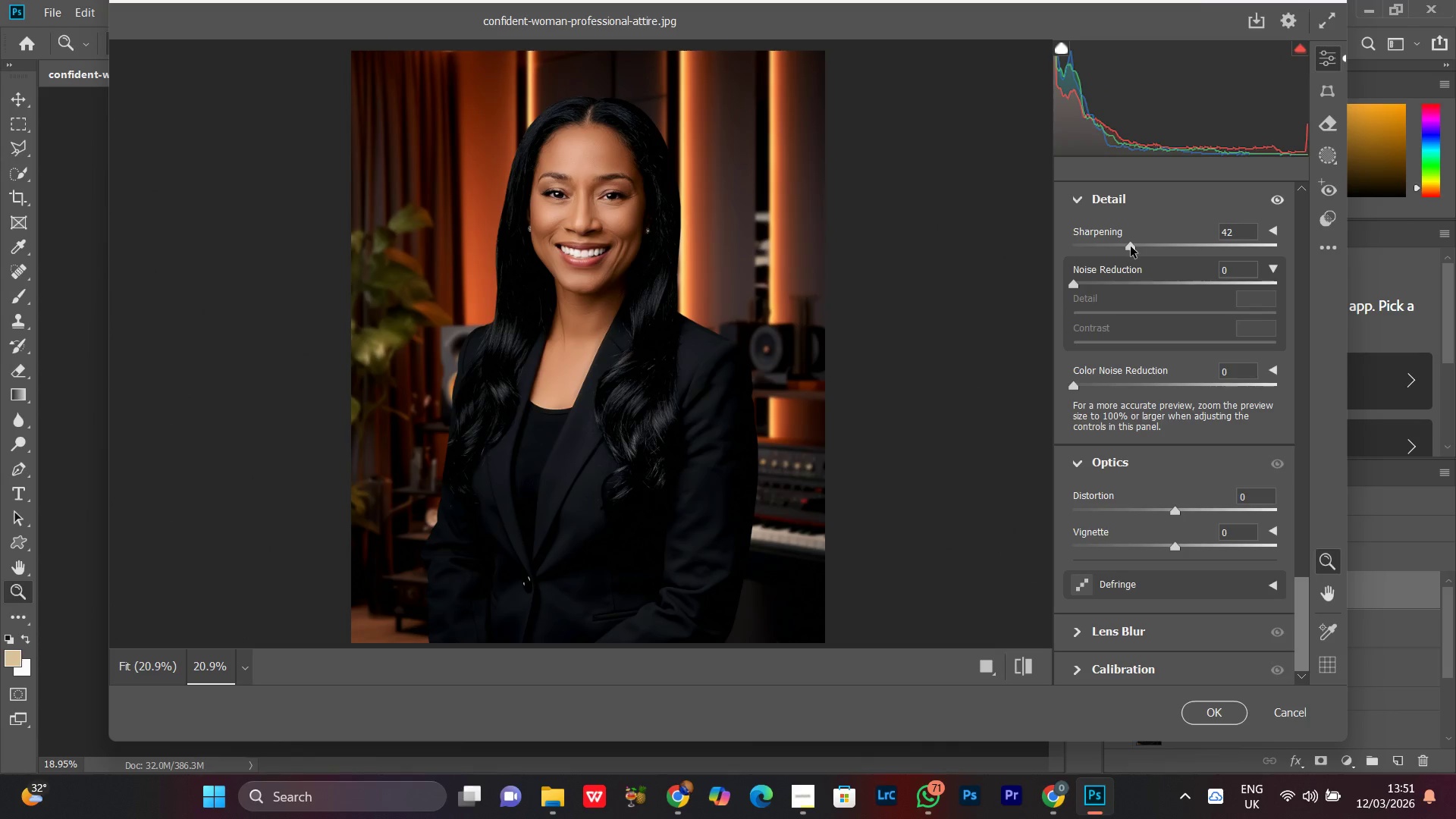 
left_click_drag(start_coordinate=[1131, 246], to_coordinate=[1147, 251])
 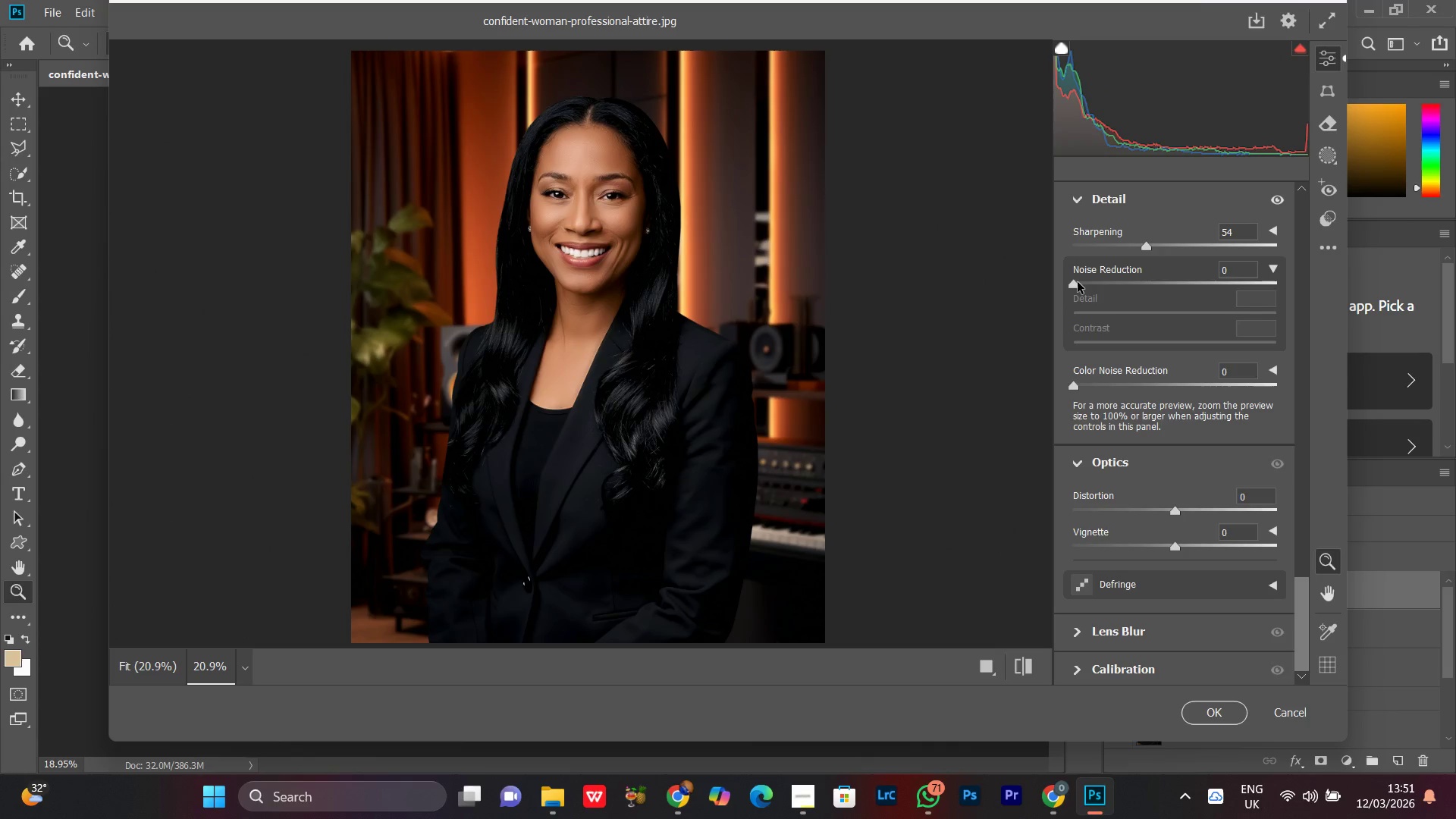 
left_click([1080, 283])
 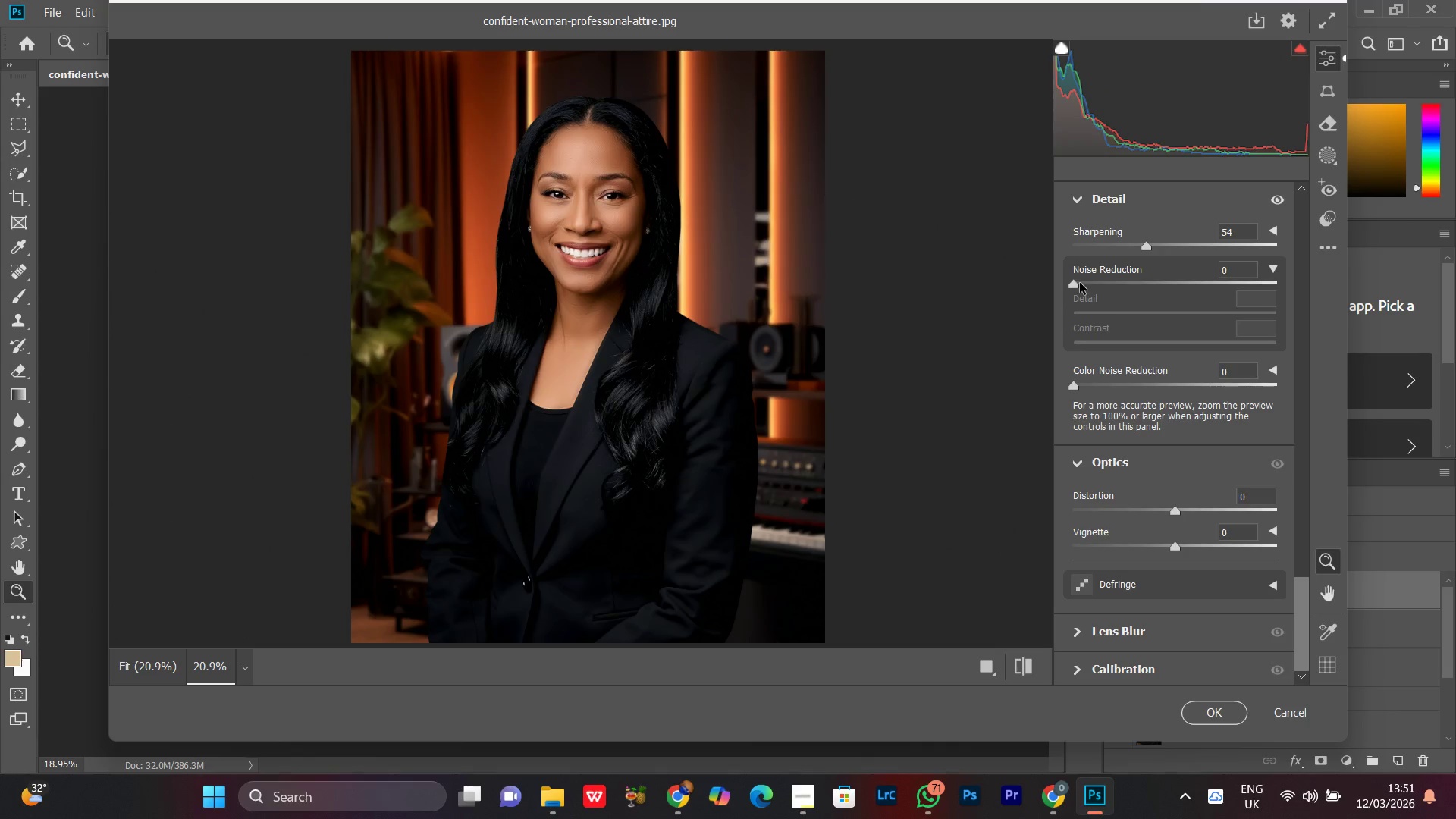 
left_click_drag(start_coordinate=[1080, 283], to_coordinate=[1119, 287])
 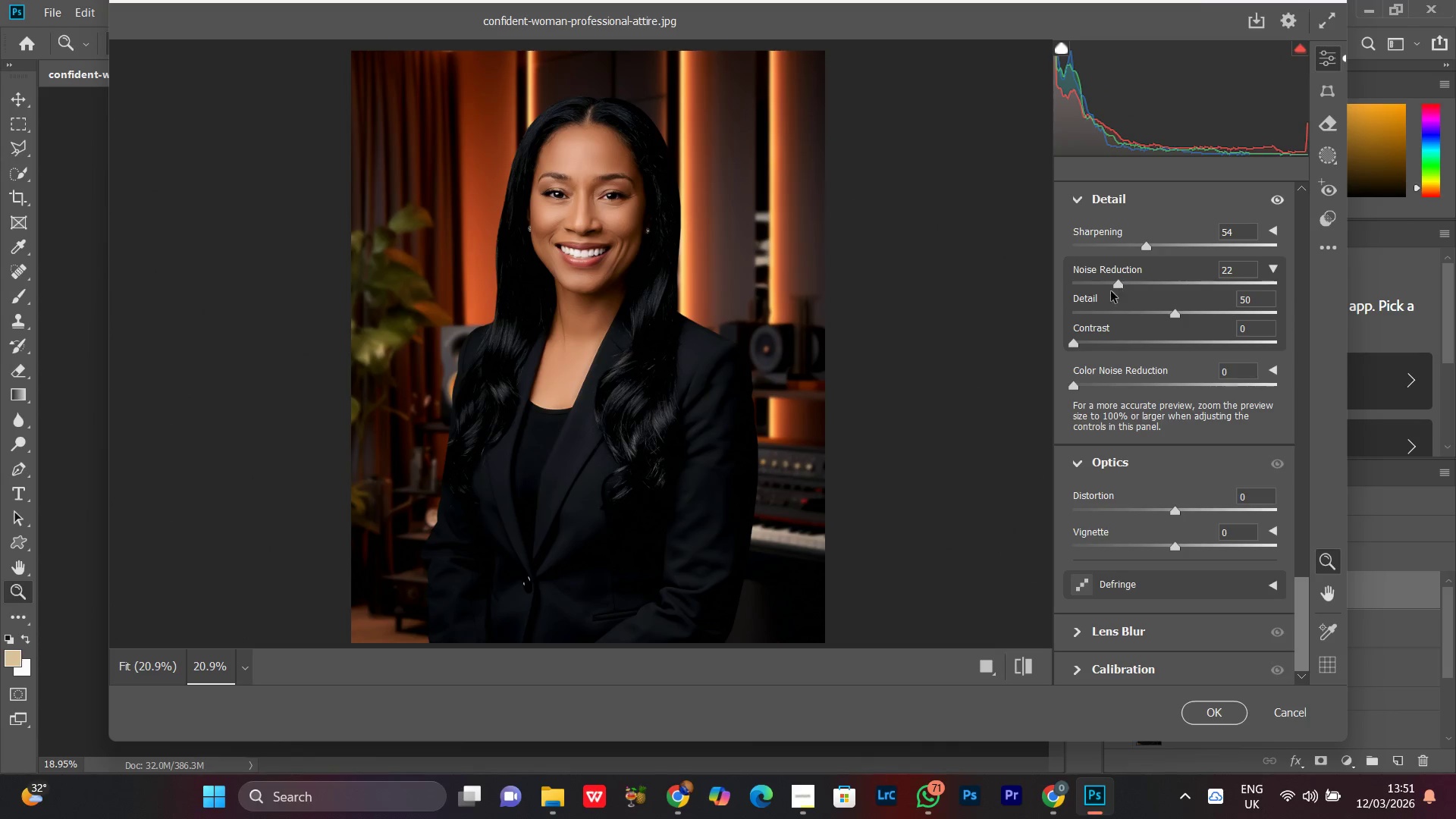 
left_click([1119, 287])
 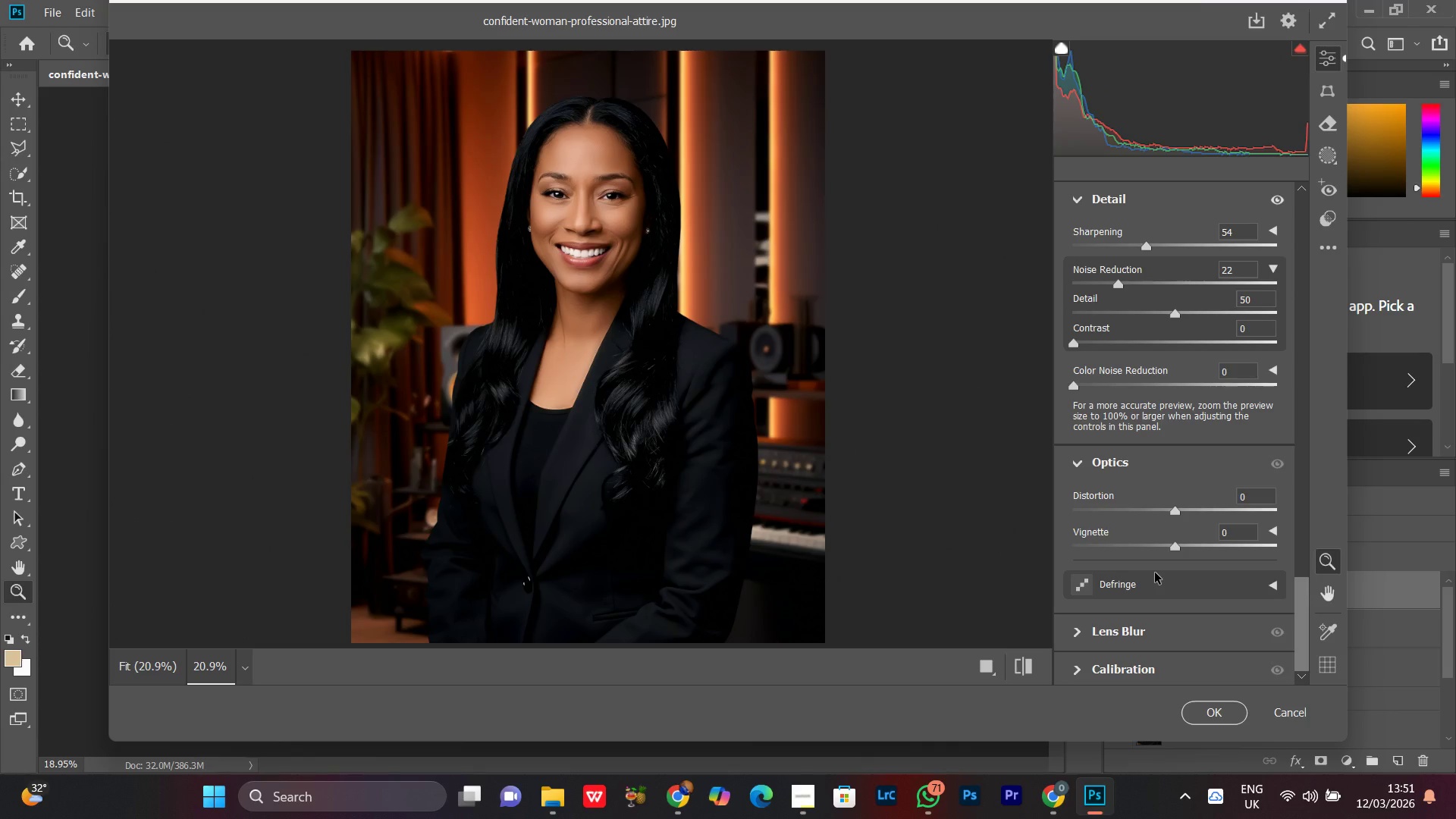 
wait(7.53)
 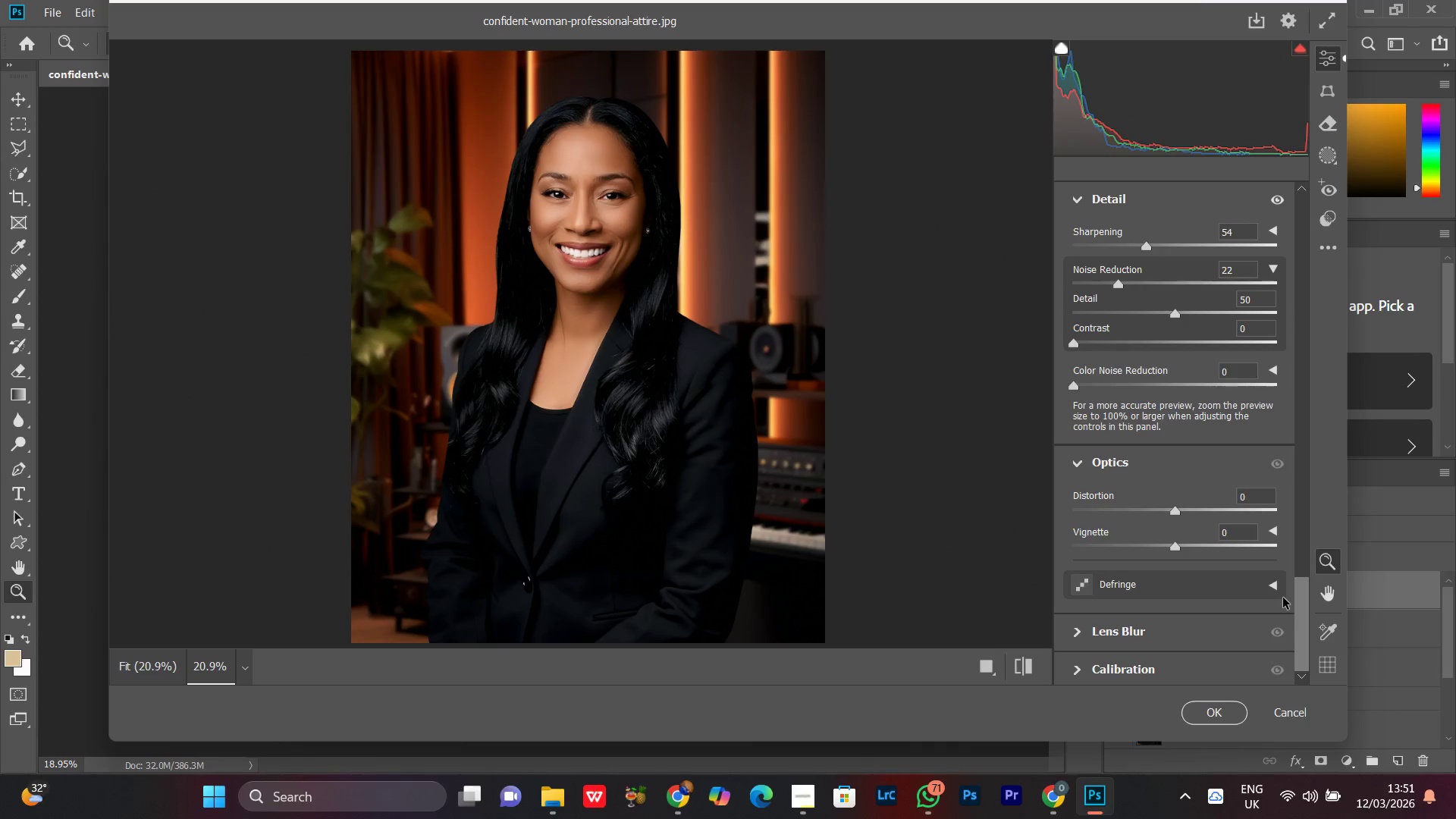 
left_click([1099, 546])
 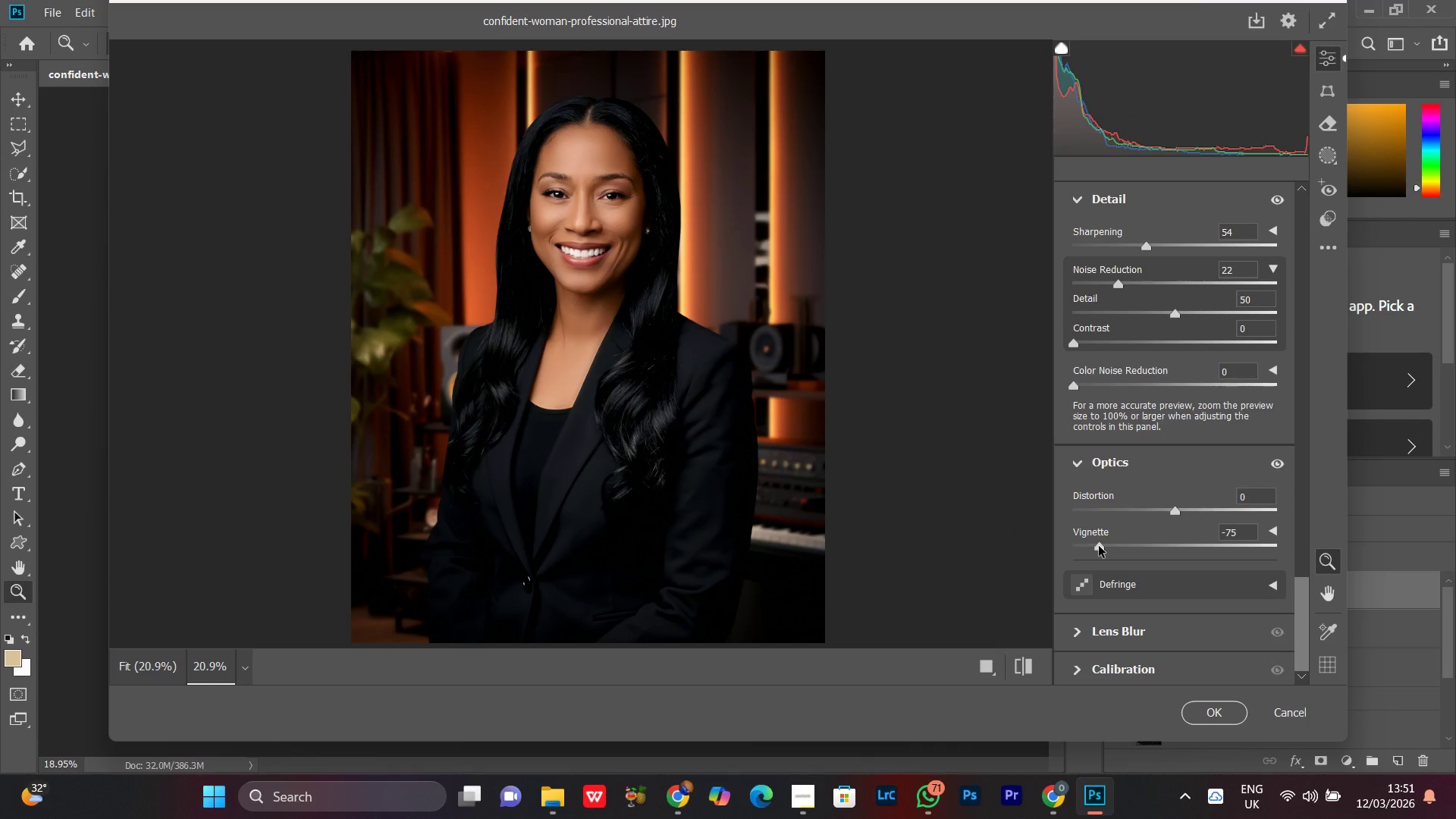 
left_click_drag(start_coordinate=[1099, 546], to_coordinate=[1030, 555])
 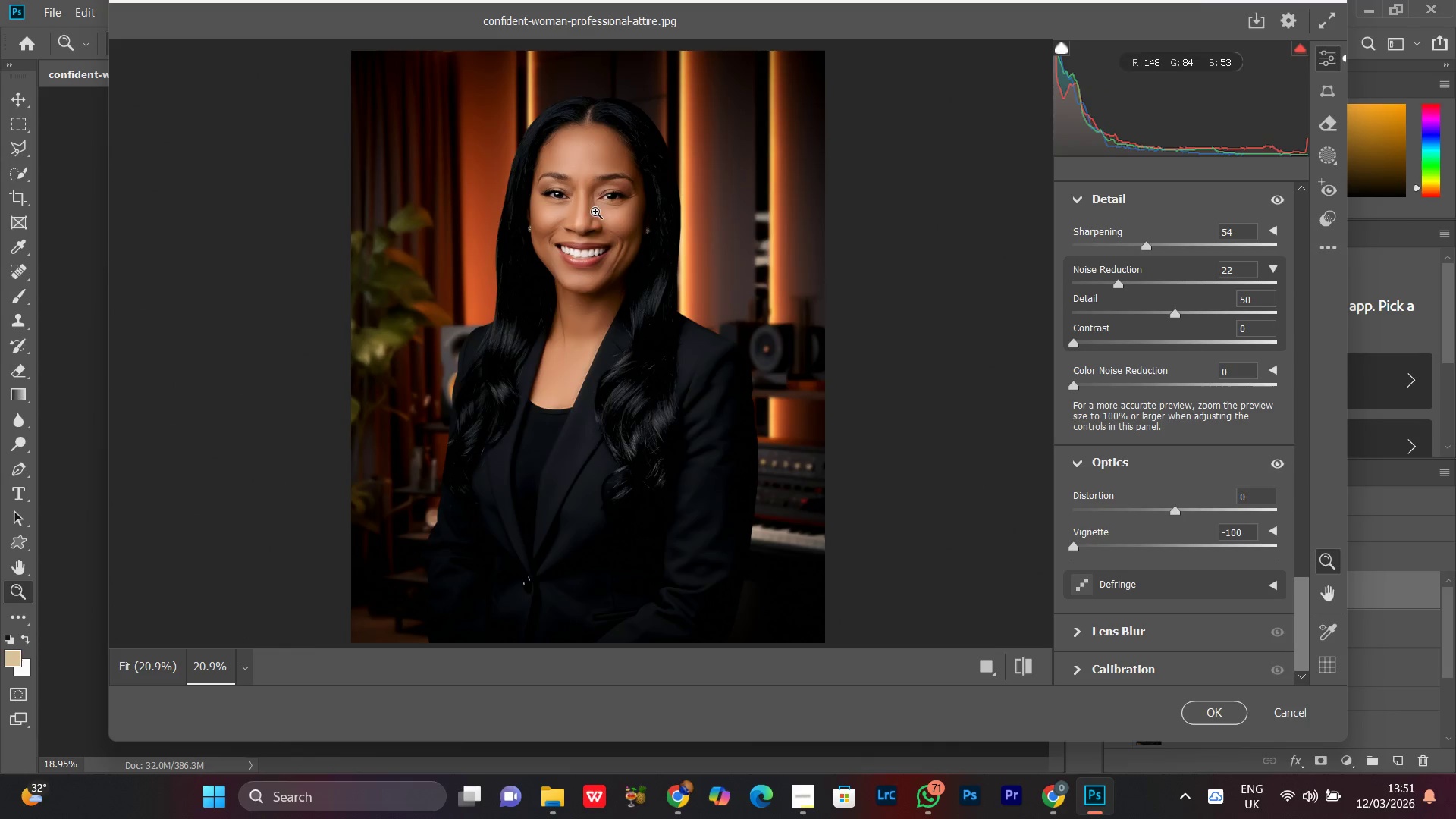 
left_click_drag(start_coordinate=[595, 212], to_coordinate=[556, 264])
 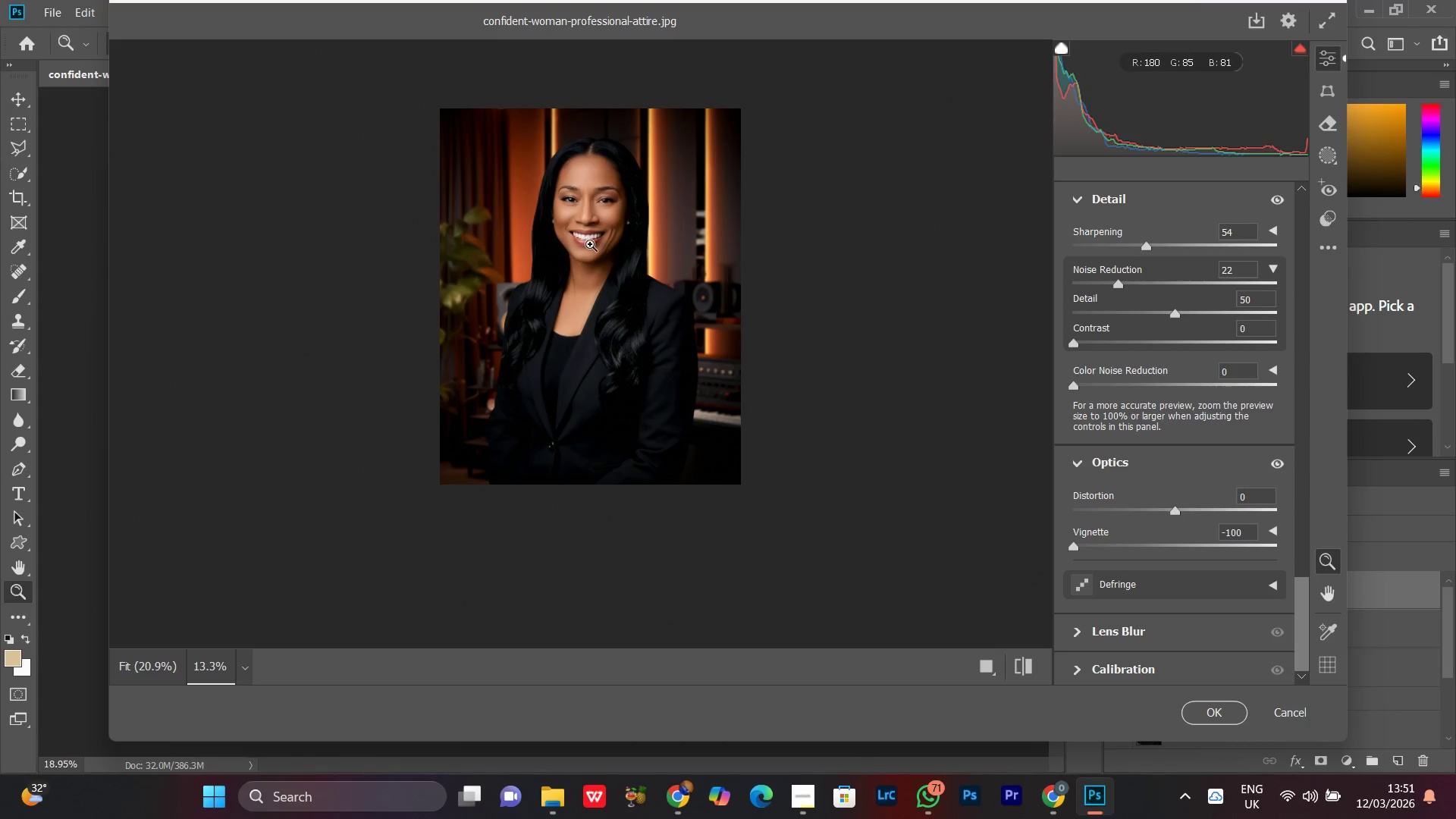 
left_click([590, 244])
 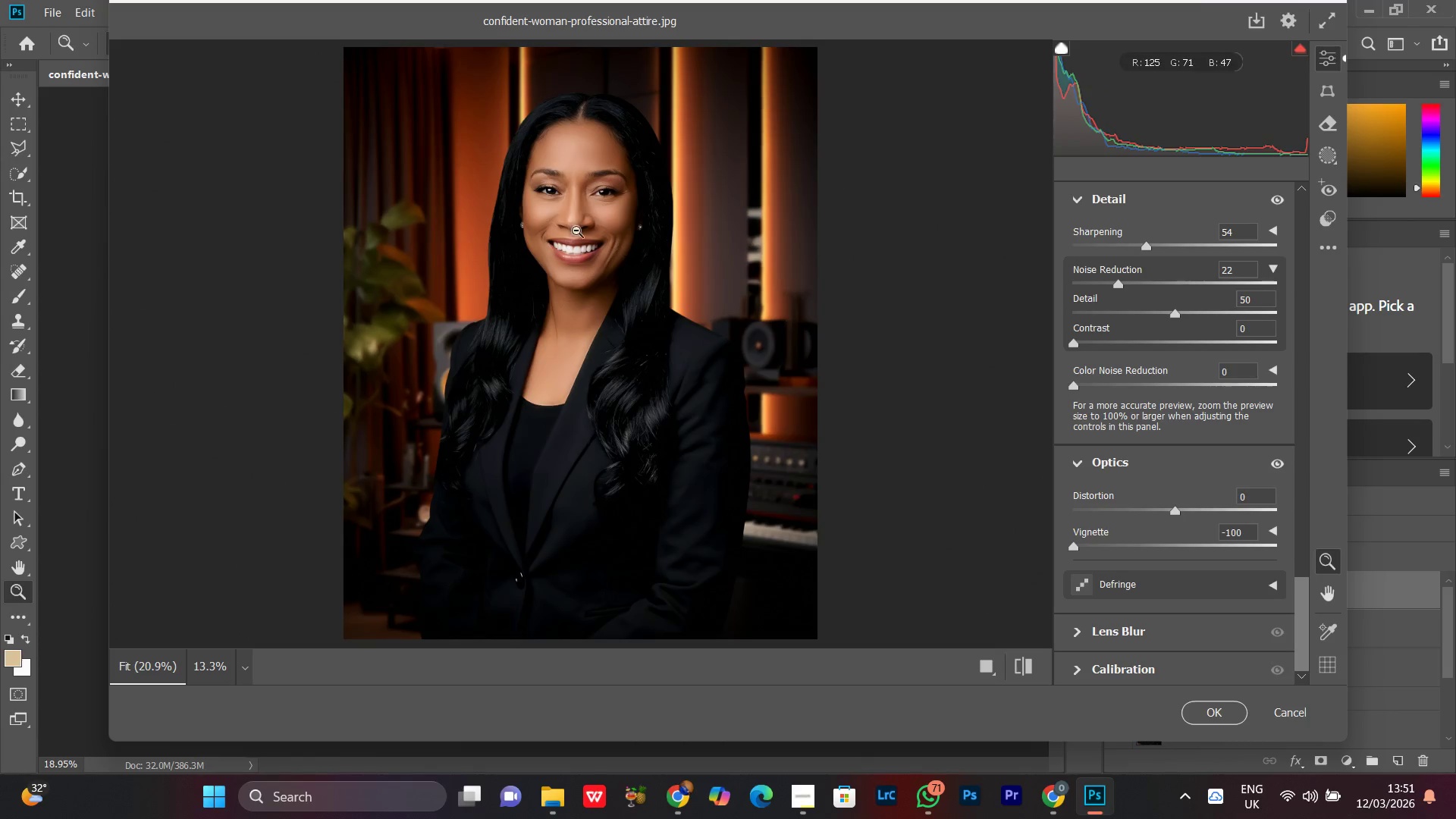 
left_click_drag(start_coordinate=[577, 218], to_coordinate=[554, 311])
 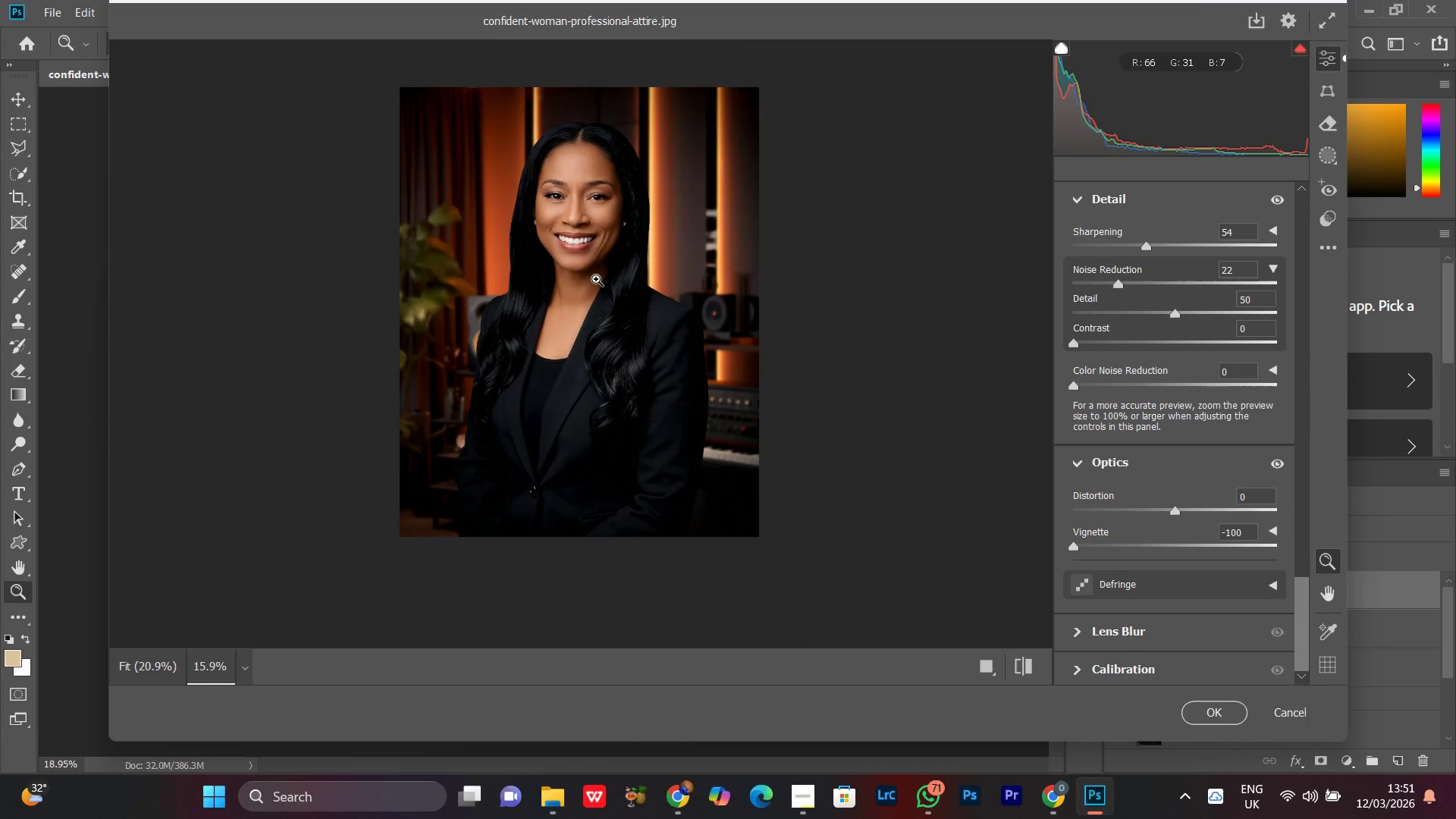 
left_click([596, 279])
 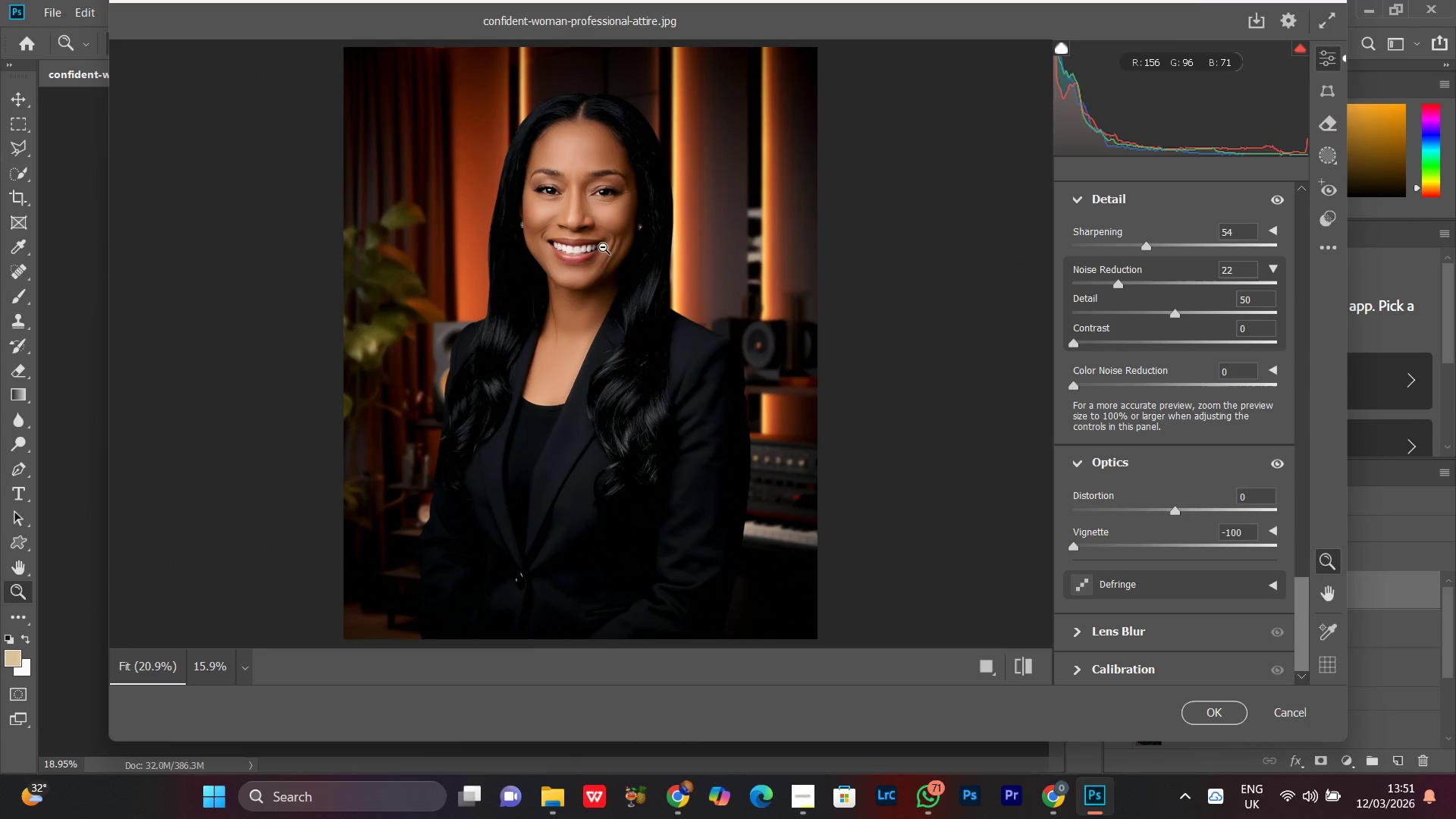 
left_click_drag(start_coordinate=[604, 246], to_coordinate=[586, 267])
 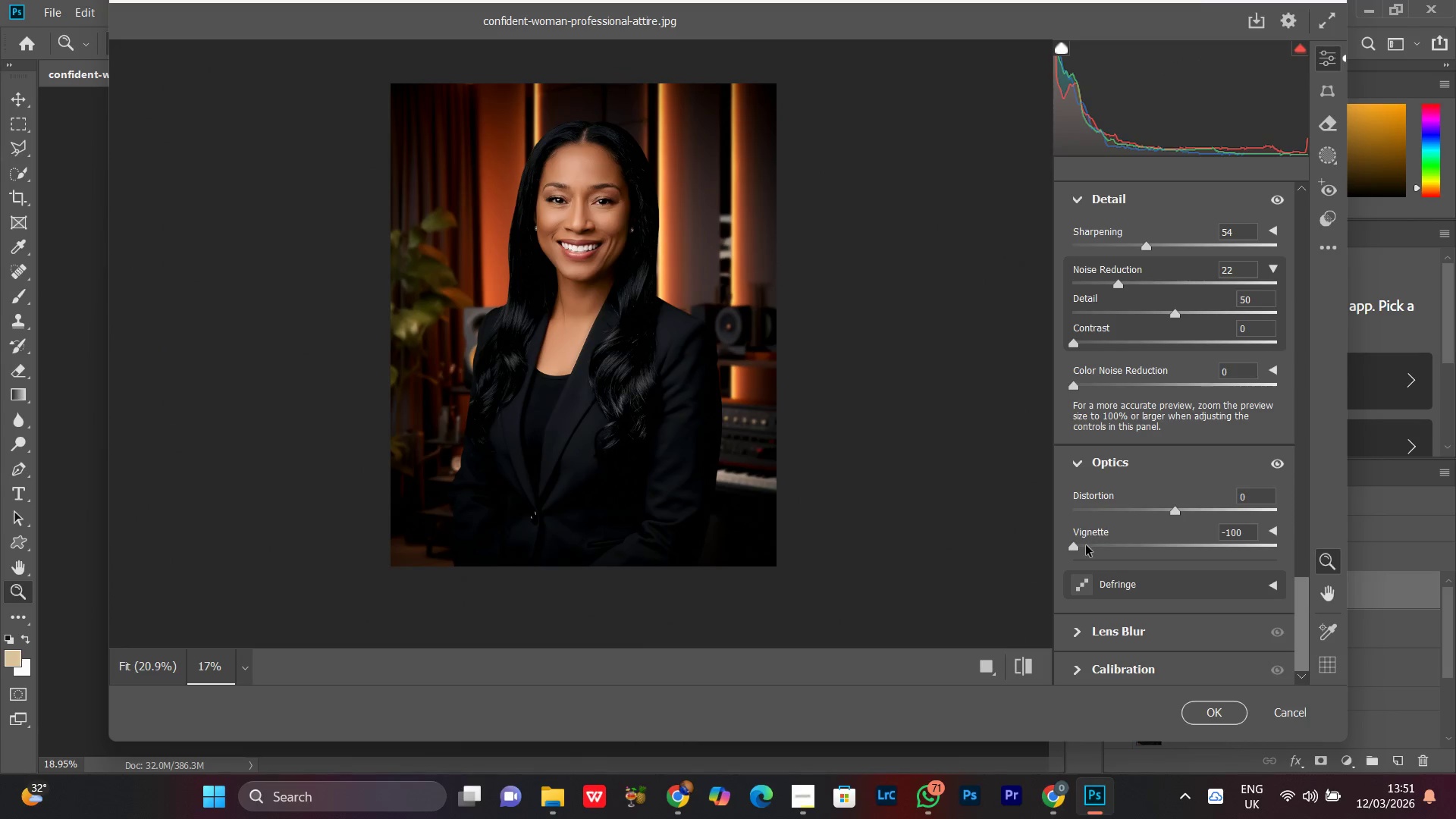 
left_click_drag(start_coordinate=[1085, 548], to_coordinate=[1108, 548])
 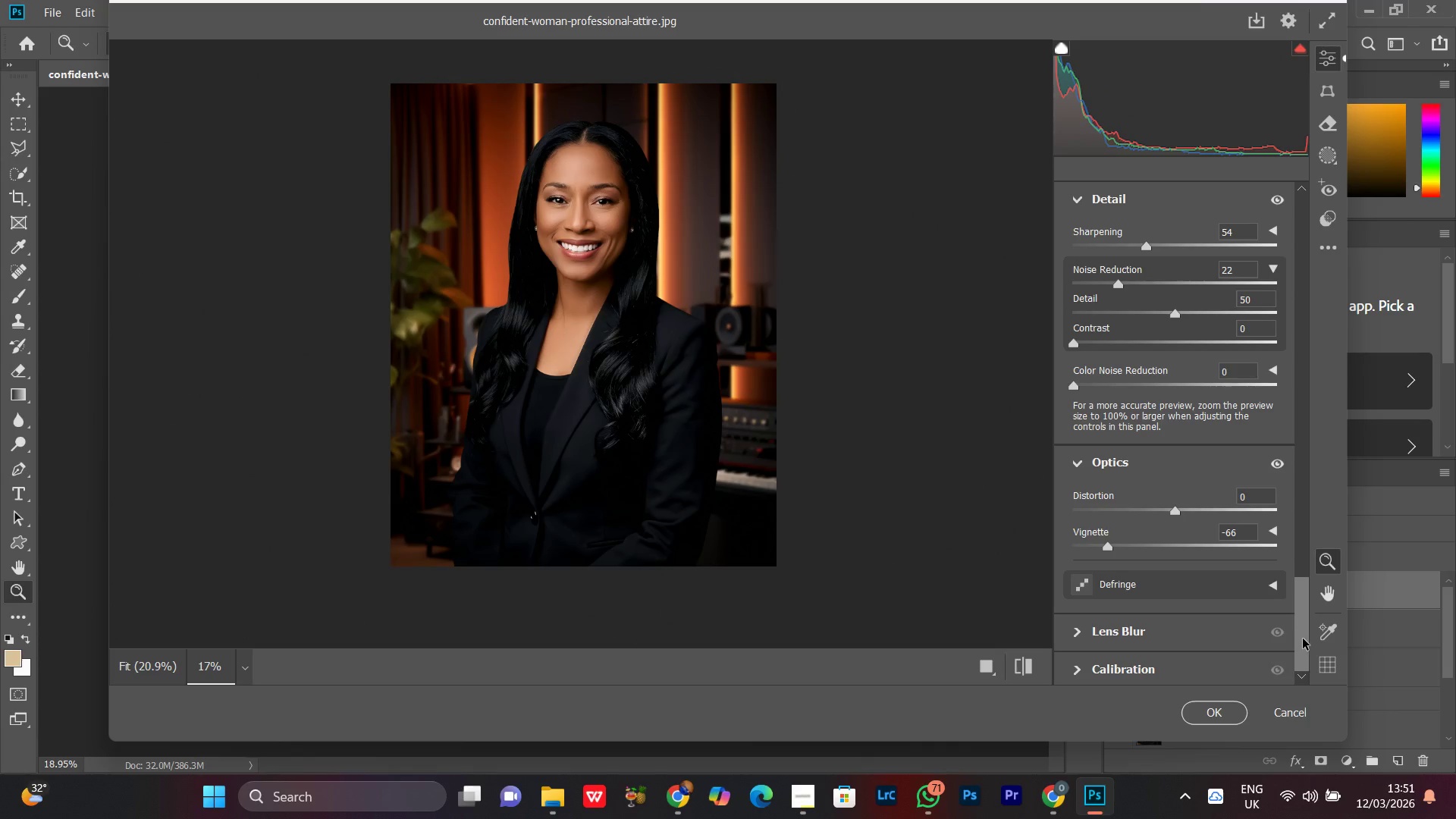 
left_click_drag(start_coordinate=[1303, 639], to_coordinate=[1300, 318])
 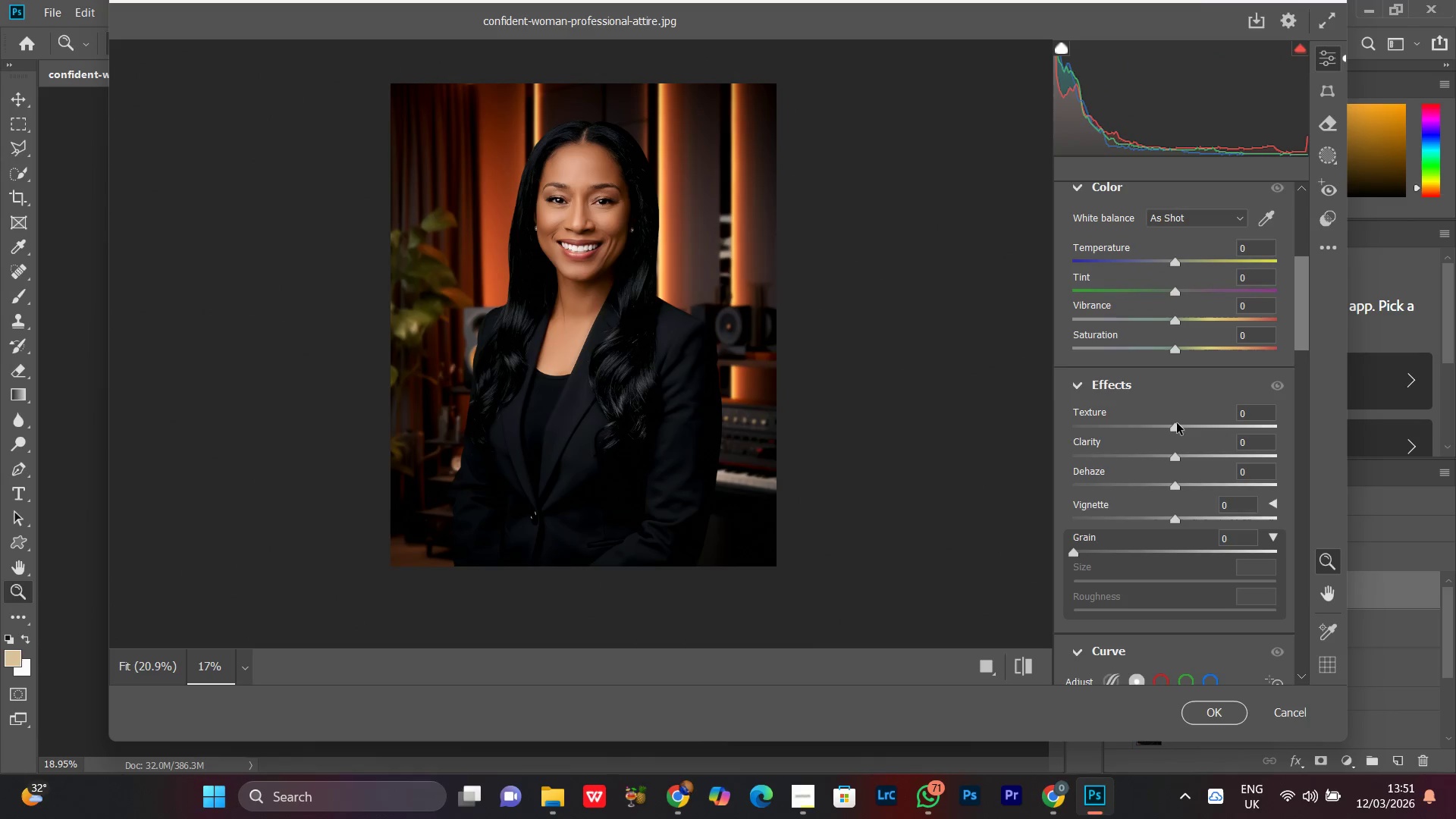 
wait(10.78)
 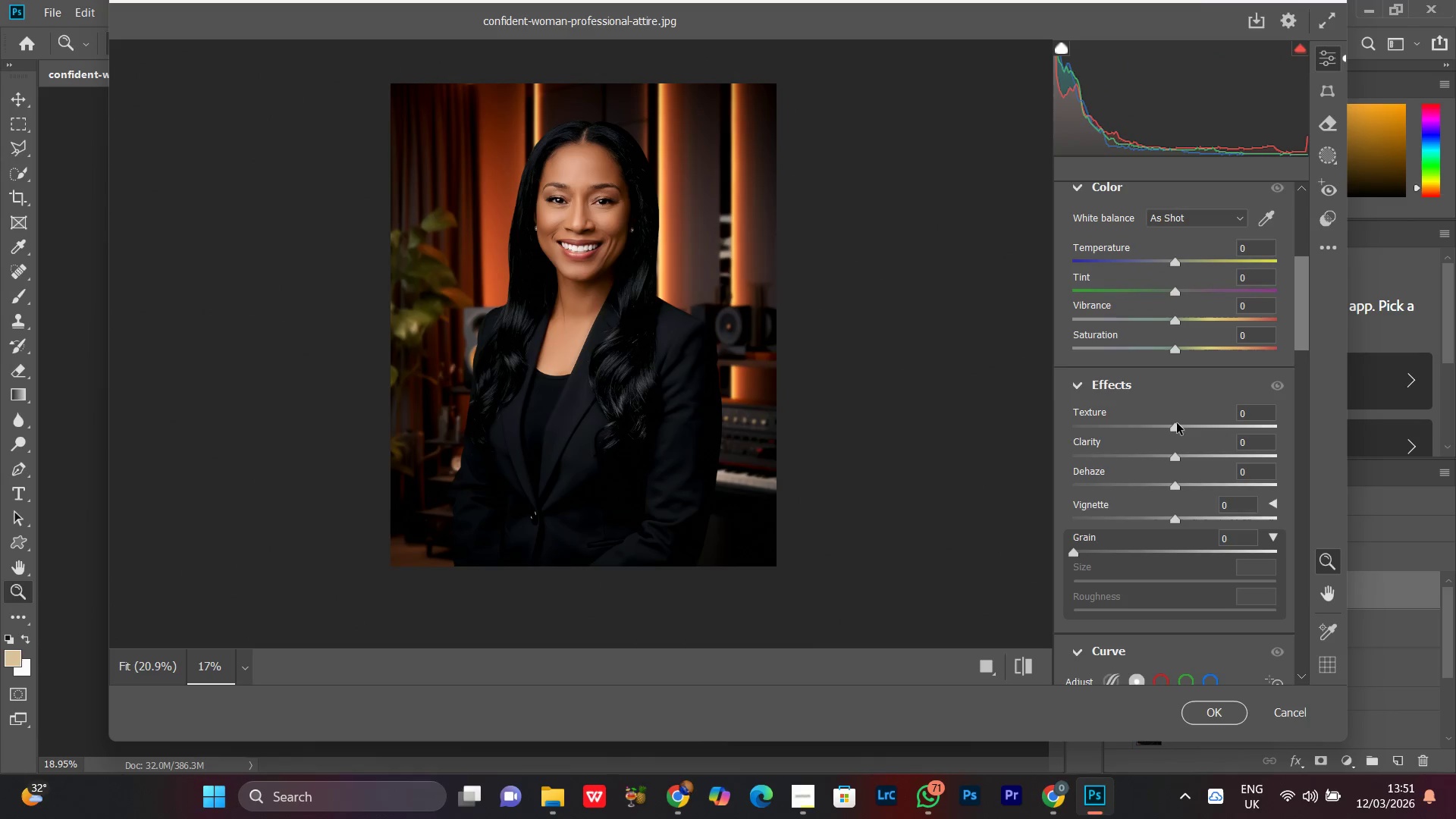 
left_click_drag(start_coordinate=[1175, 425], to_coordinate=[1184, 433])
 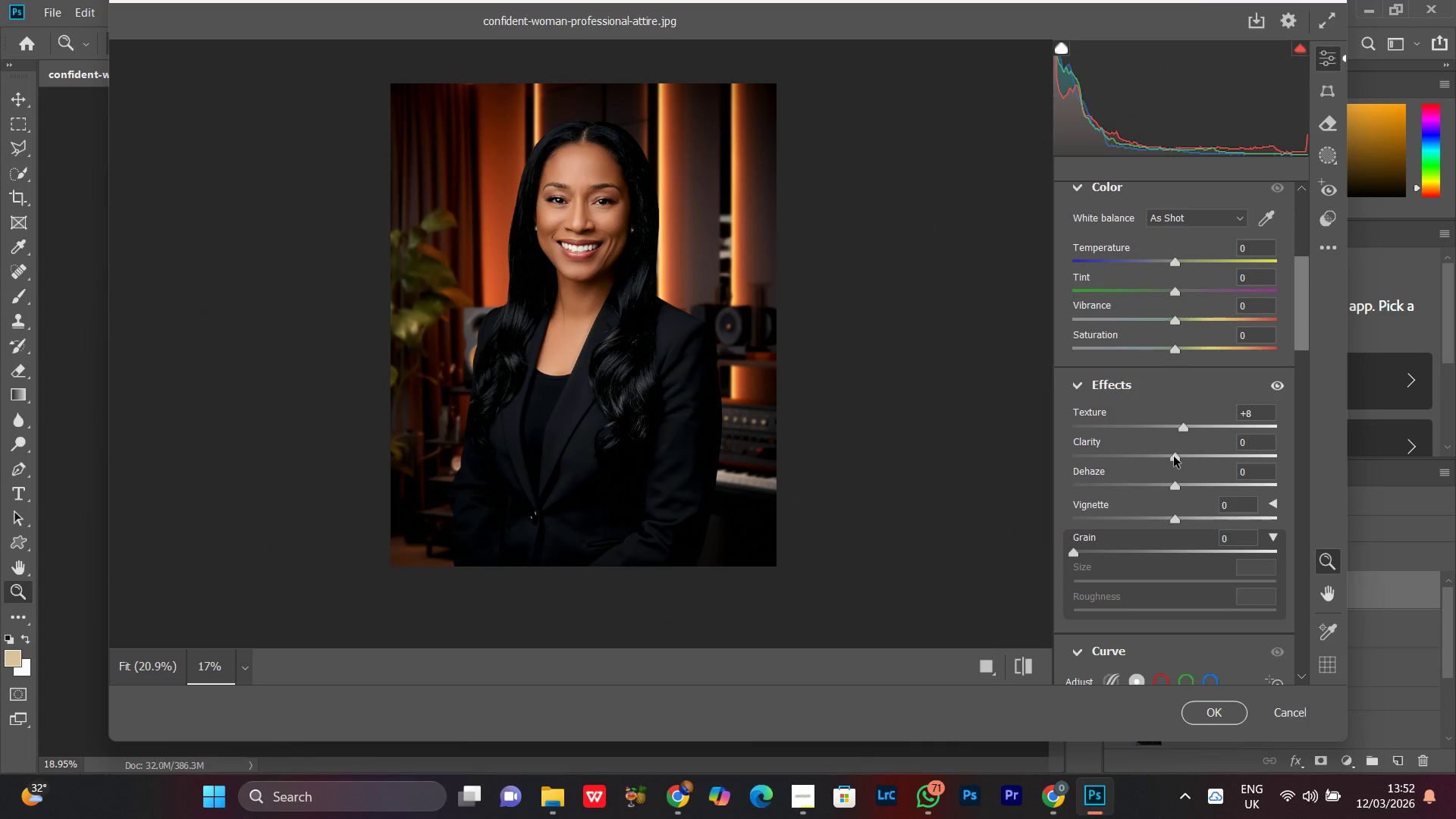 
left_click_drag(start_coordinate=[1181, 427], to_coordinate=[1186, 427])
 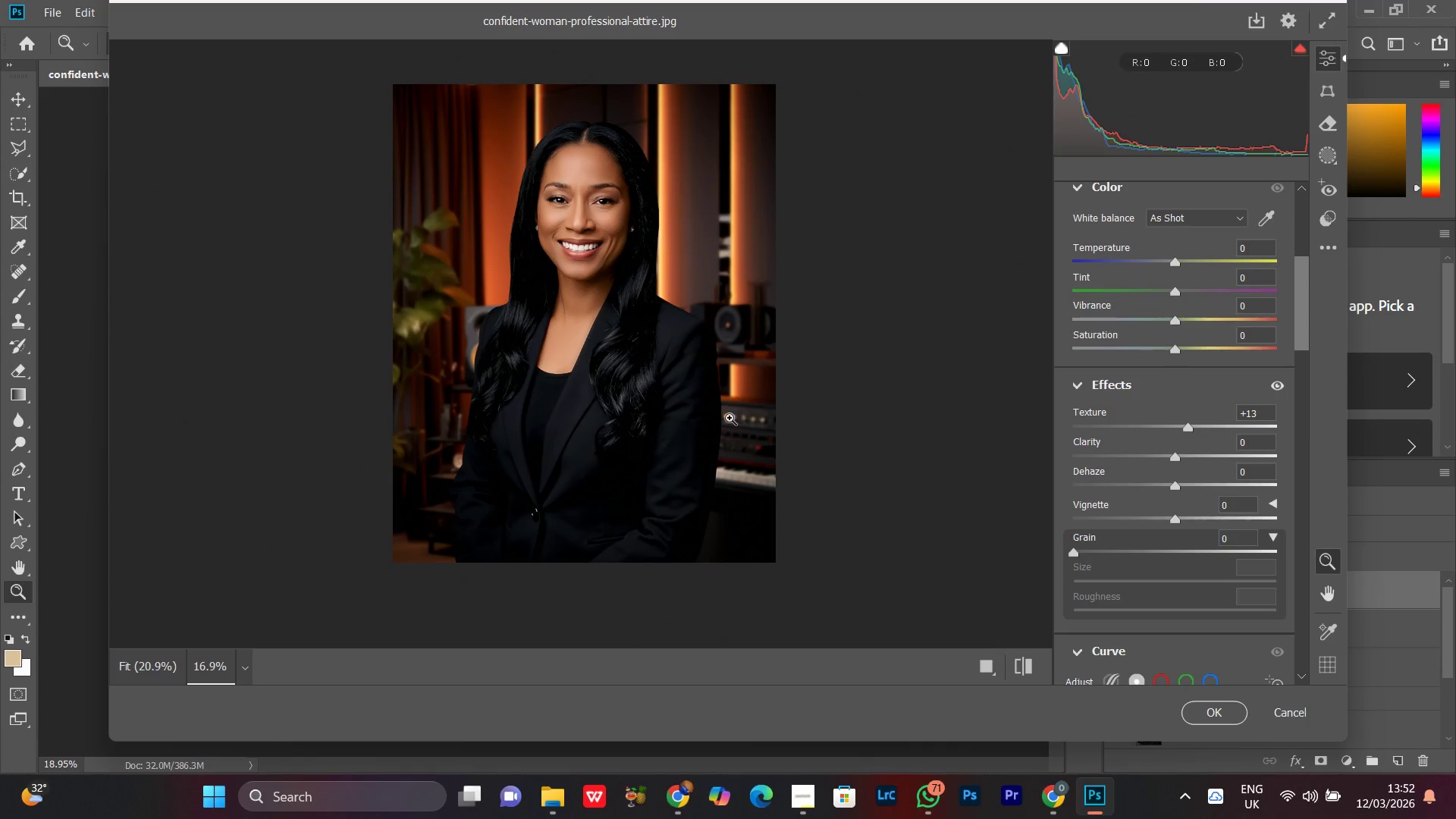 
left_click([687, 284])
 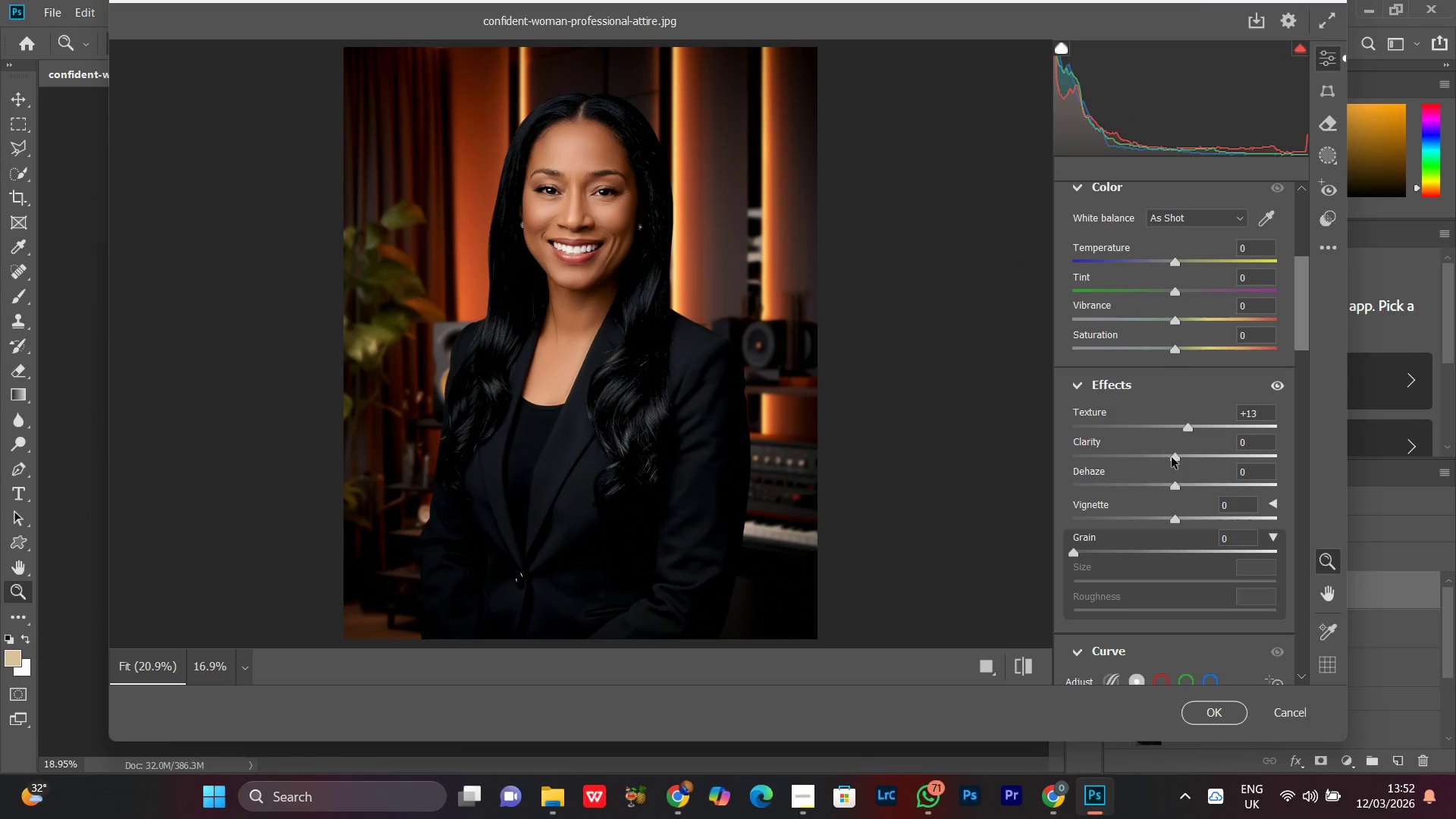 
left_click_drag(start_coordinate=[1174, 458], to_coordinate=[1181, 459])
 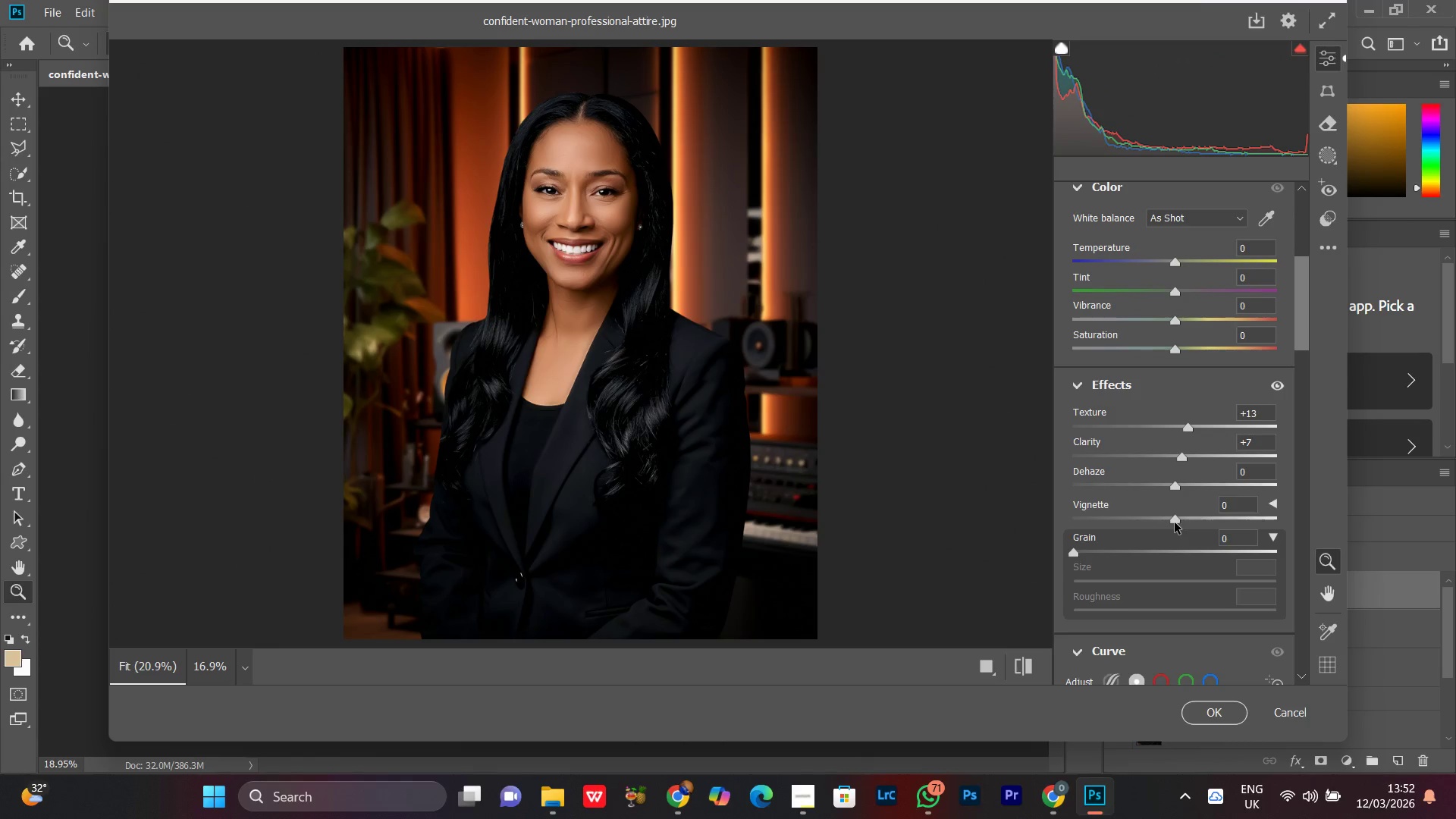 
left_click_drag(start_coordinate=[1172, 520], to_coordinate=[1150, 521])
 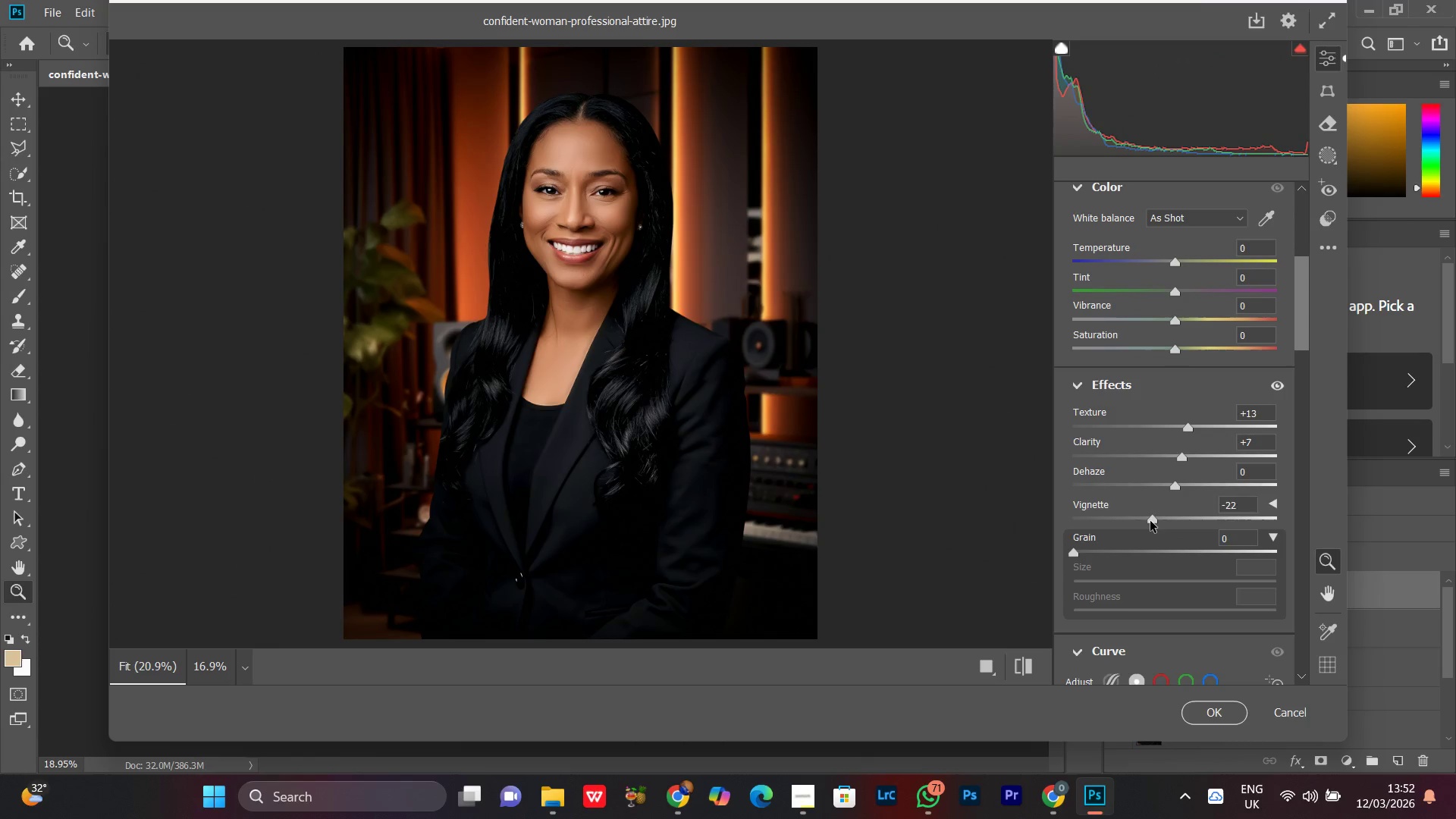 
double_click([1150, 521])
 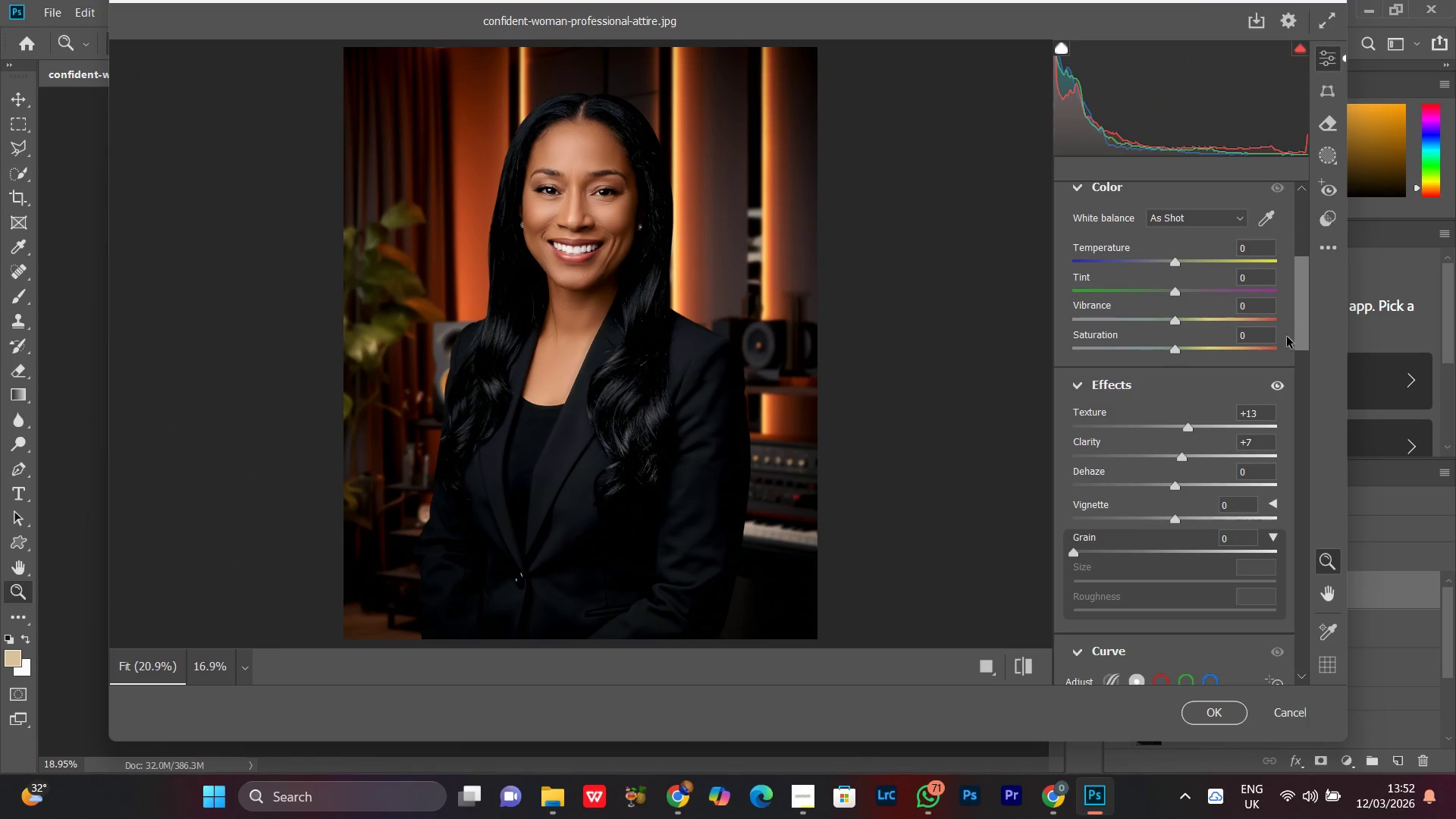 
left_click_drag(start_coordinate=[1300, 315], to_coordinate=[1300, 289])
 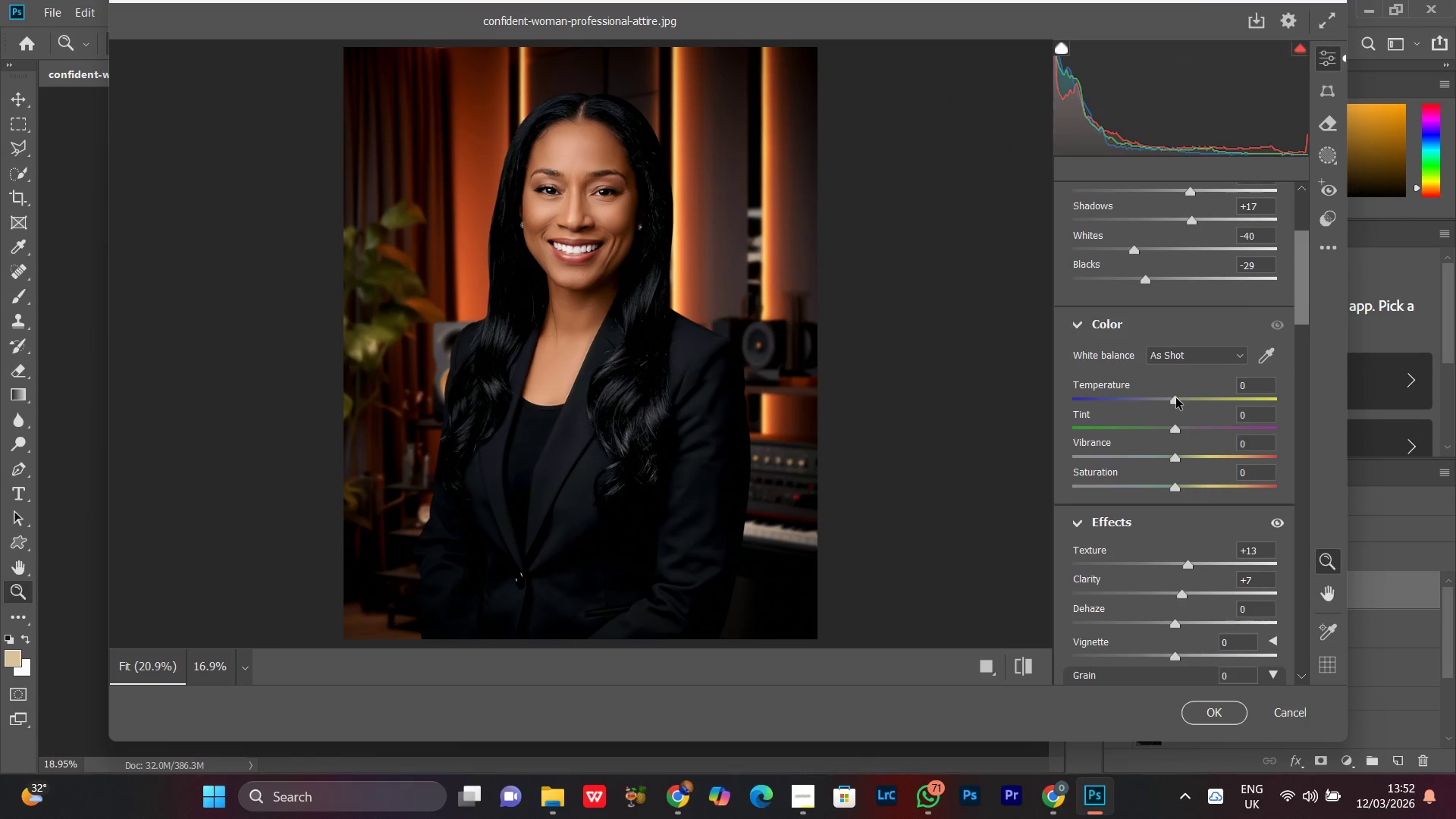 
left_click_drag(start_coordinate=[1175, 400], to_coordinate=[1179, 403])
 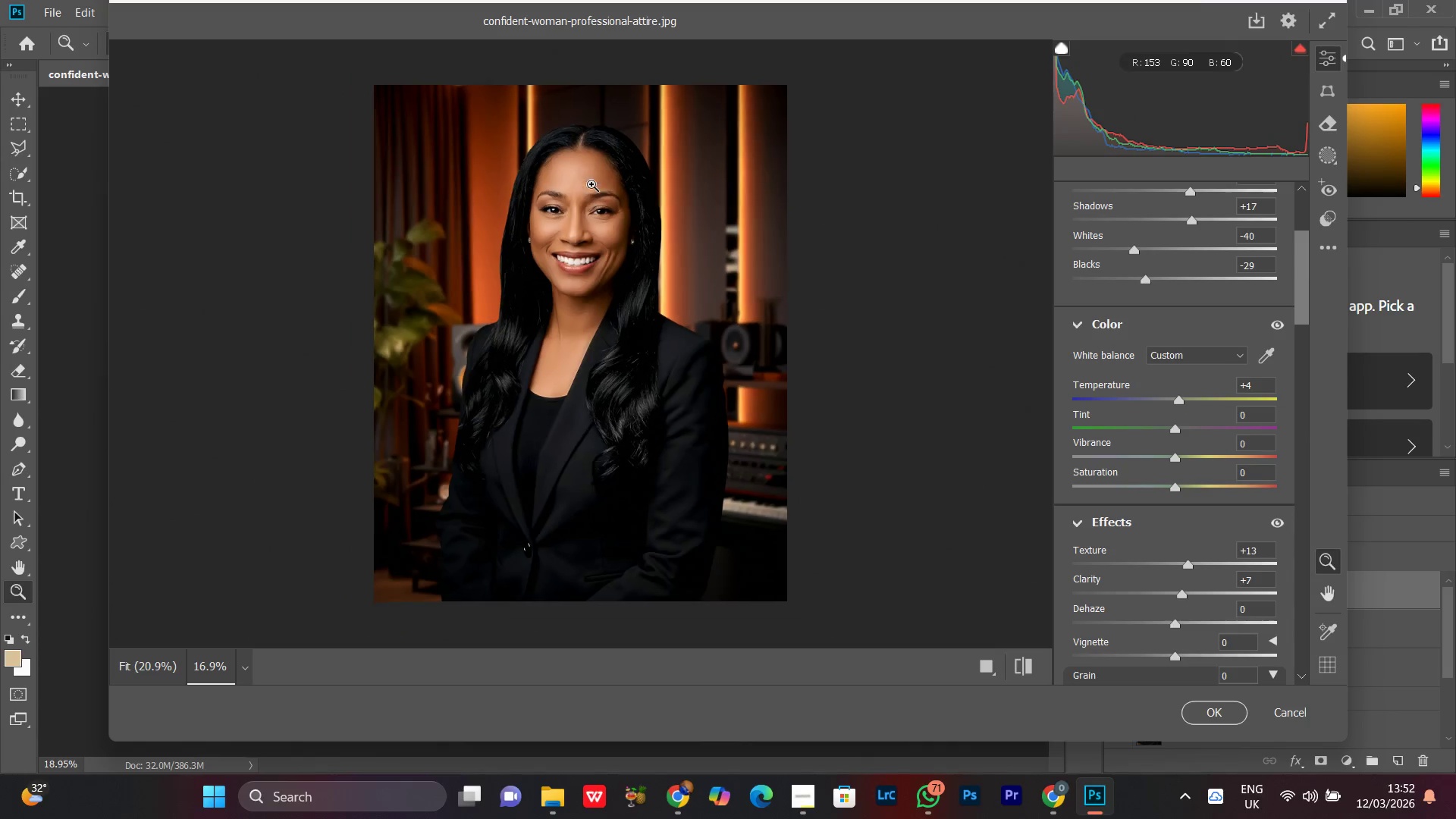 
double_click([603, 228])
 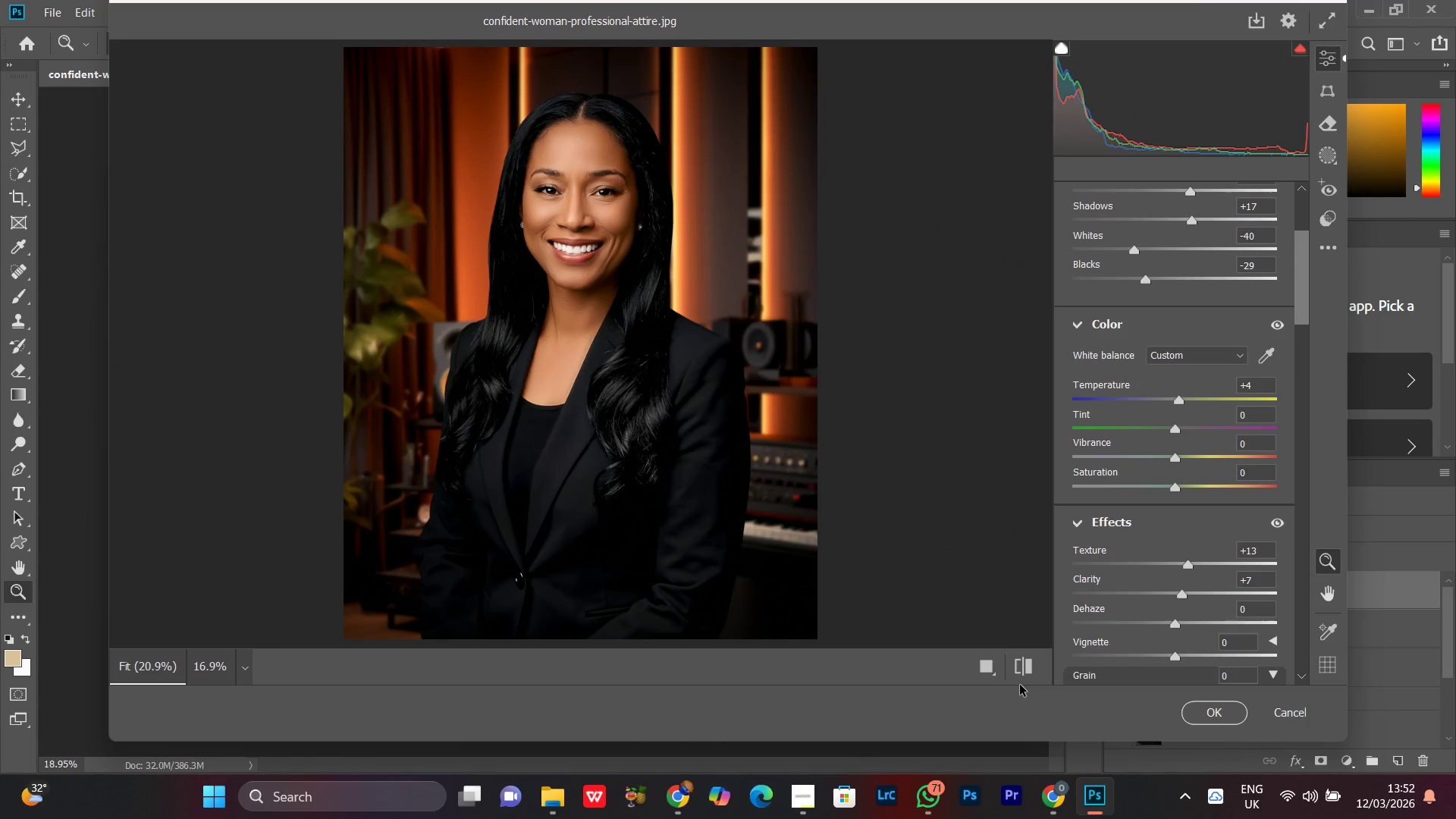 
left_click([1023, 675])
 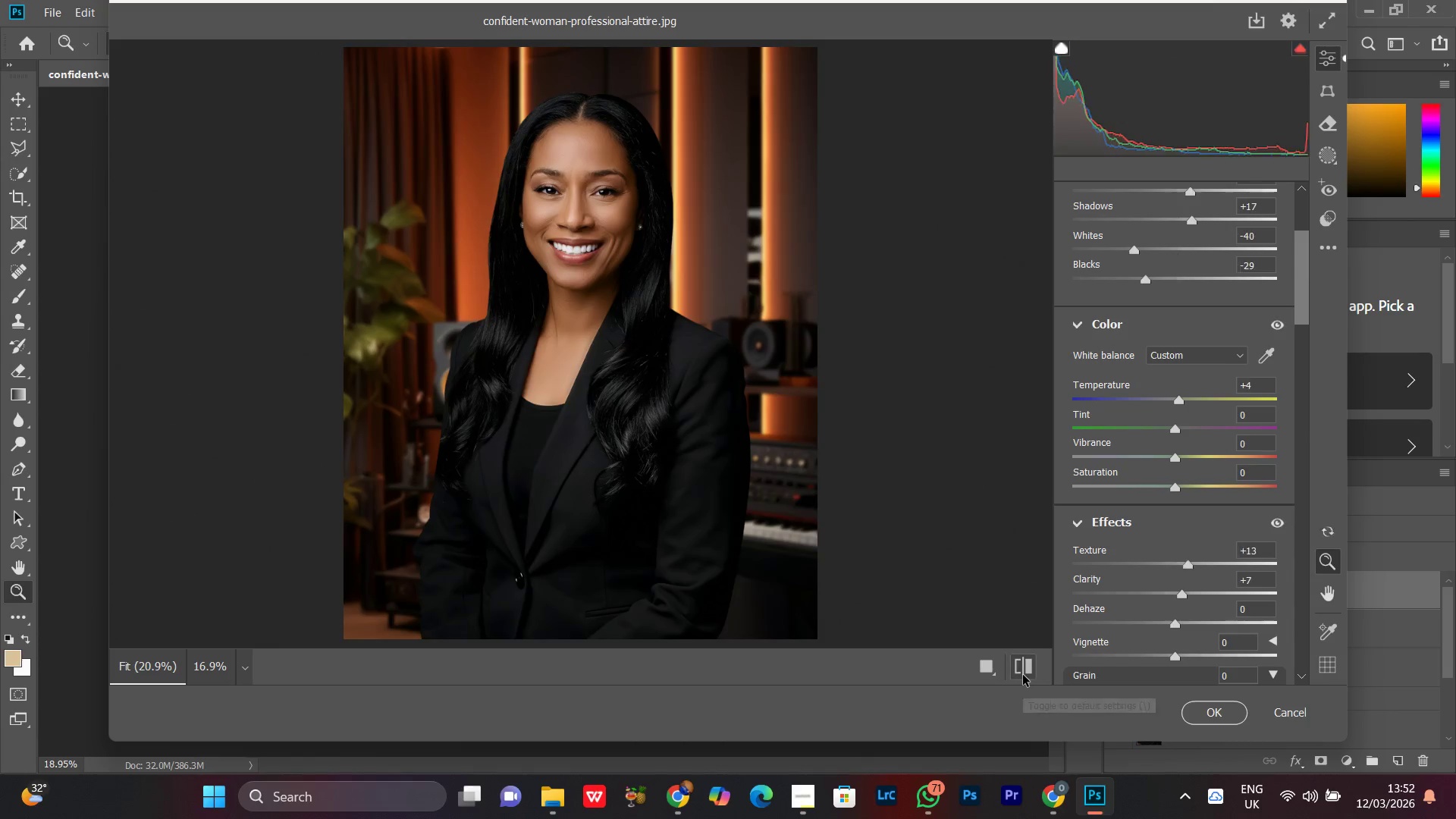 
double_click([1023, 675])
 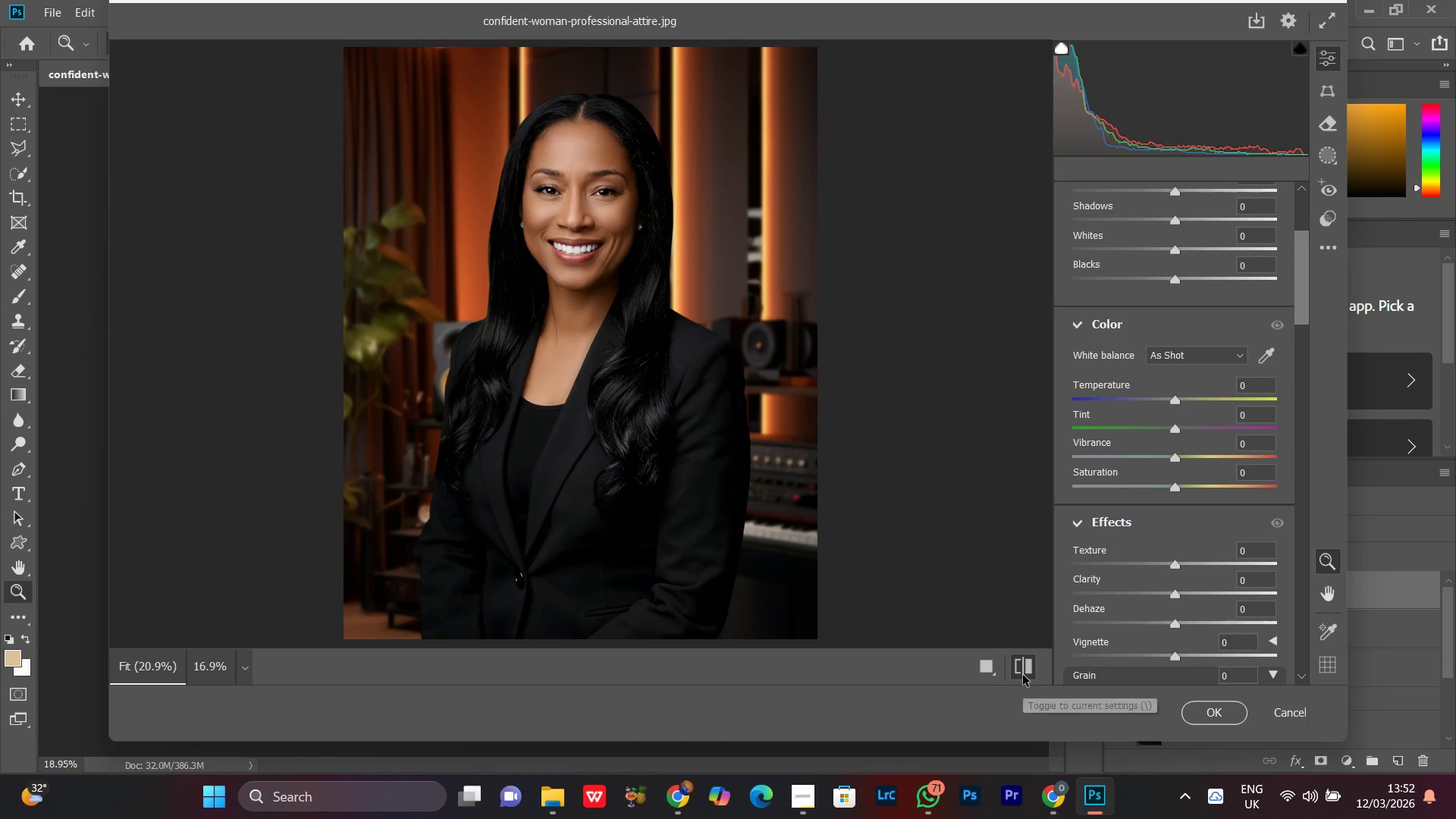 
triple_click([1023, 675])
 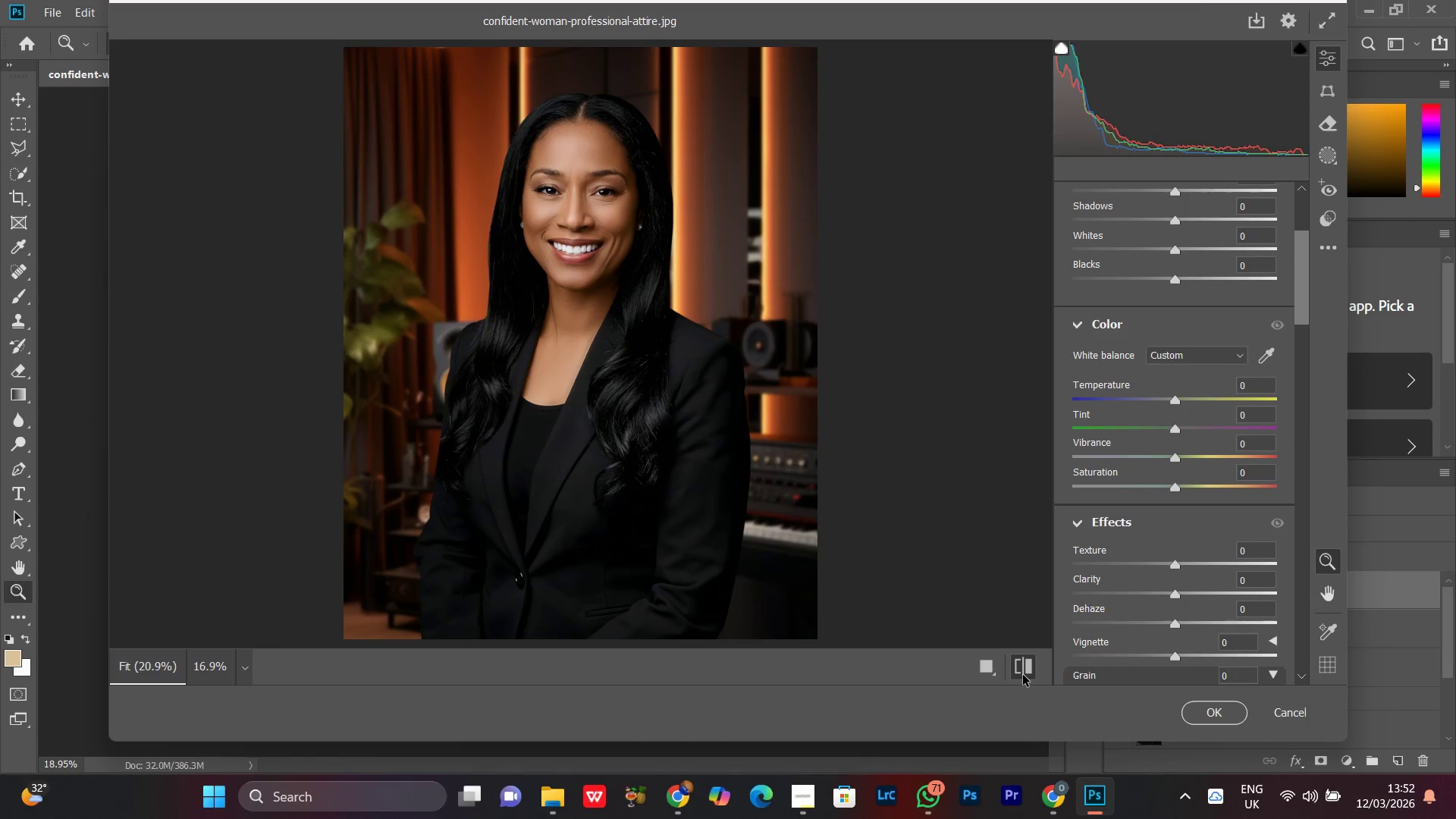 
triple_click([1023, 675])
 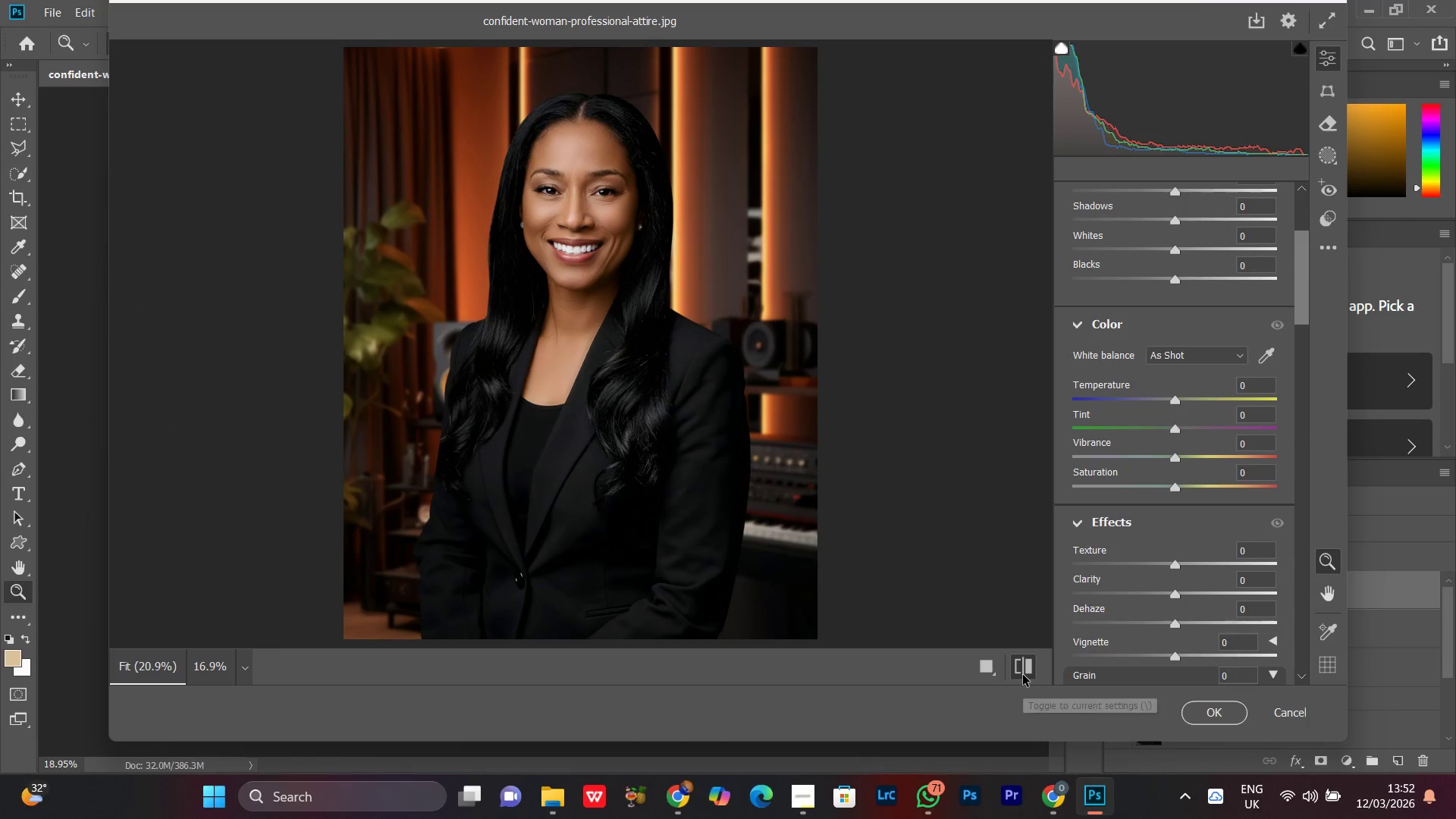 
triple_click([1023, 675])
 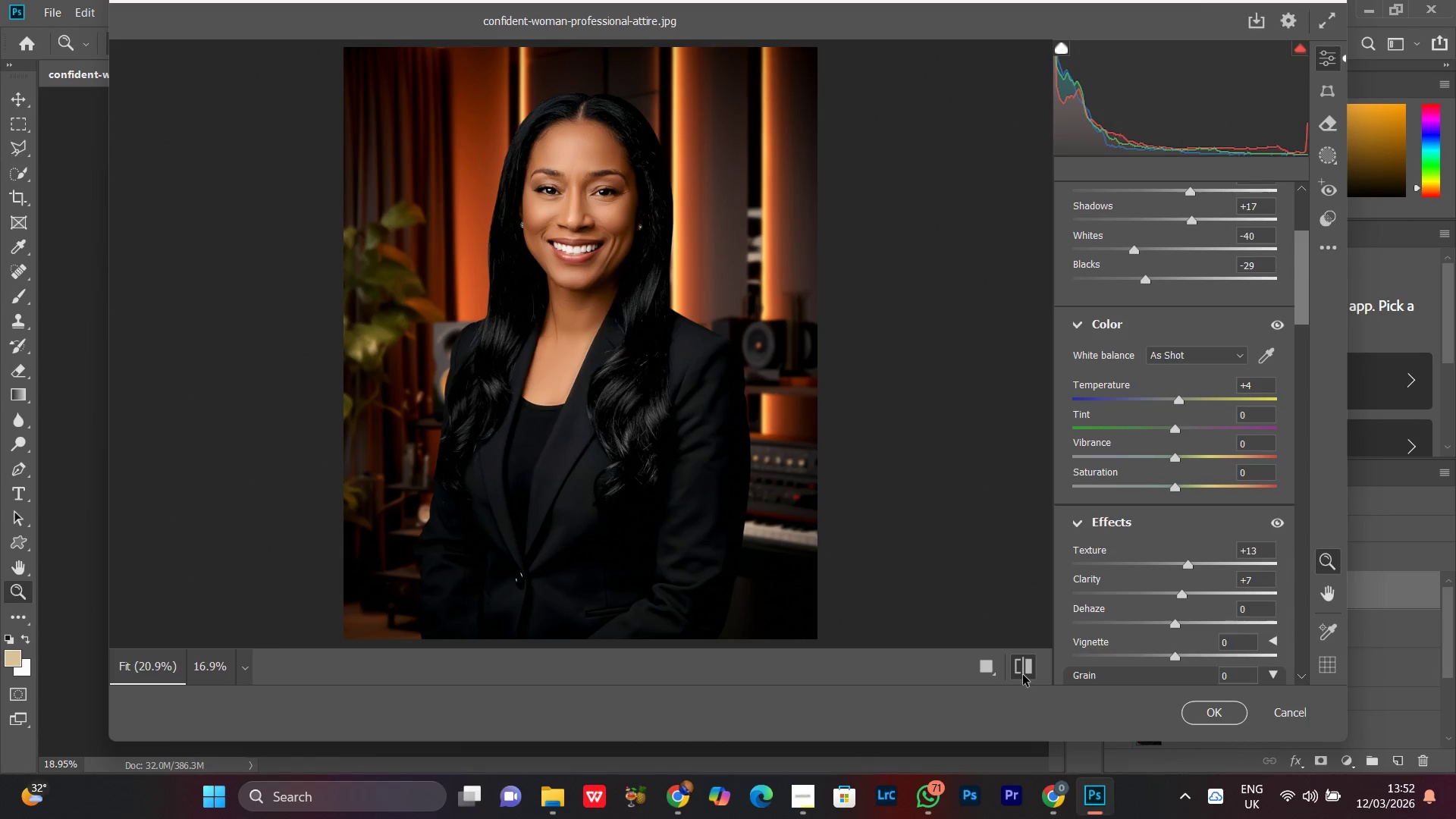 
double_click([1023, 675])
 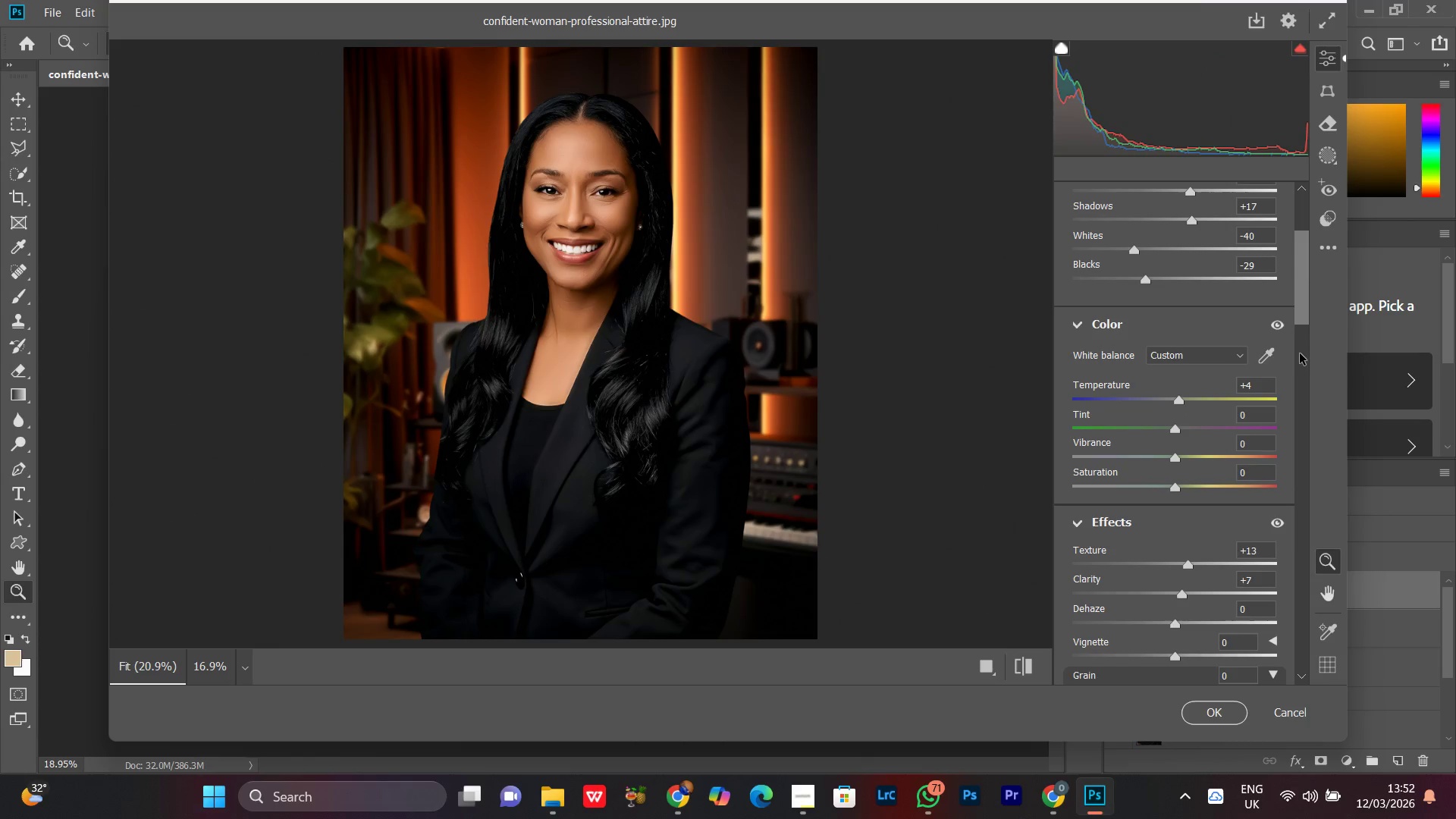 
left_click_drag(start_coordinate=[1301, 287], to_coordinate=[1282, 647])
 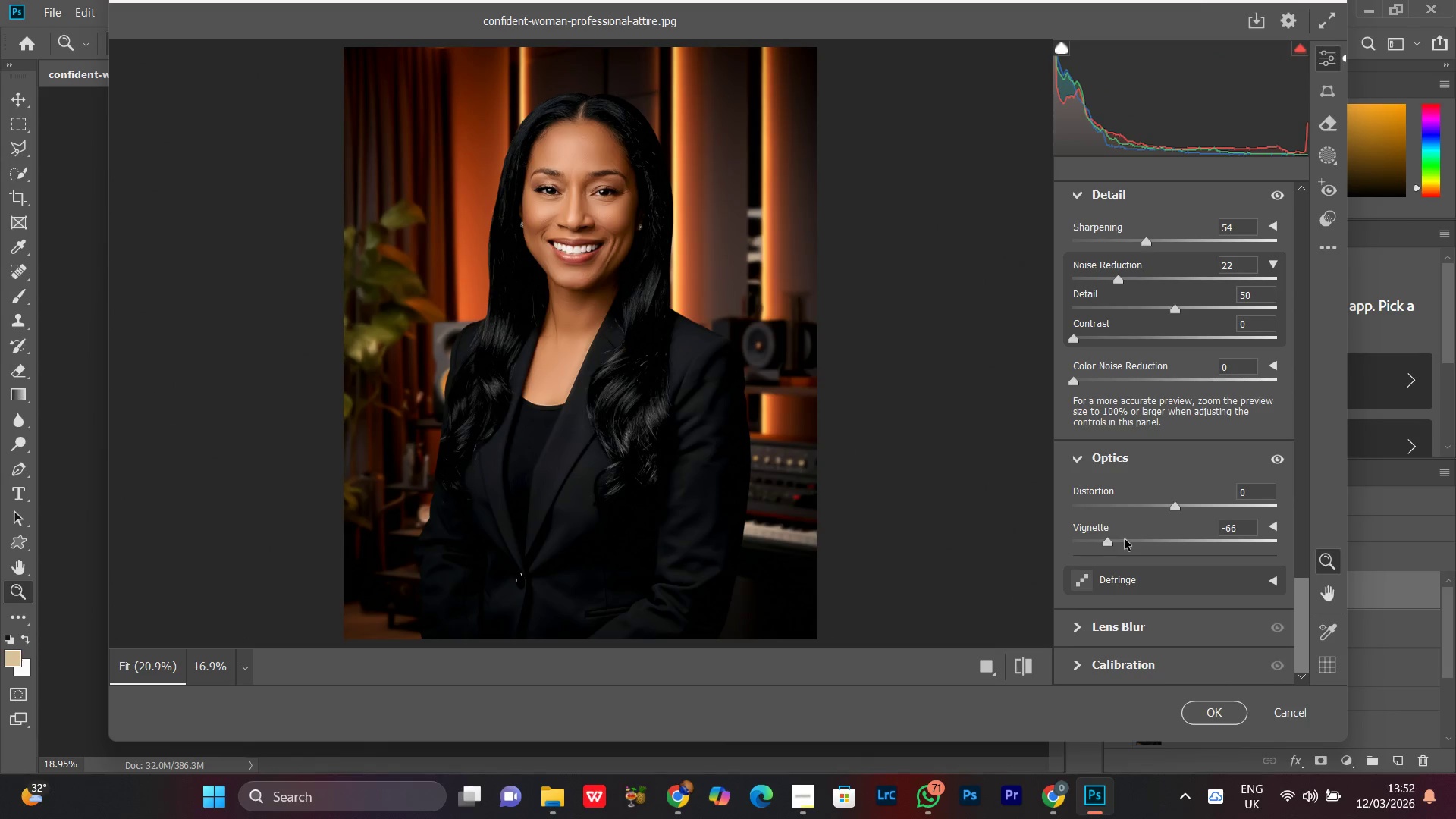 
left_click_drag(start_coordinate=[1125, 539], to_coordinate=[1118, 545])
 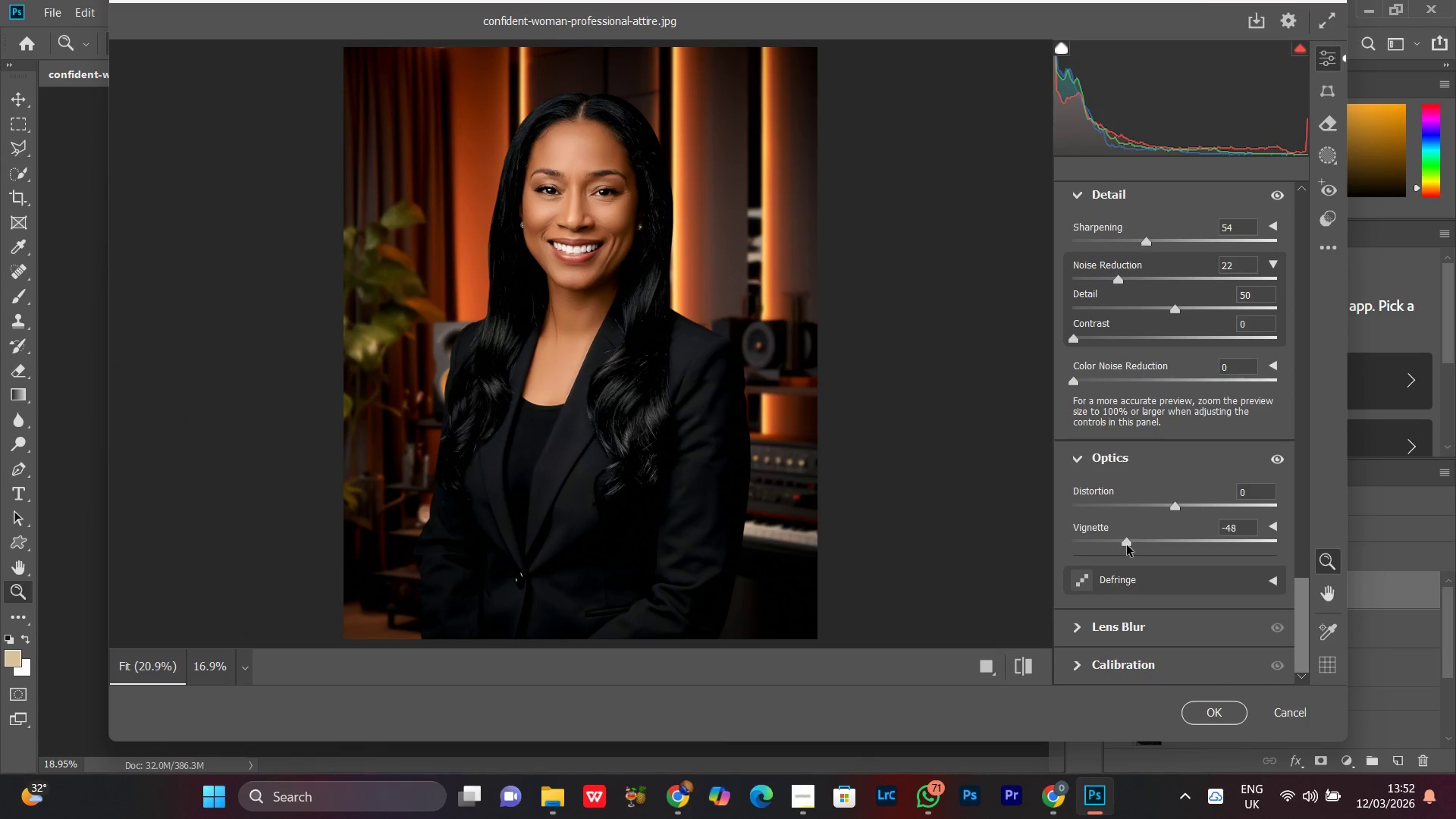 
double_click([1127, 545])
 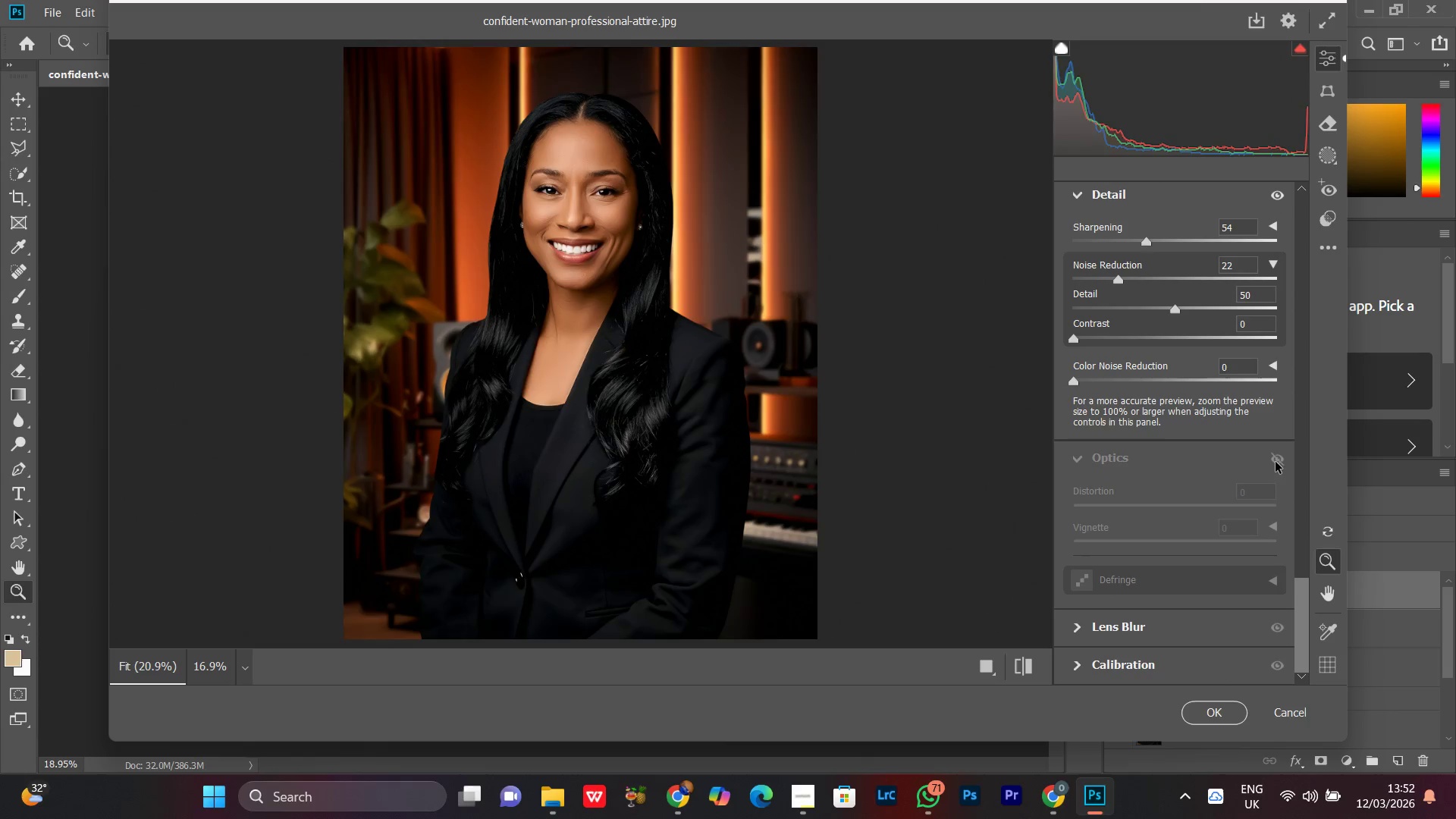 
left_click([1276, 462])
 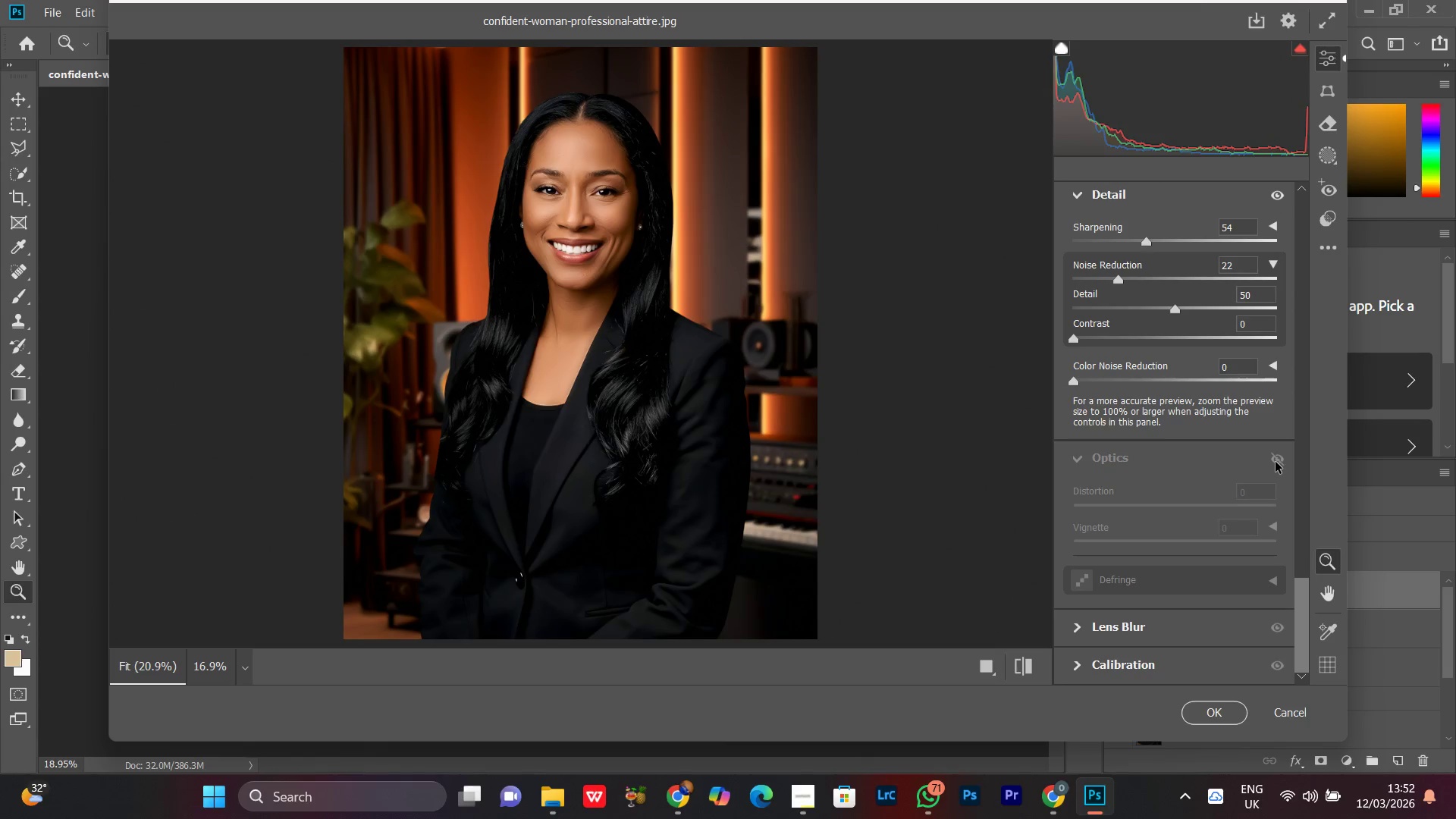 
left_click([1276, 462])
 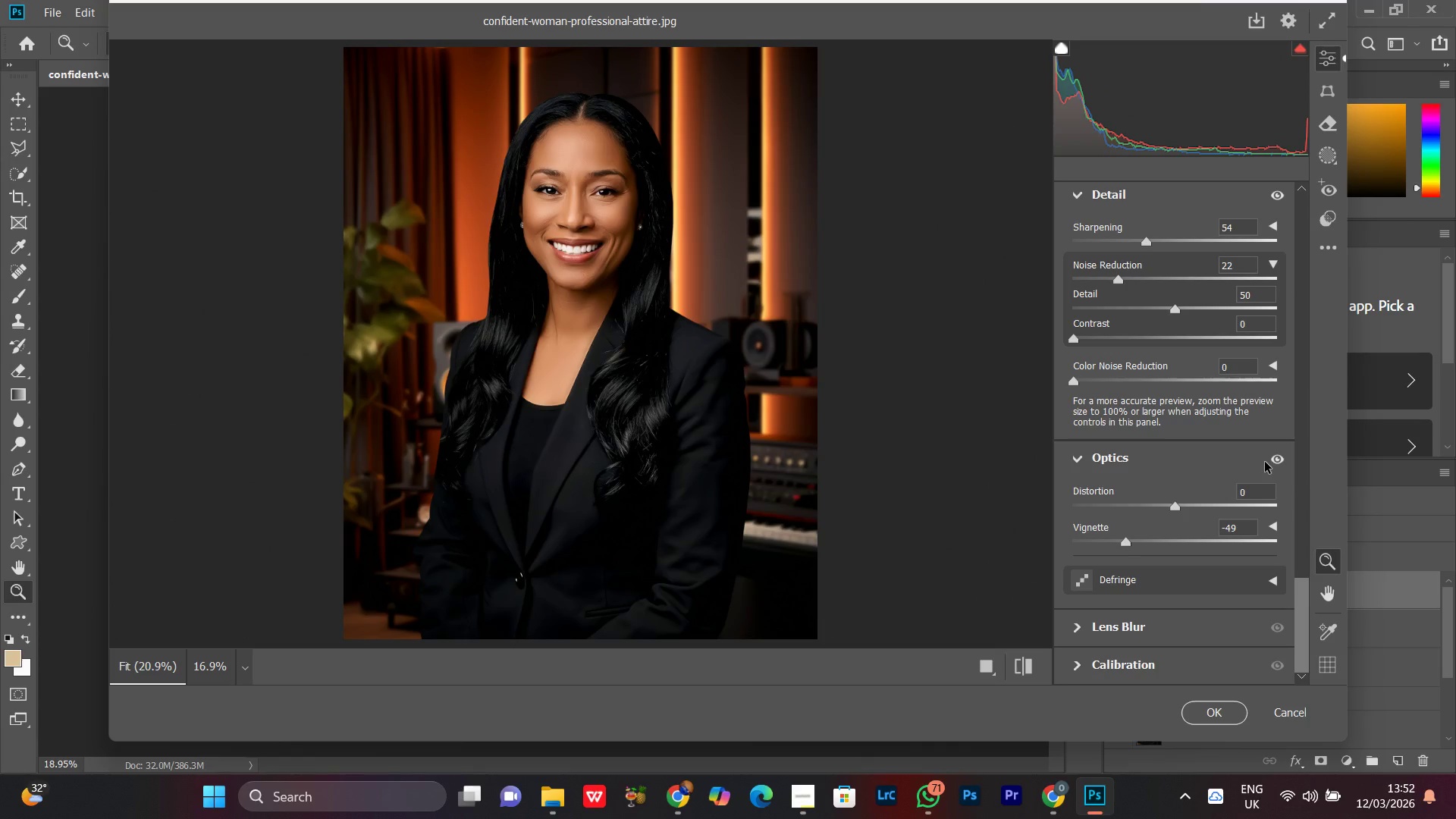 
wait(9.02)
 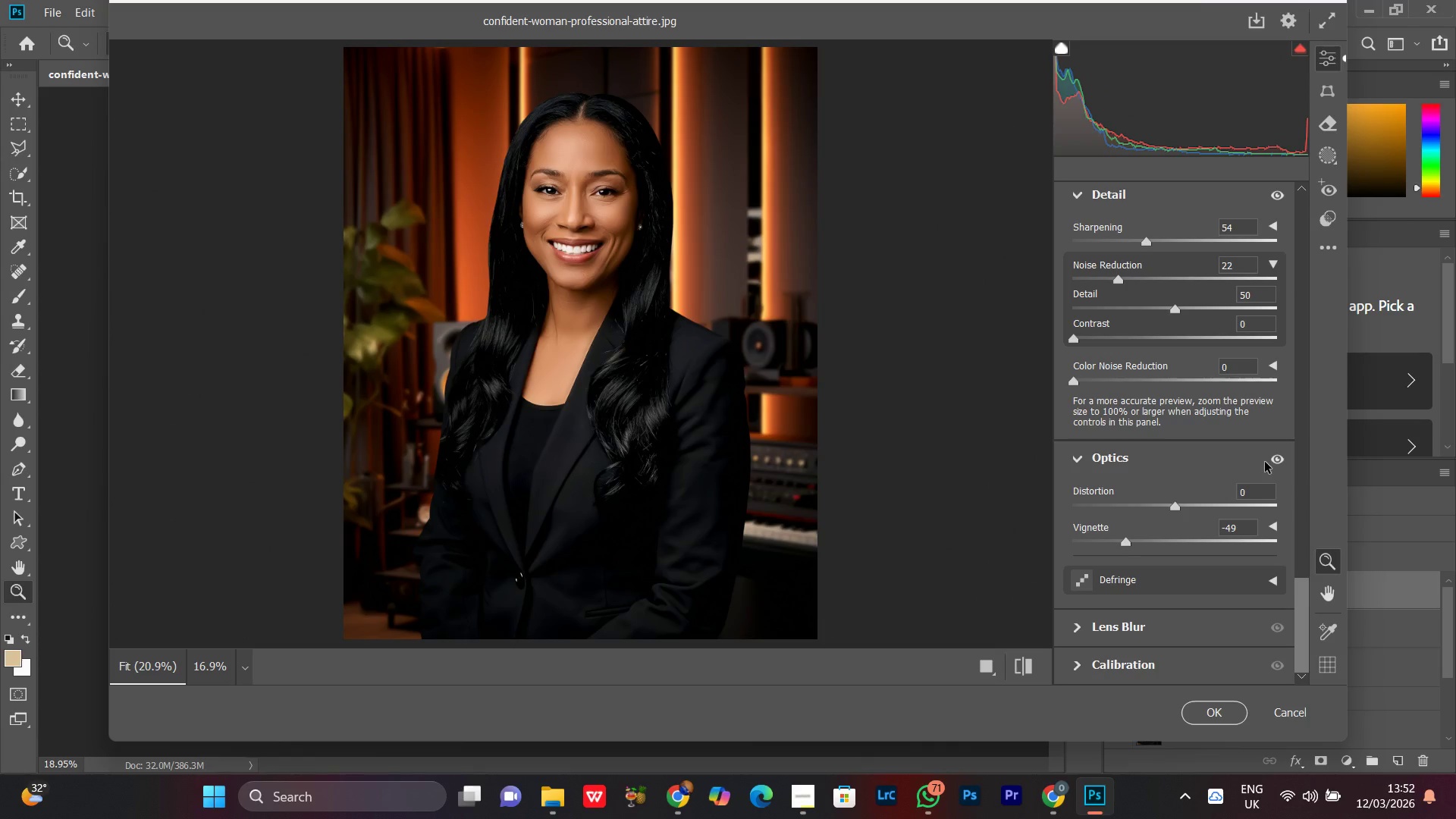 
left_click([1275, 461])
 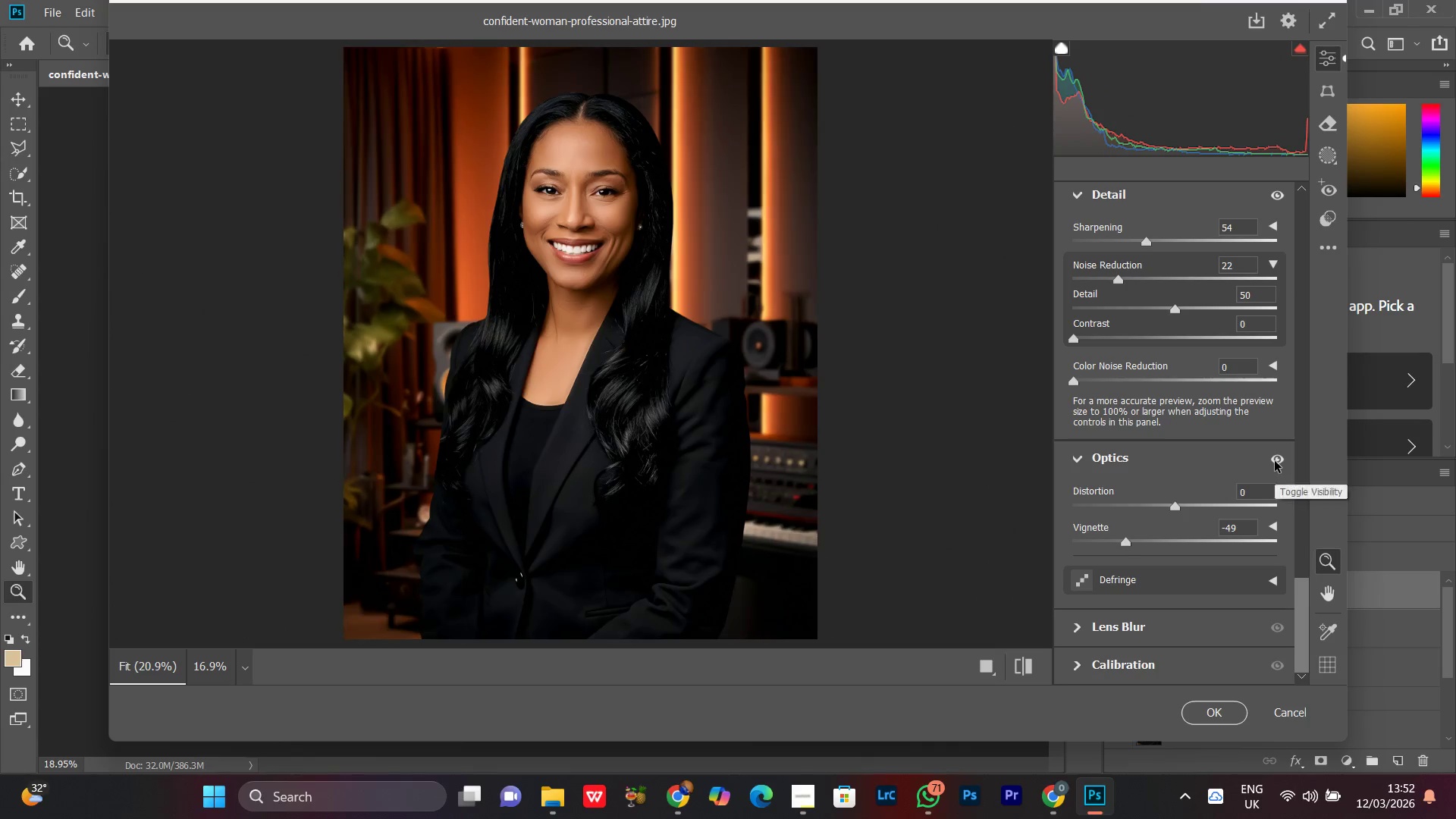 
left_click([1275, 461])
 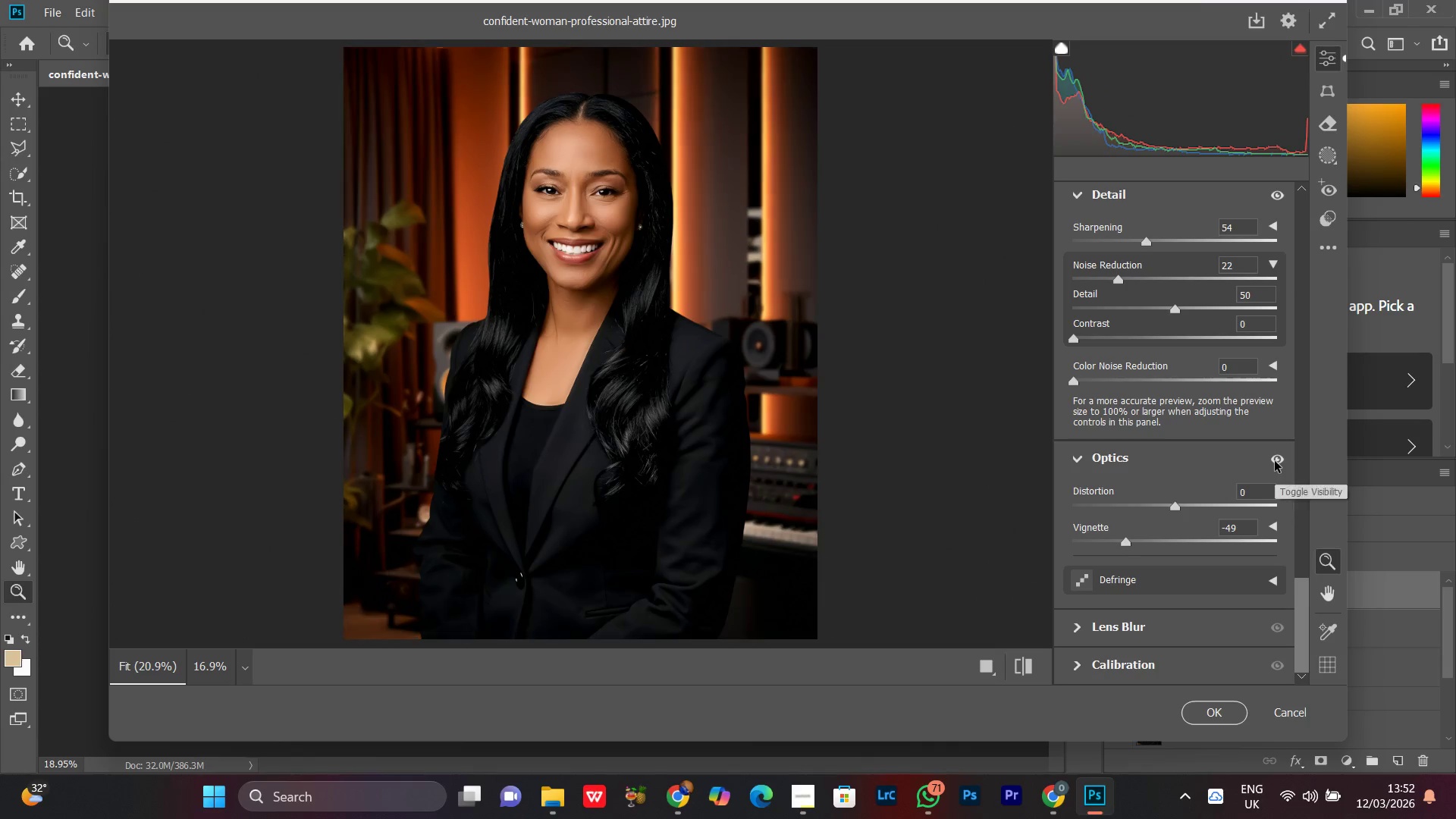 
left_click([1275, 461])
 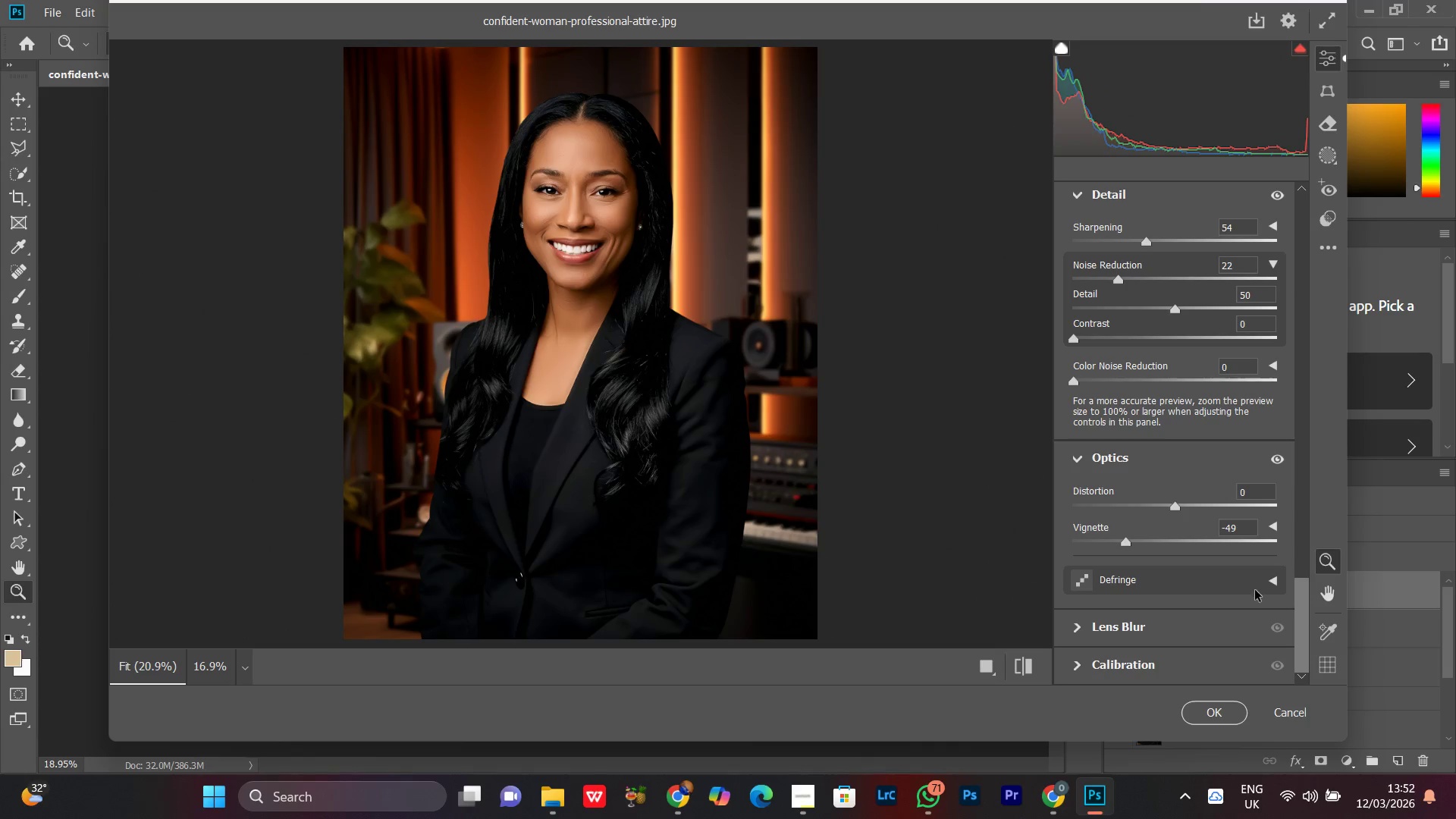 
left_click_drag(start_coordinate=[1129, 543], to_coordinate=[1149, 542])
 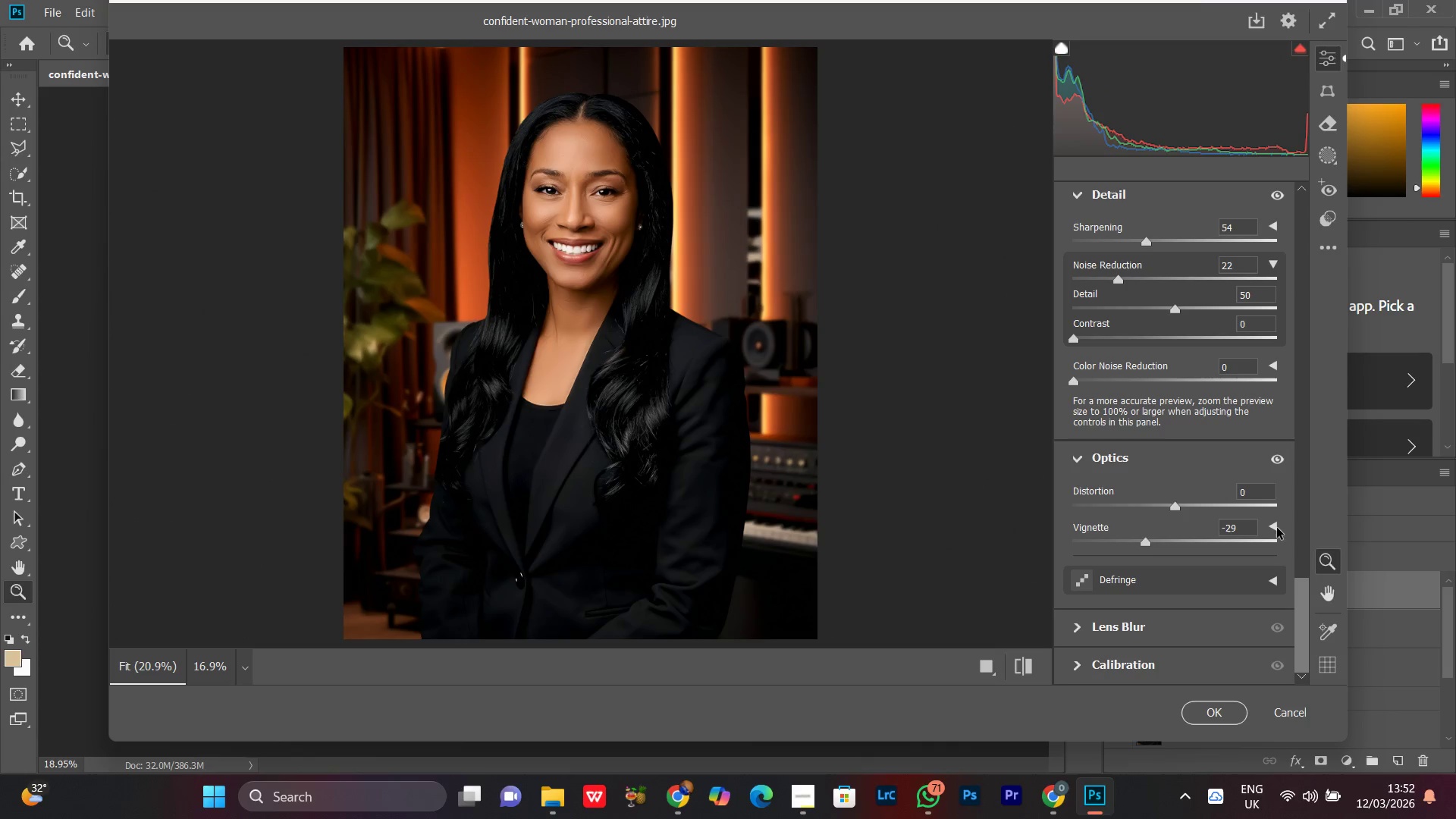 
left_click([1277, 528])
 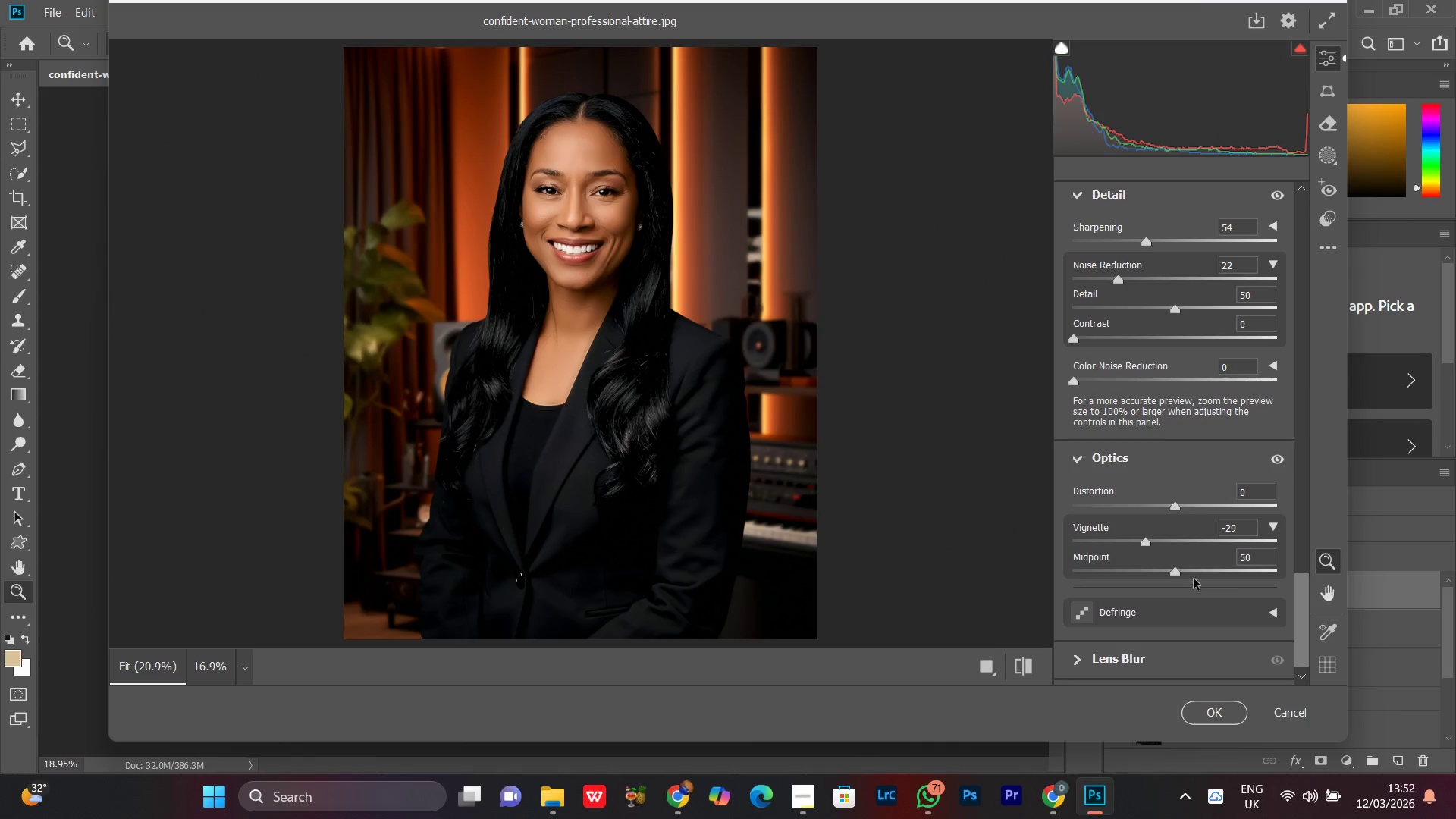 
left_click_drag(start_coordinate=[1167, 573], to_coordinate=[1136, 580])
 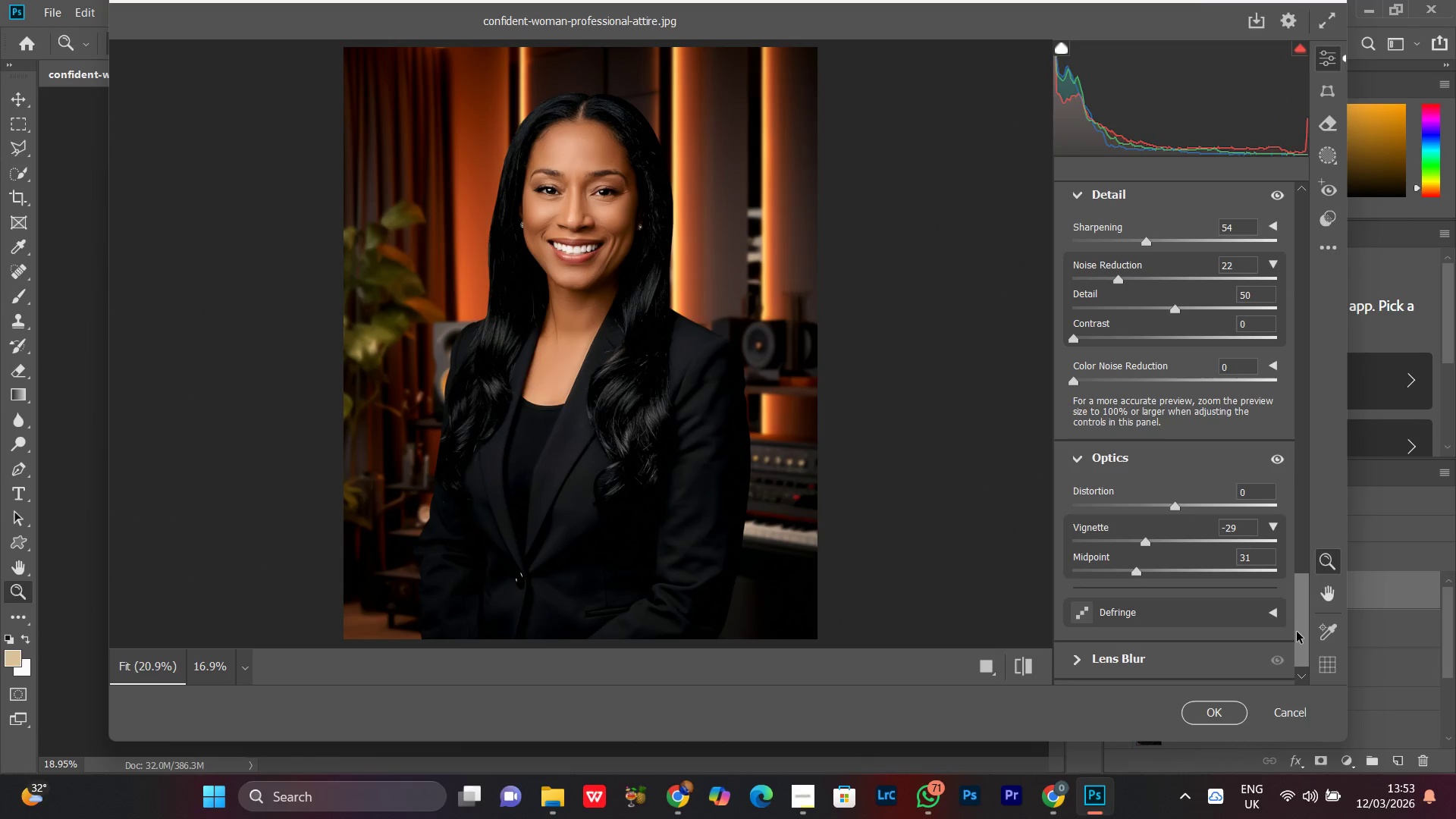 
left_click_drag(start_coordinate=[1297, 631], to_coordinate=[1298, 669])
 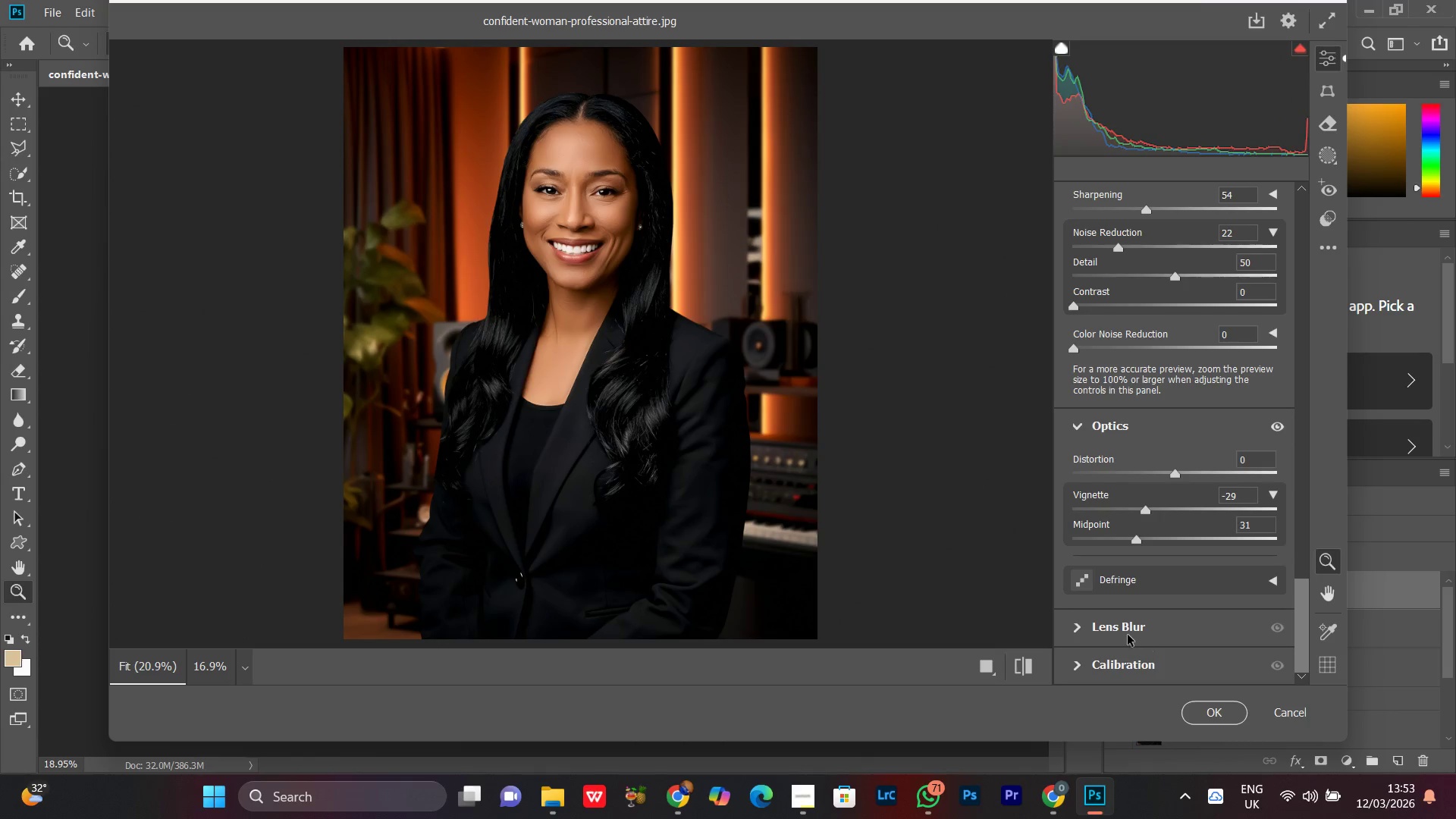 
left_click([1124, 630])
 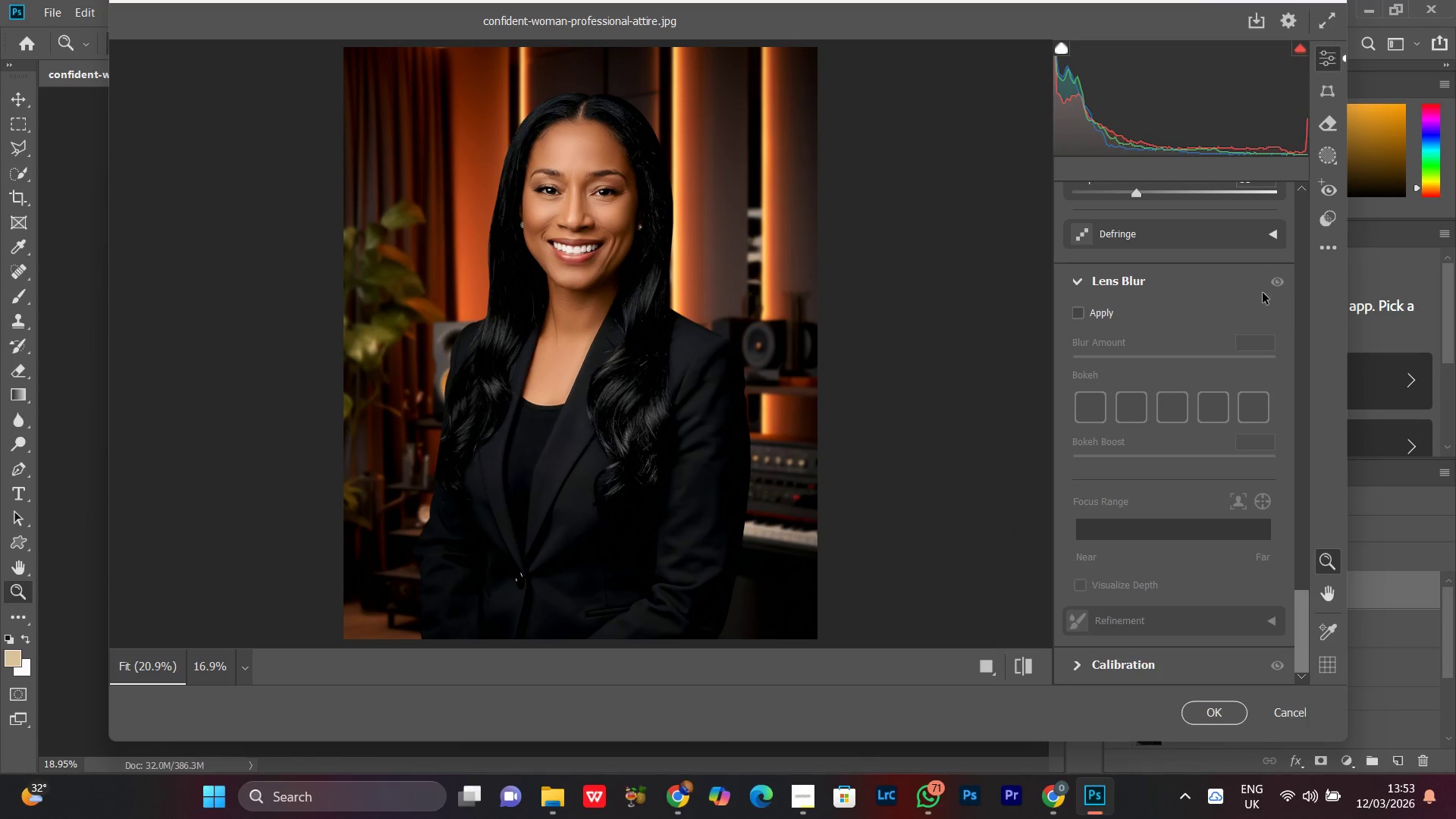 
left_click([1276, 281])
 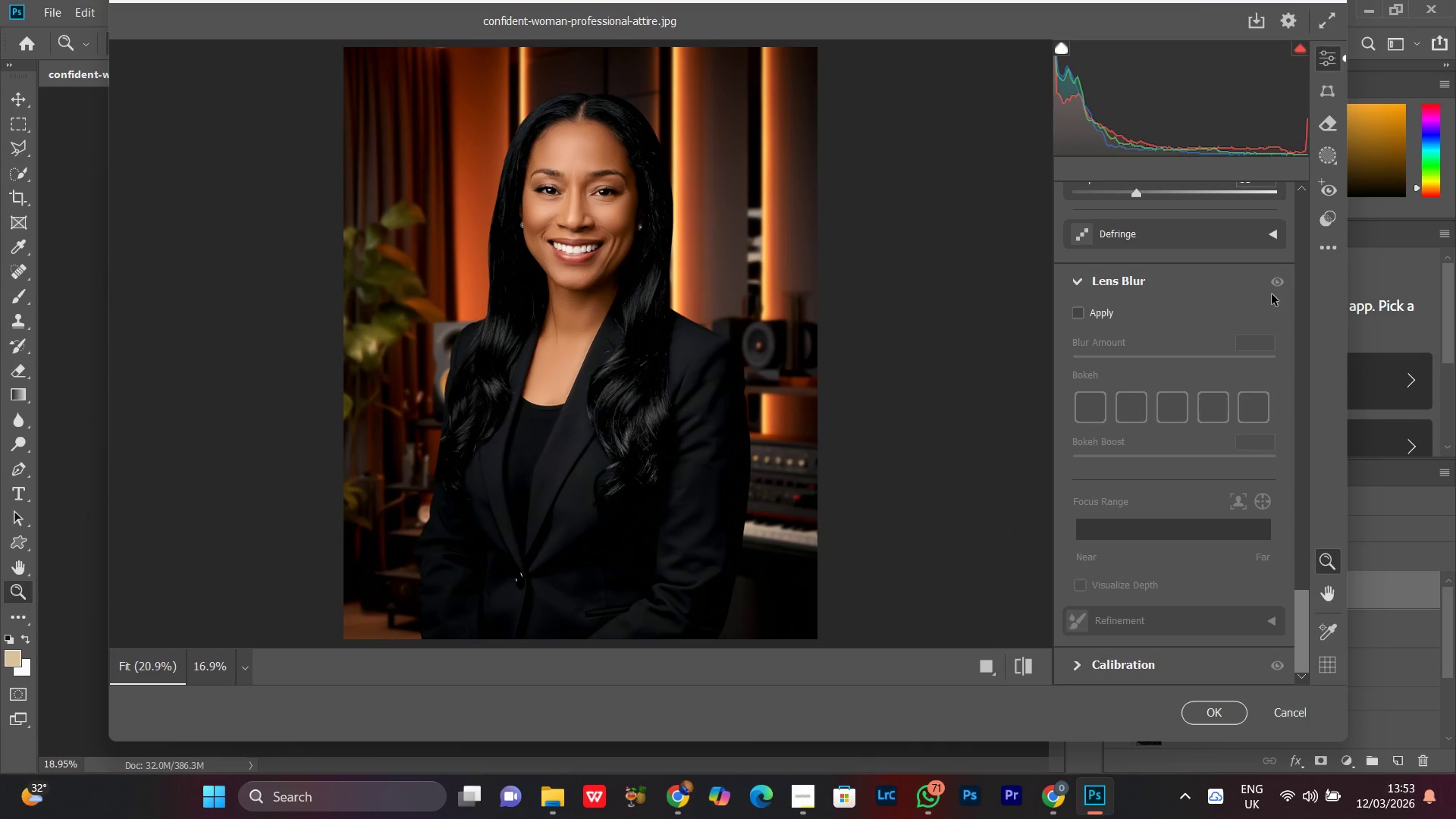 
left_click([1272, 287])
 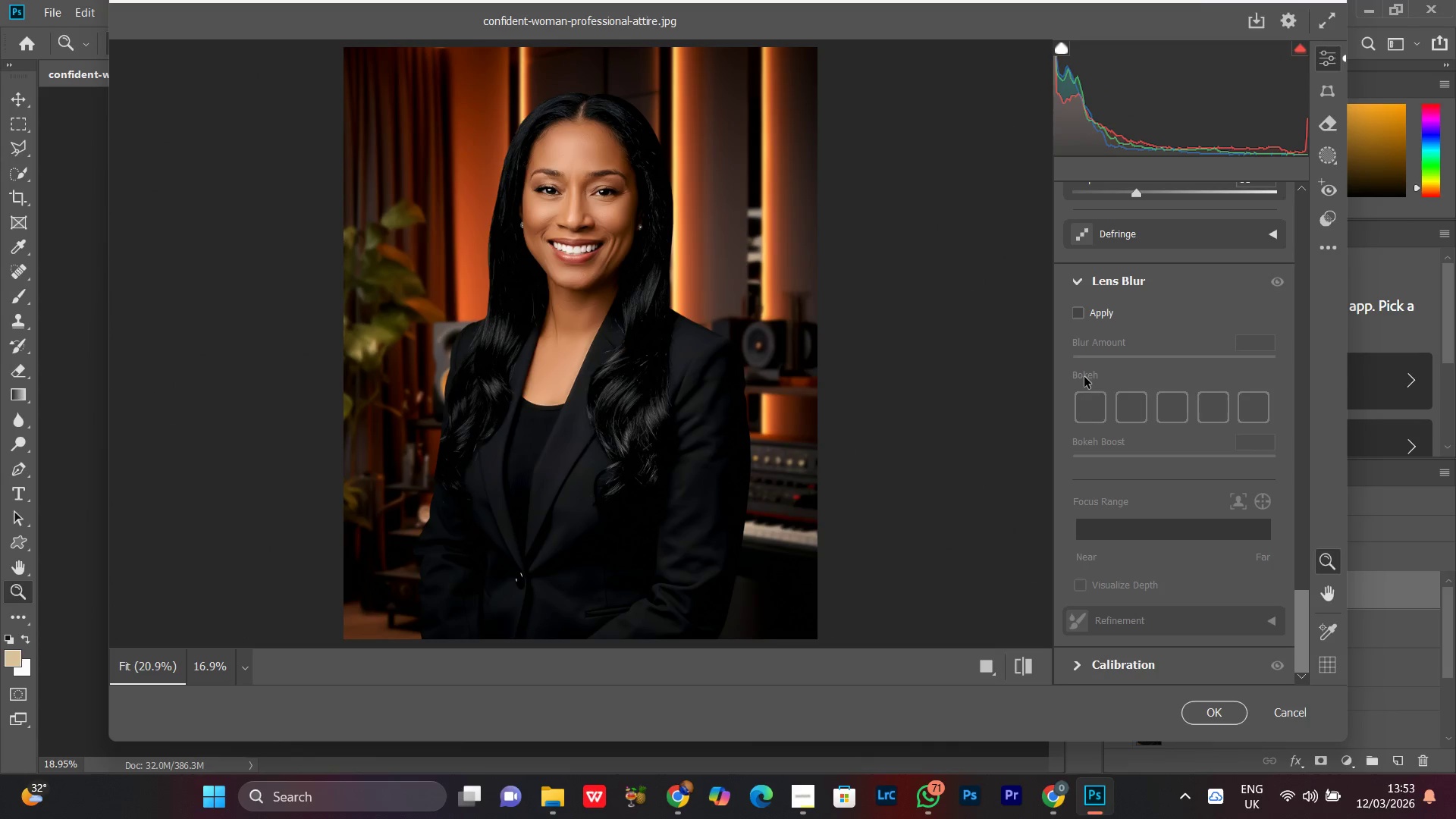 
left_click([1081, 316])
 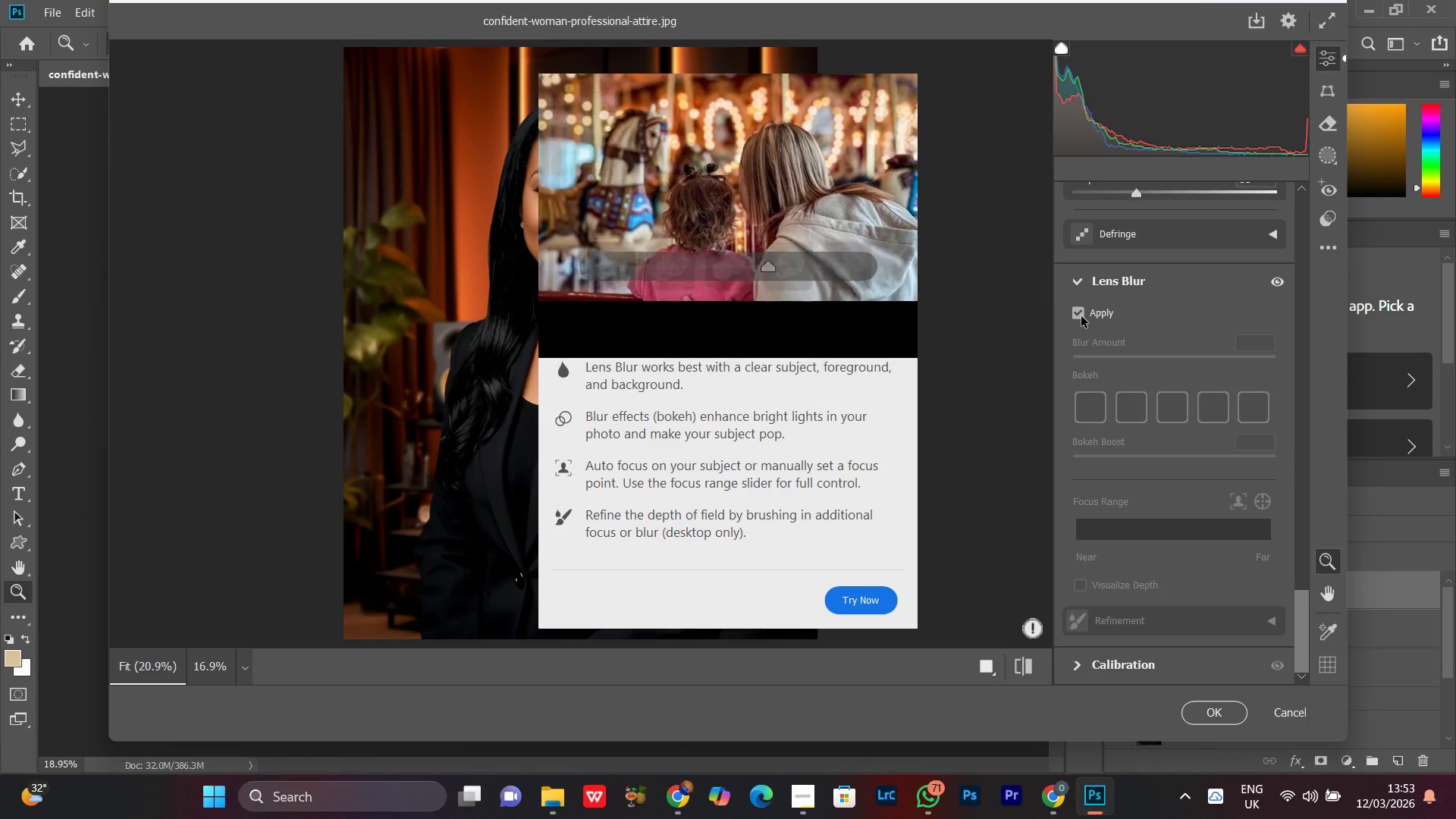 
wait(8.66)
 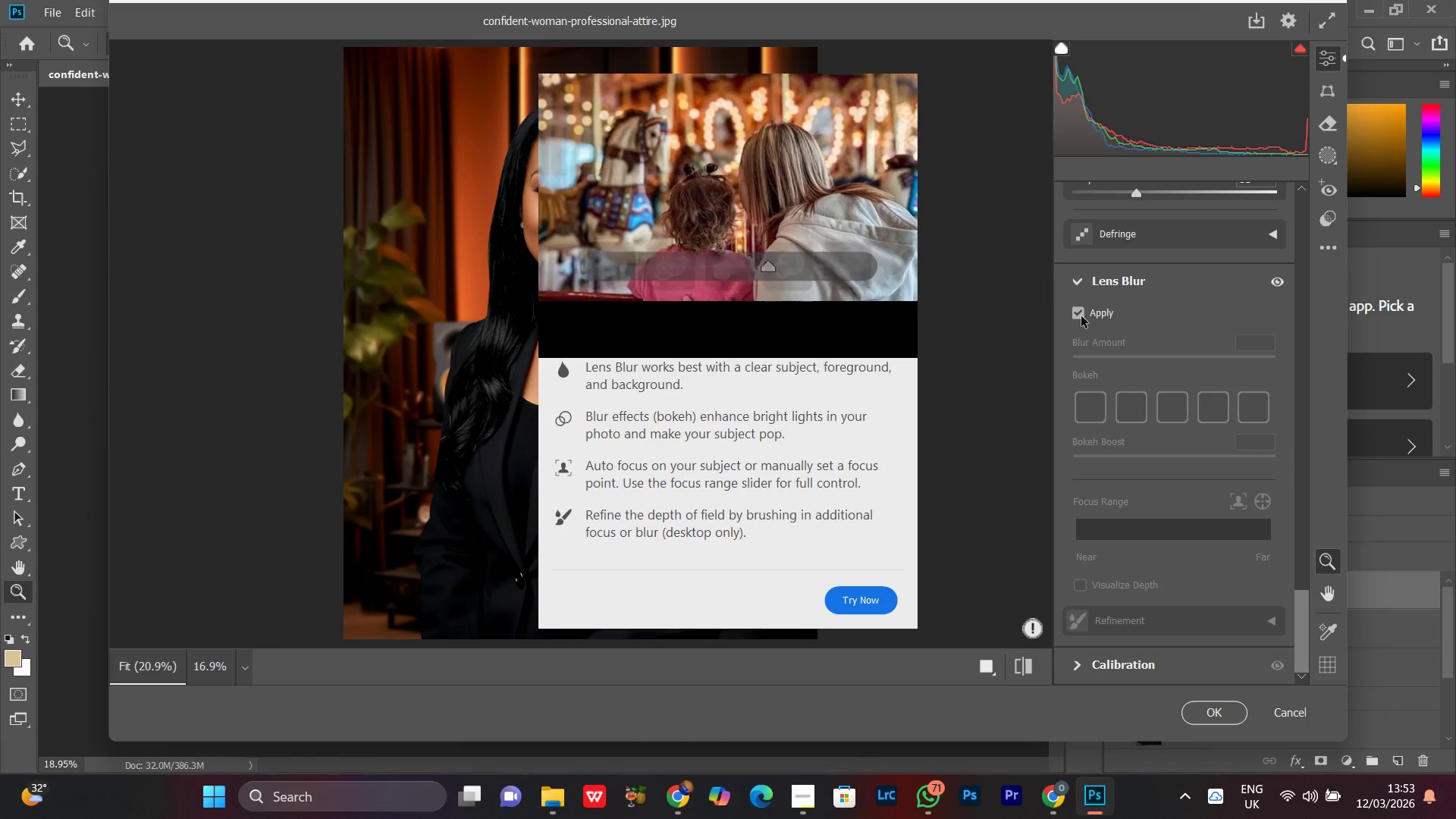 
double_click([872, 603])
 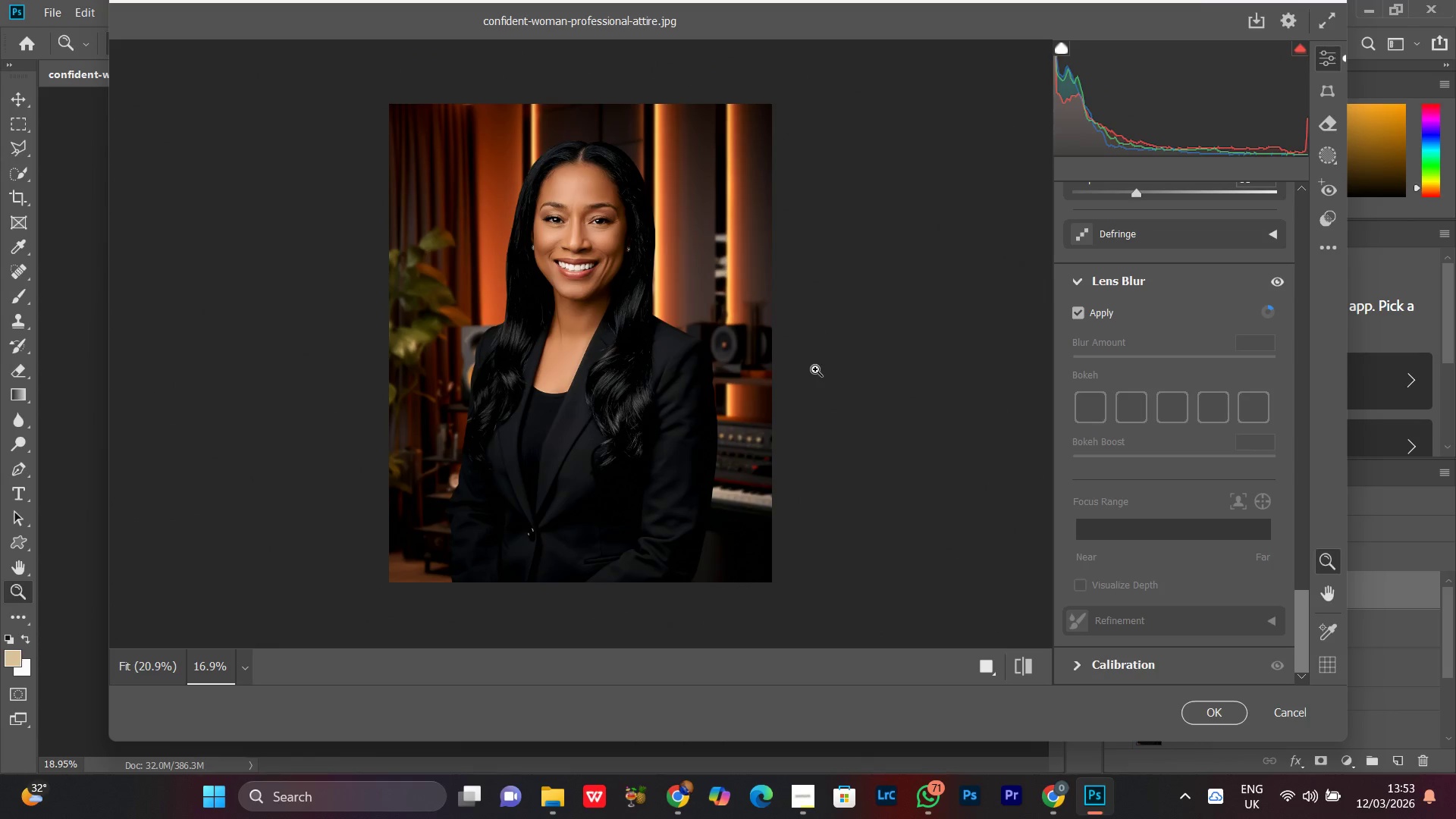 
left_click([553, 199])
 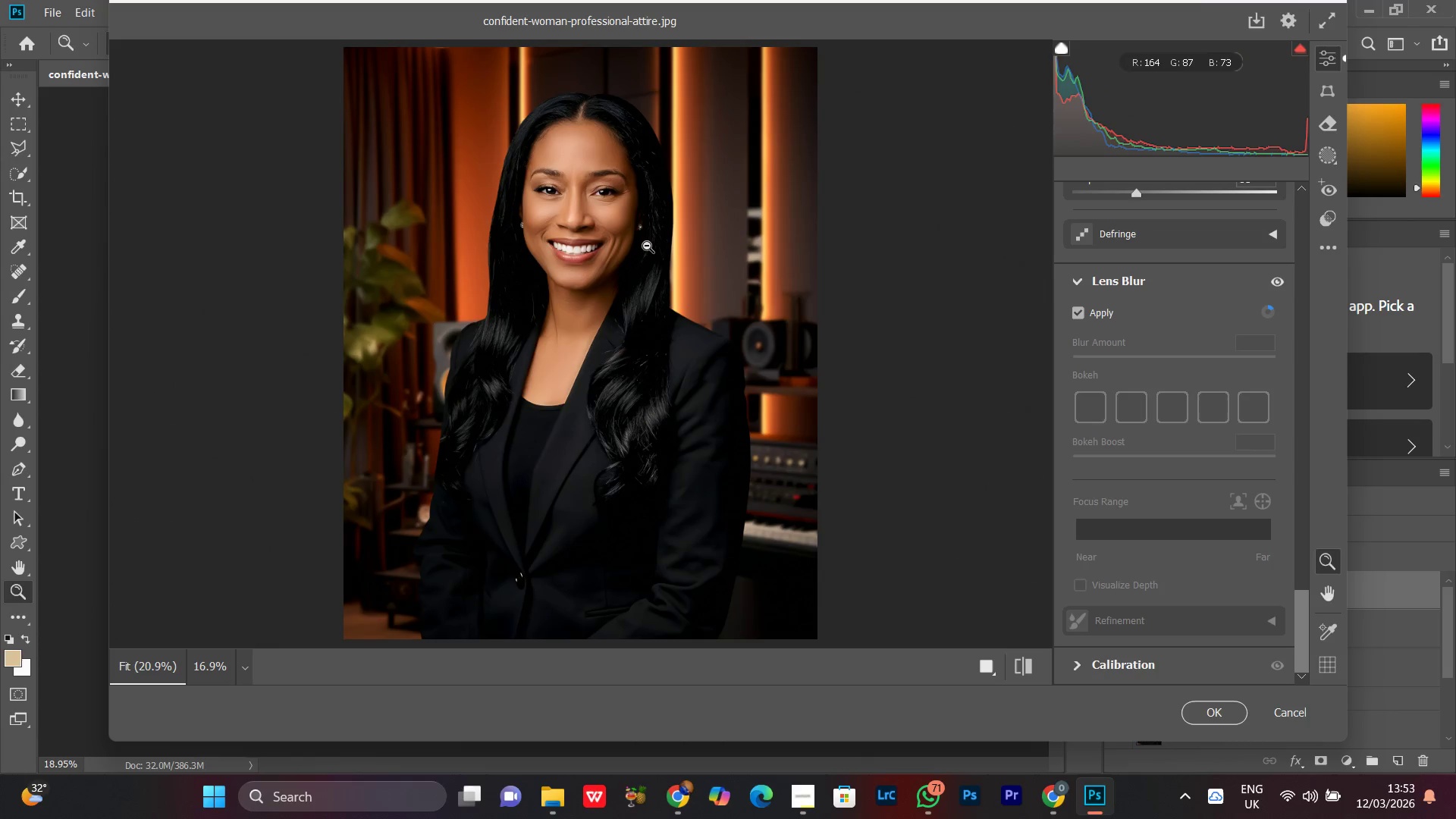 
left_click_drag(start_coordinate=[649, 238], to_coordinate=[632, 266])
 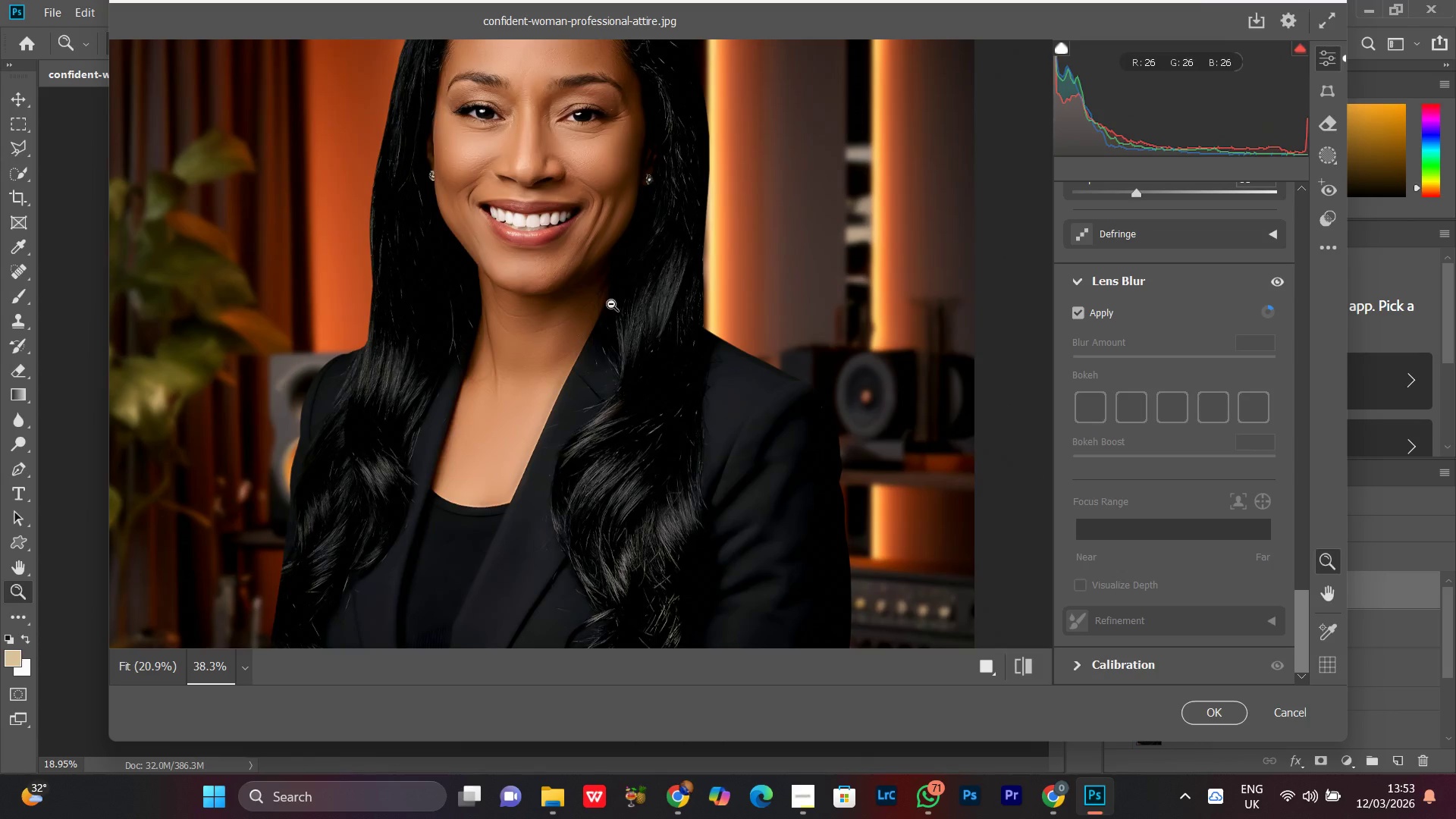 
left_click_drag(start_coordinate=[752, 159], to_coordinate=[637, 273])
 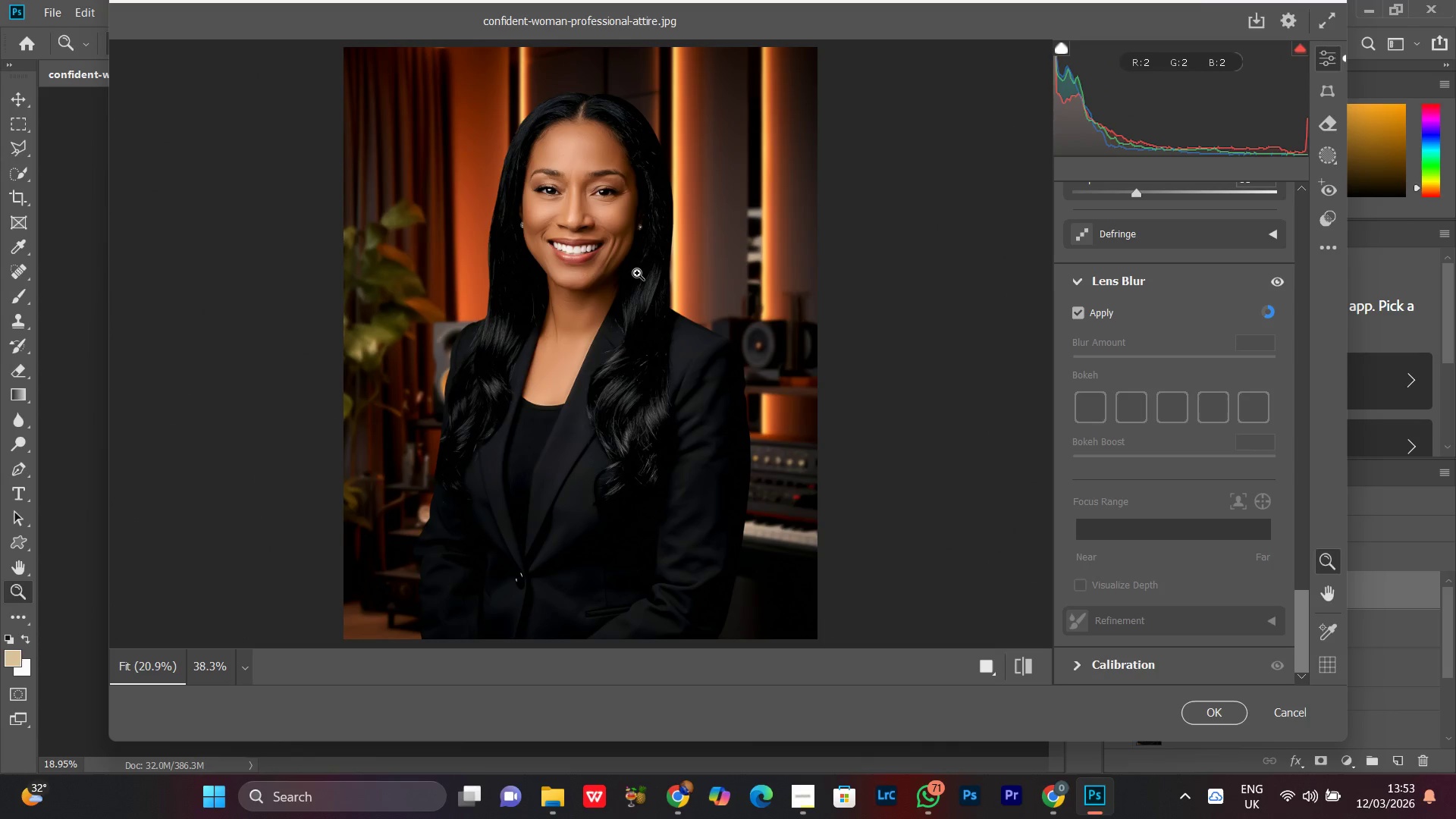 
wait(9.27)
 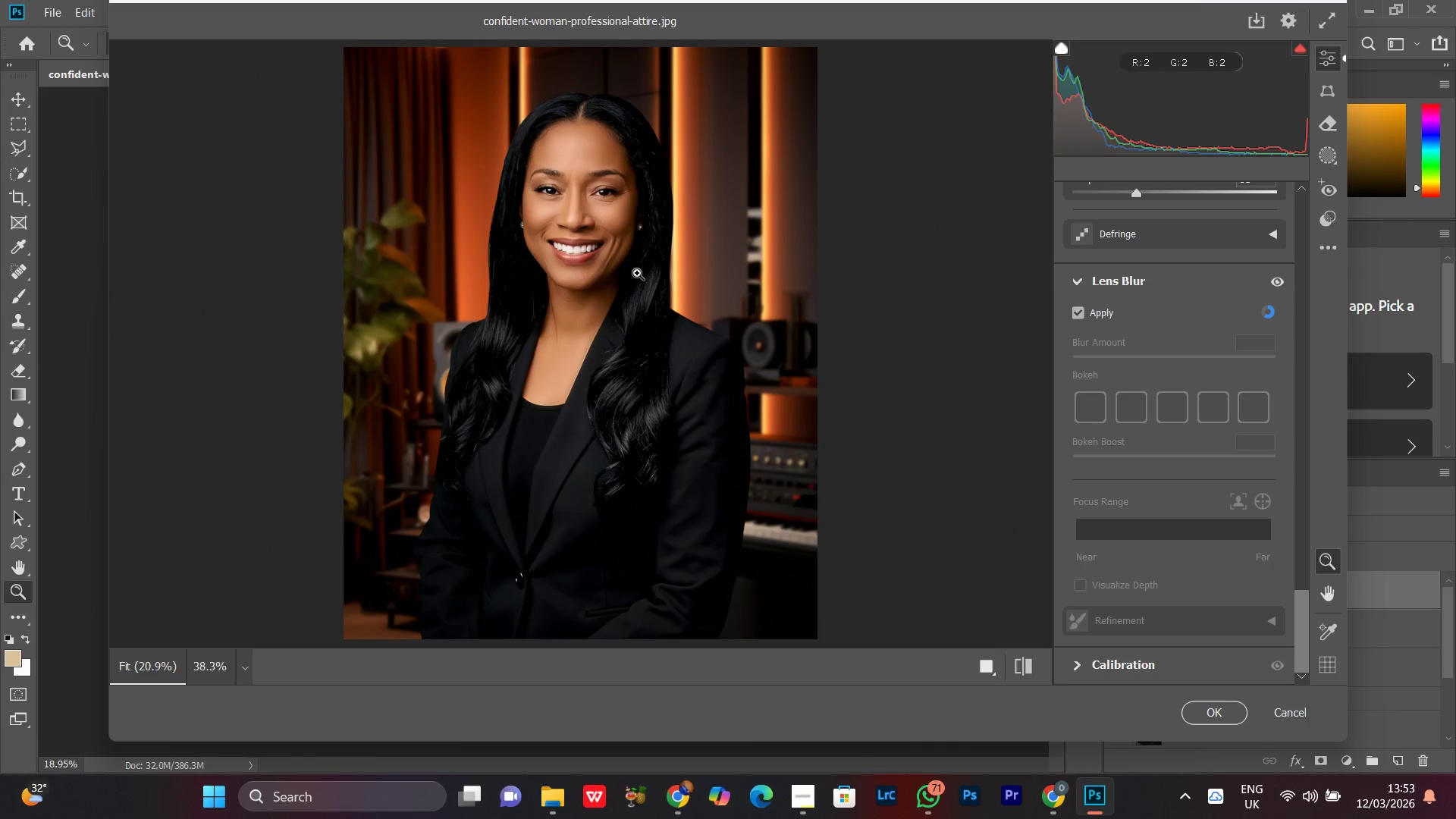 
left_click([1279, 278])
 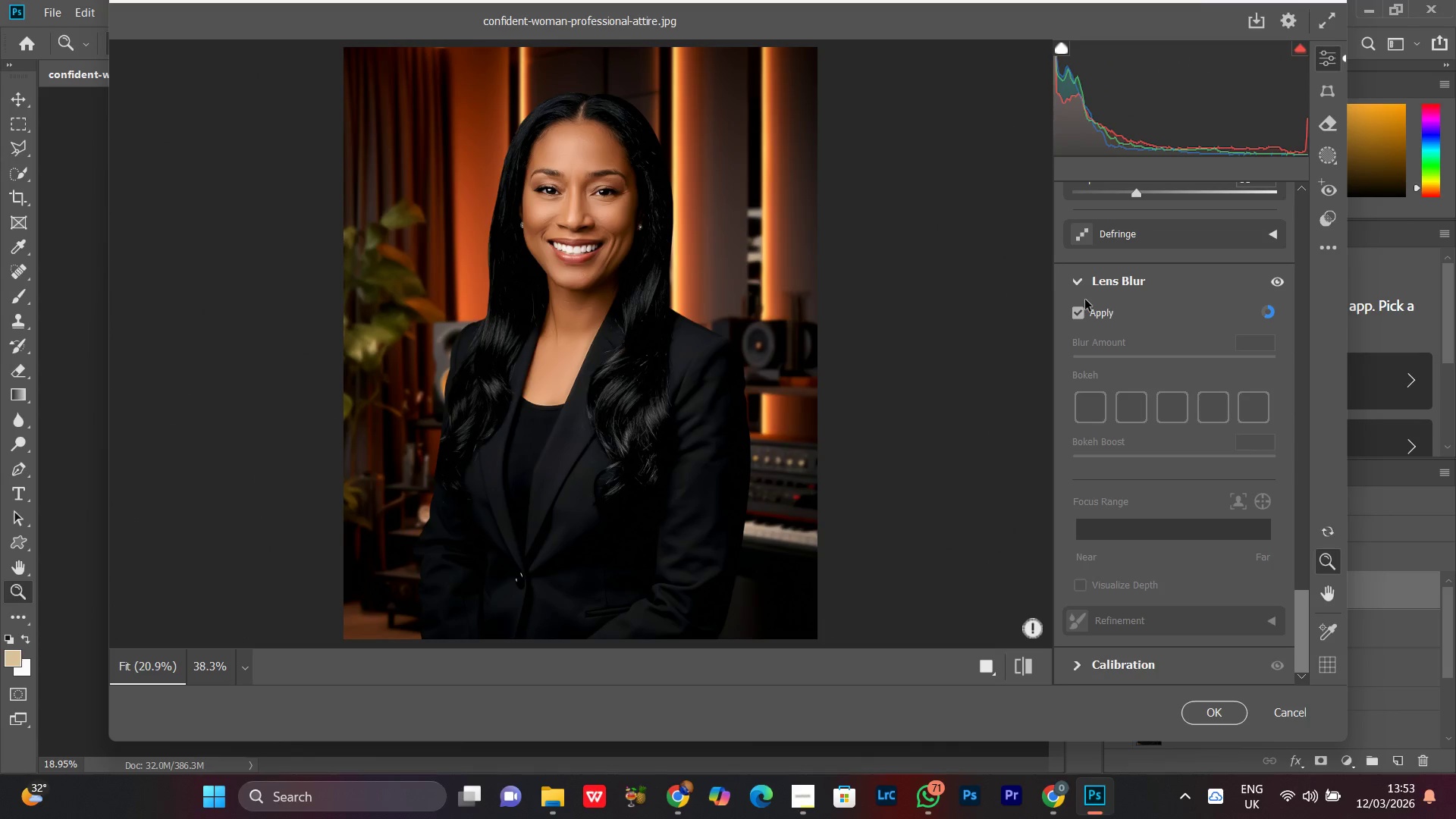 
left_click([1079, 312])
 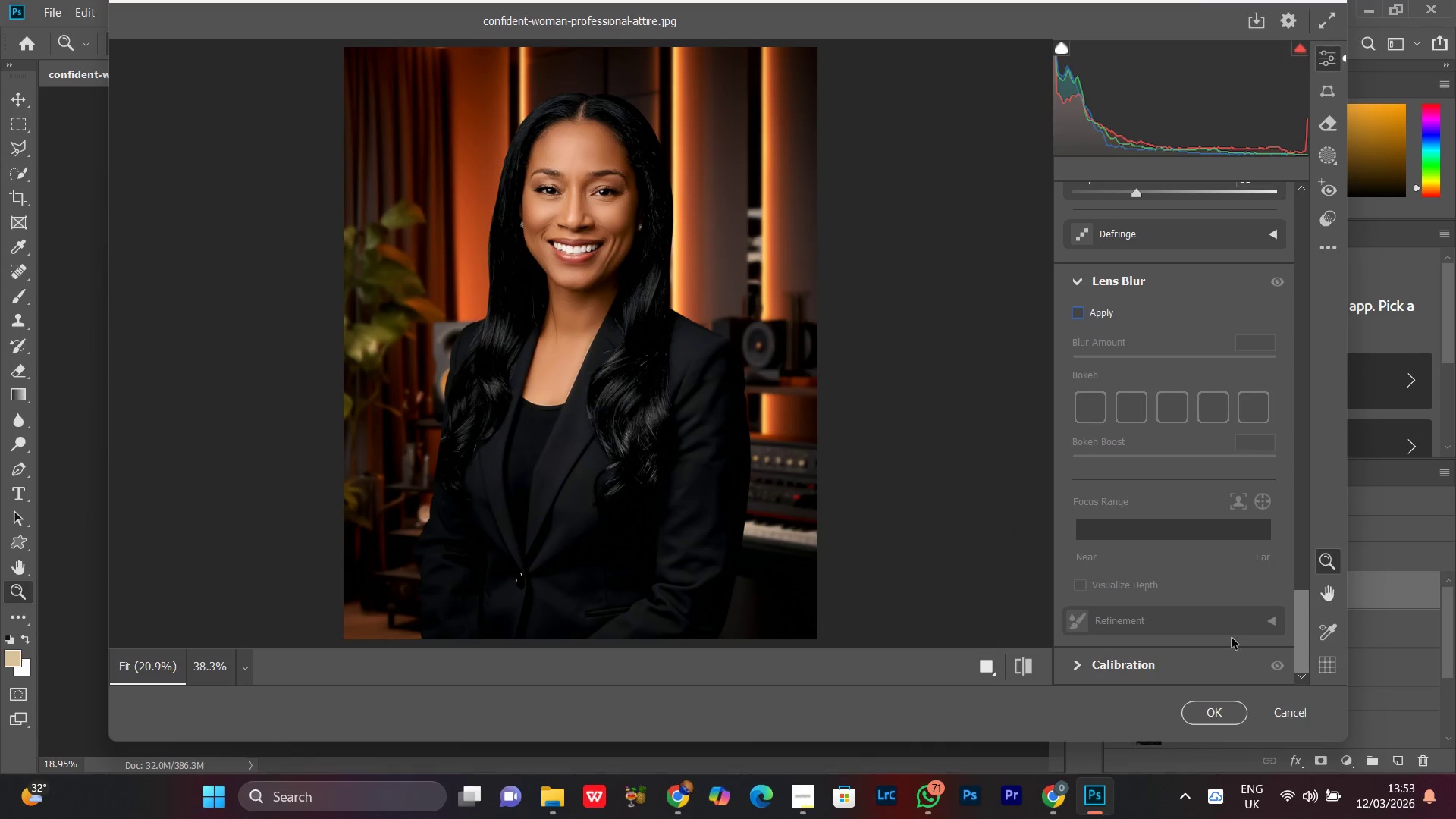 
left_click_drag(start_coordinate=[1297, 639], to_coordinate=[1291, 290])
 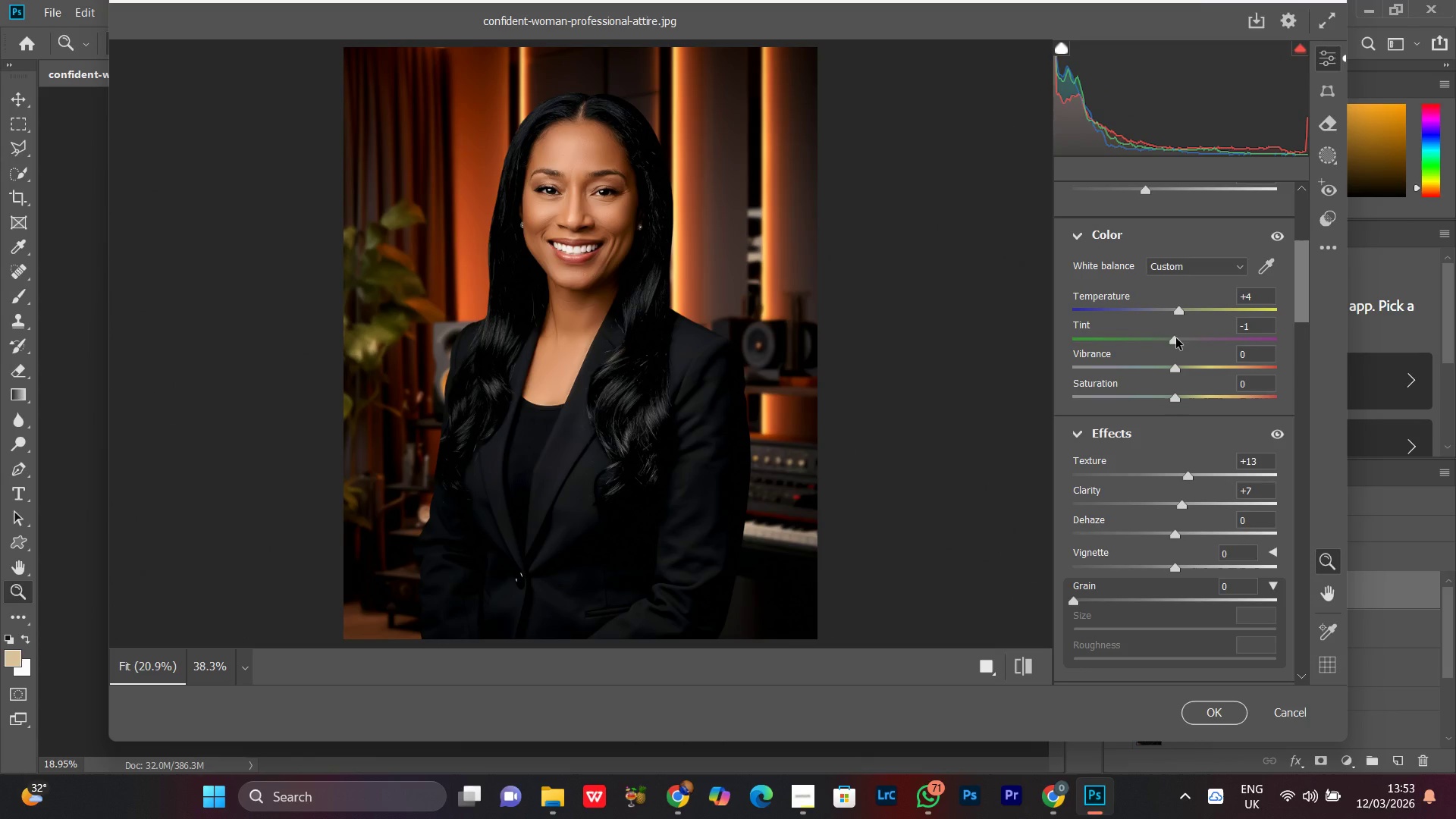 
left_click([1176, 338])
 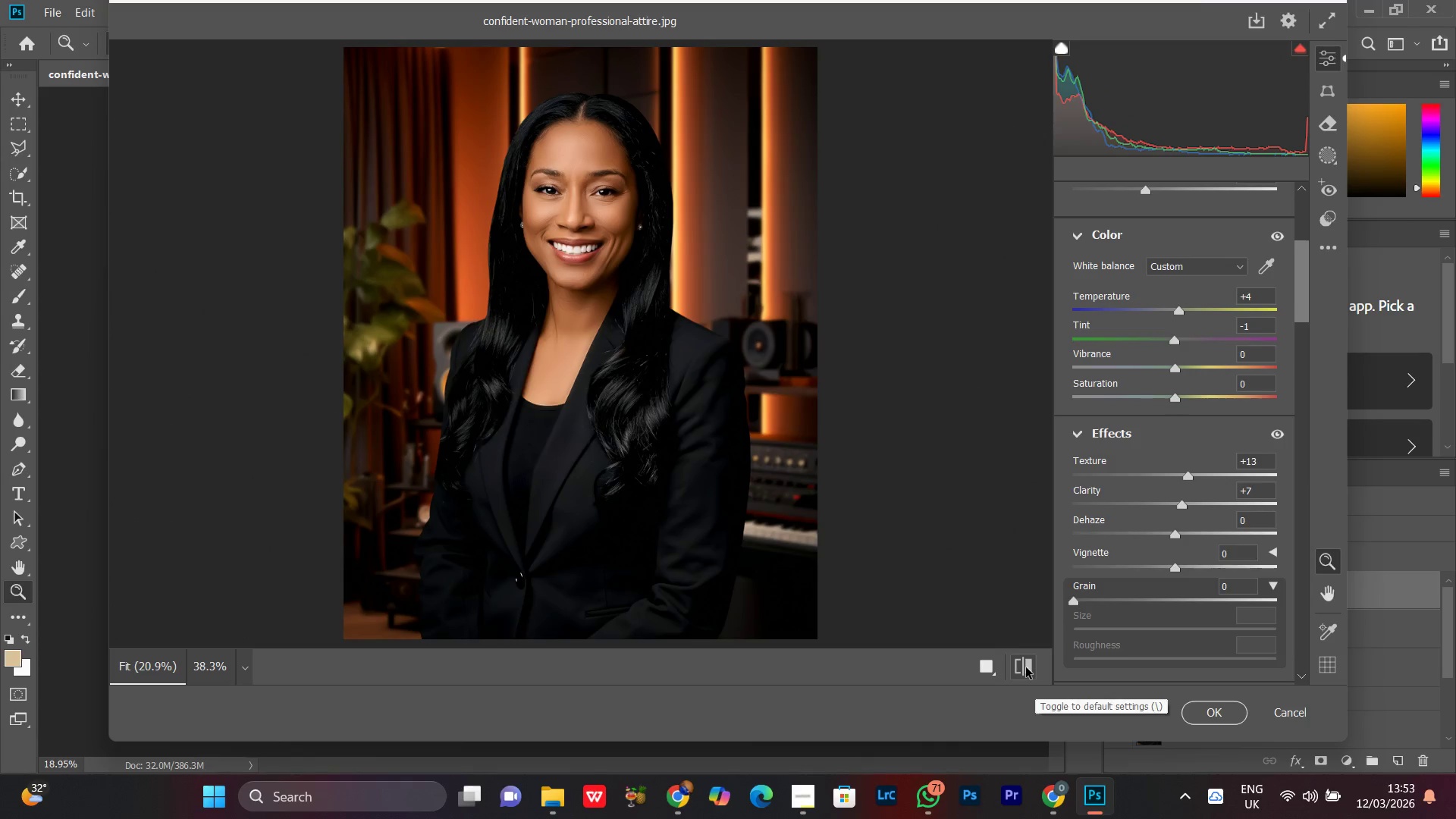 
left_click([1026, 667])
 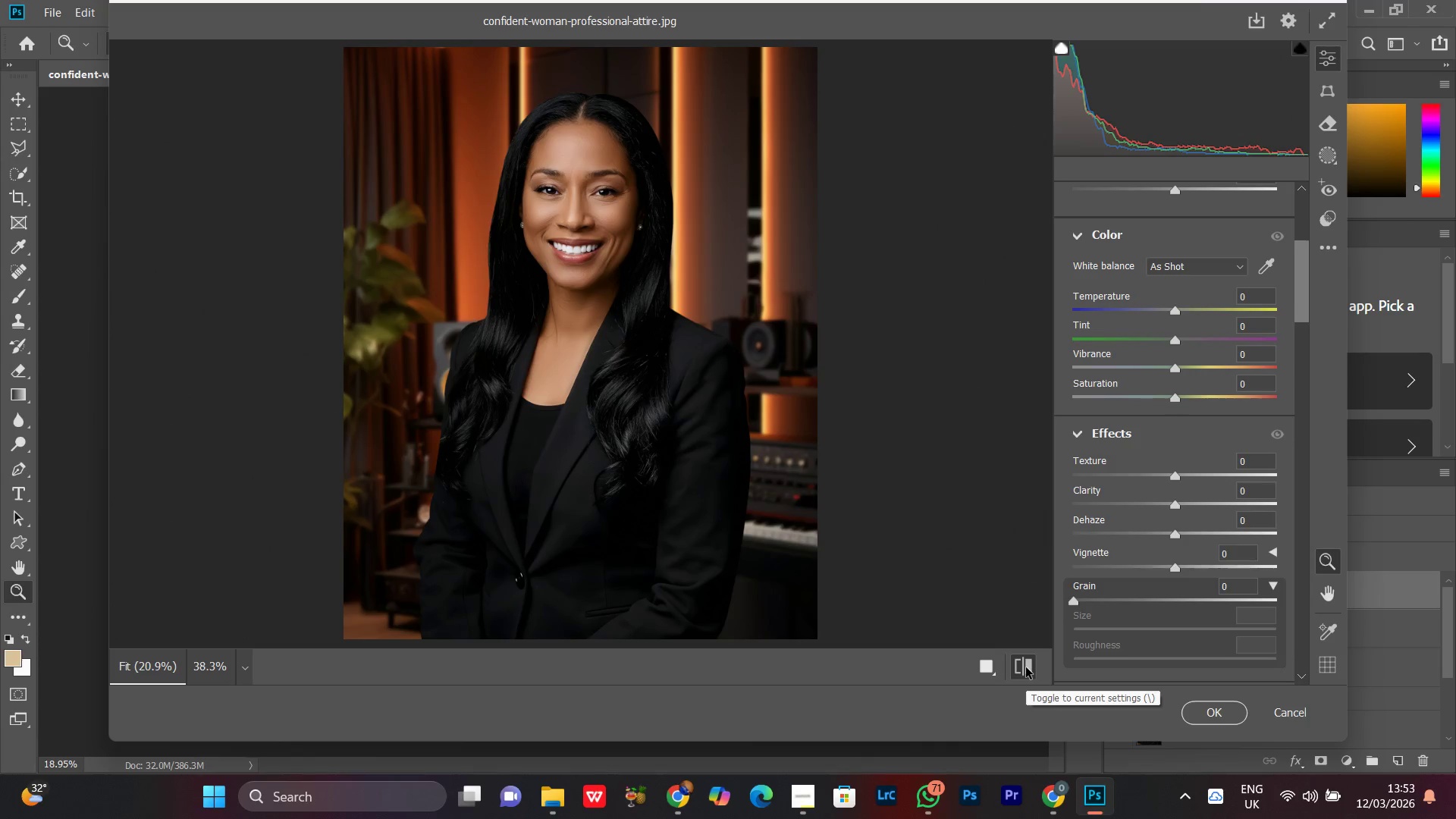 
left_click([1026, 667])
 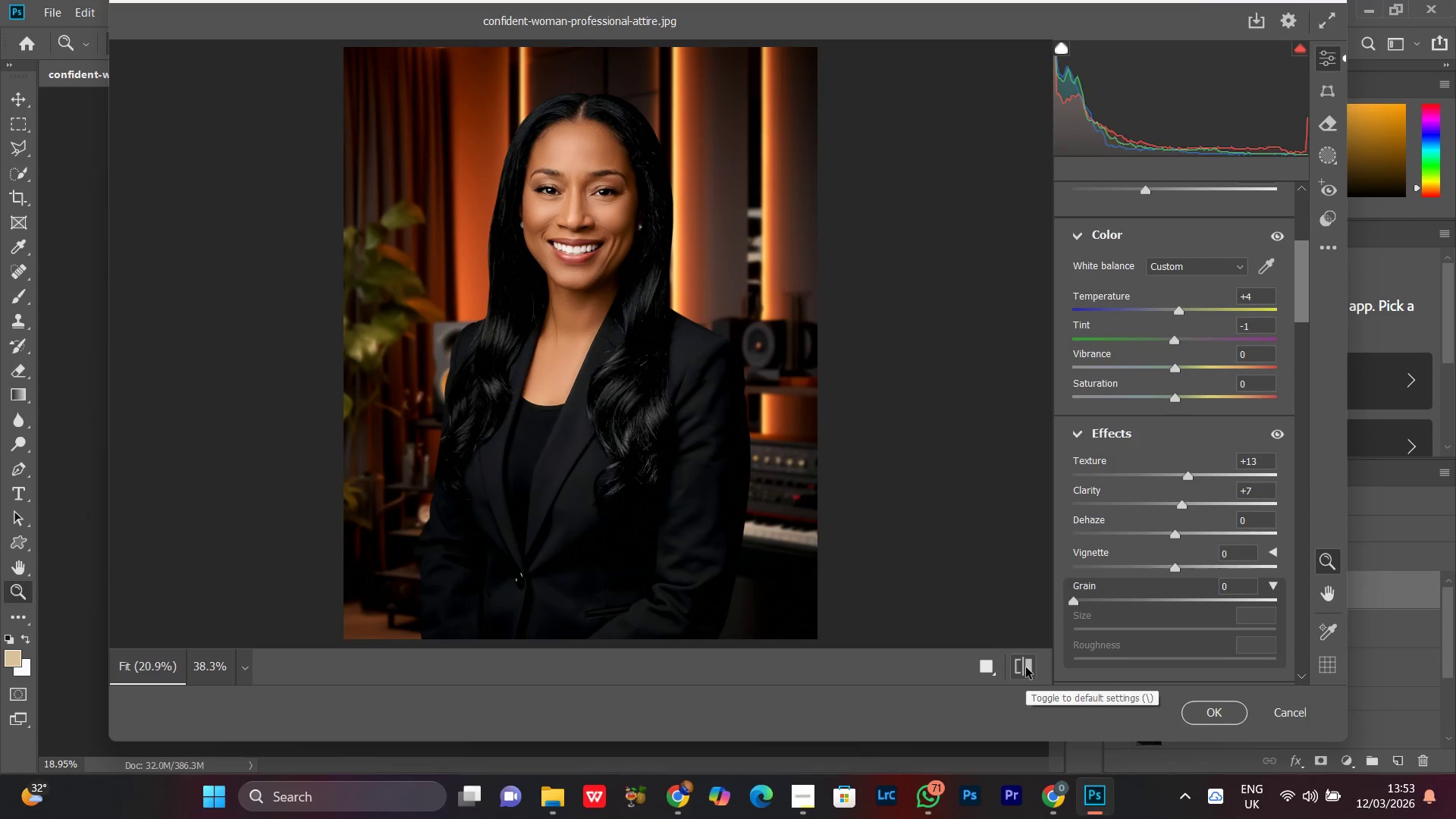 
left_click([1026, 667])
 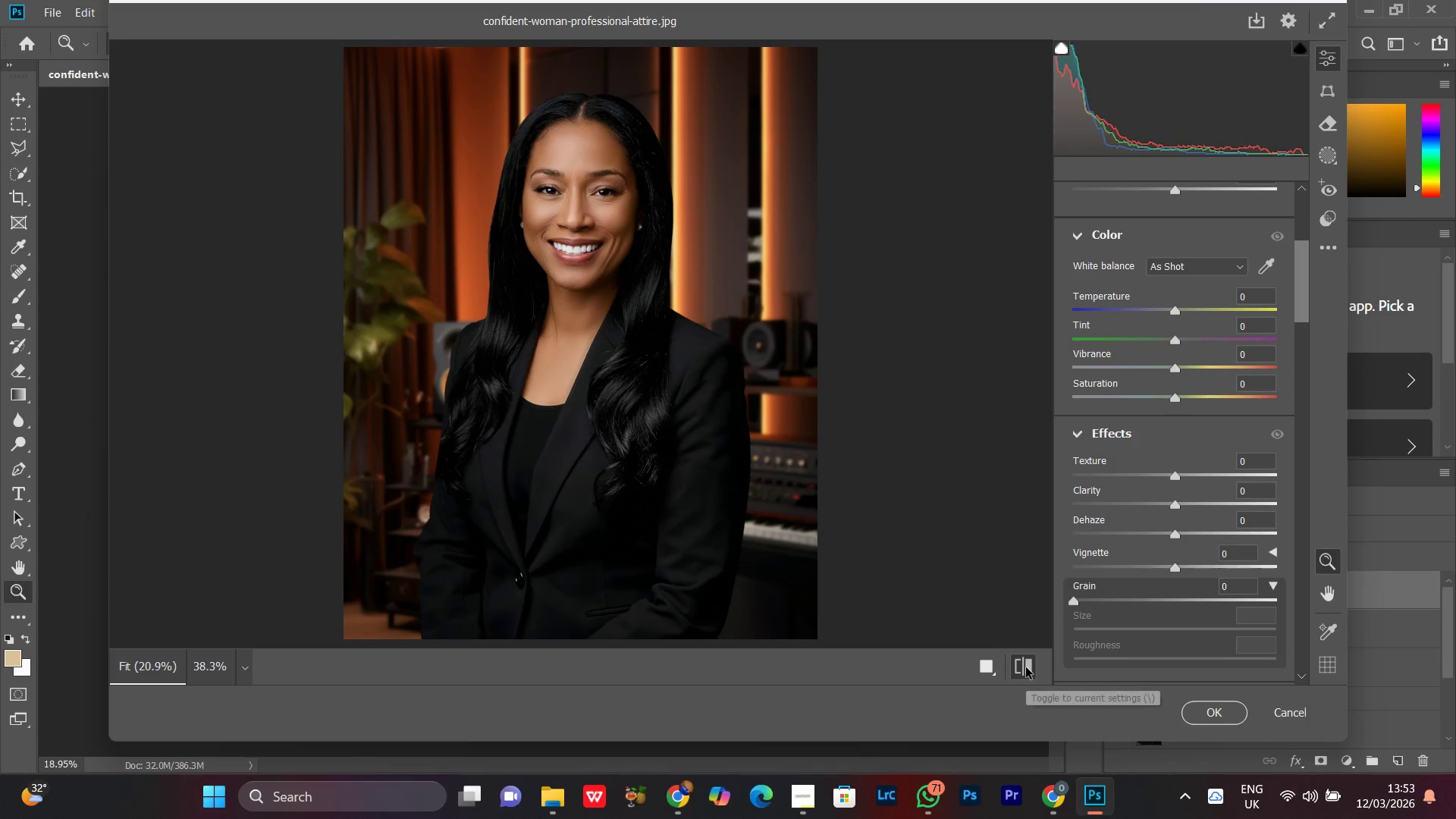 
left_click([1026, 667])
 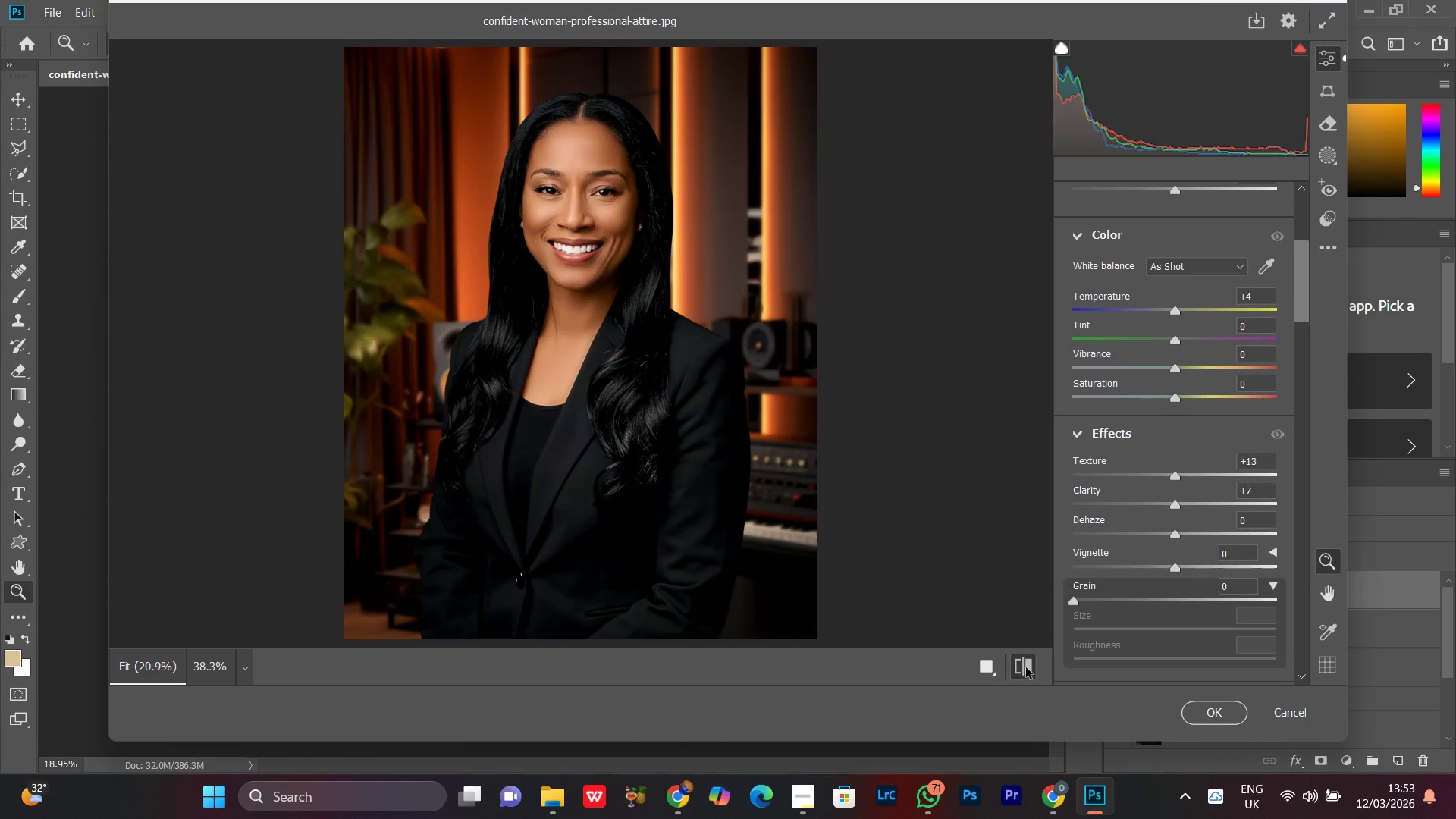 
double_click([1026, 667])
 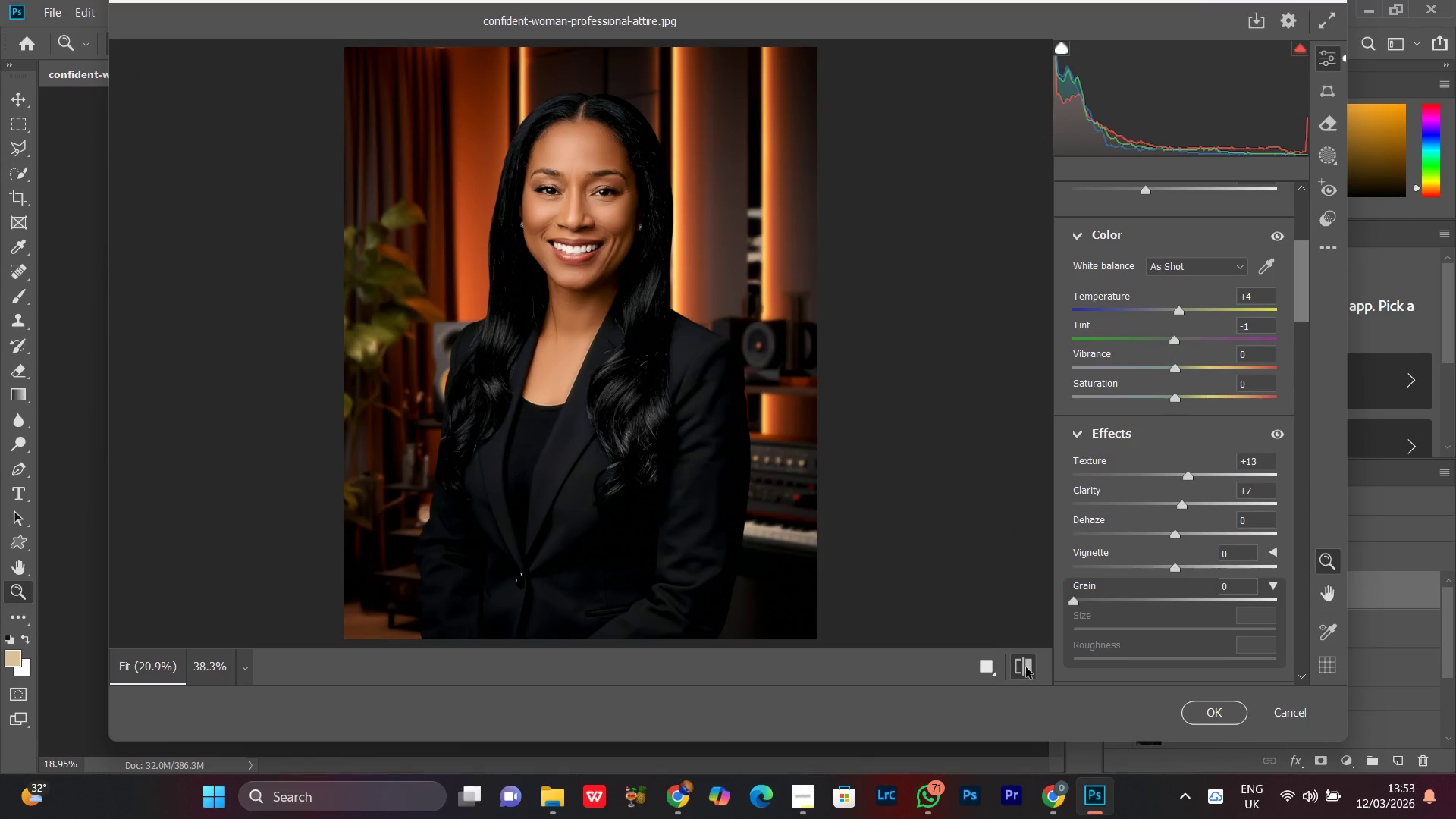 
double_click([1026, 667])
 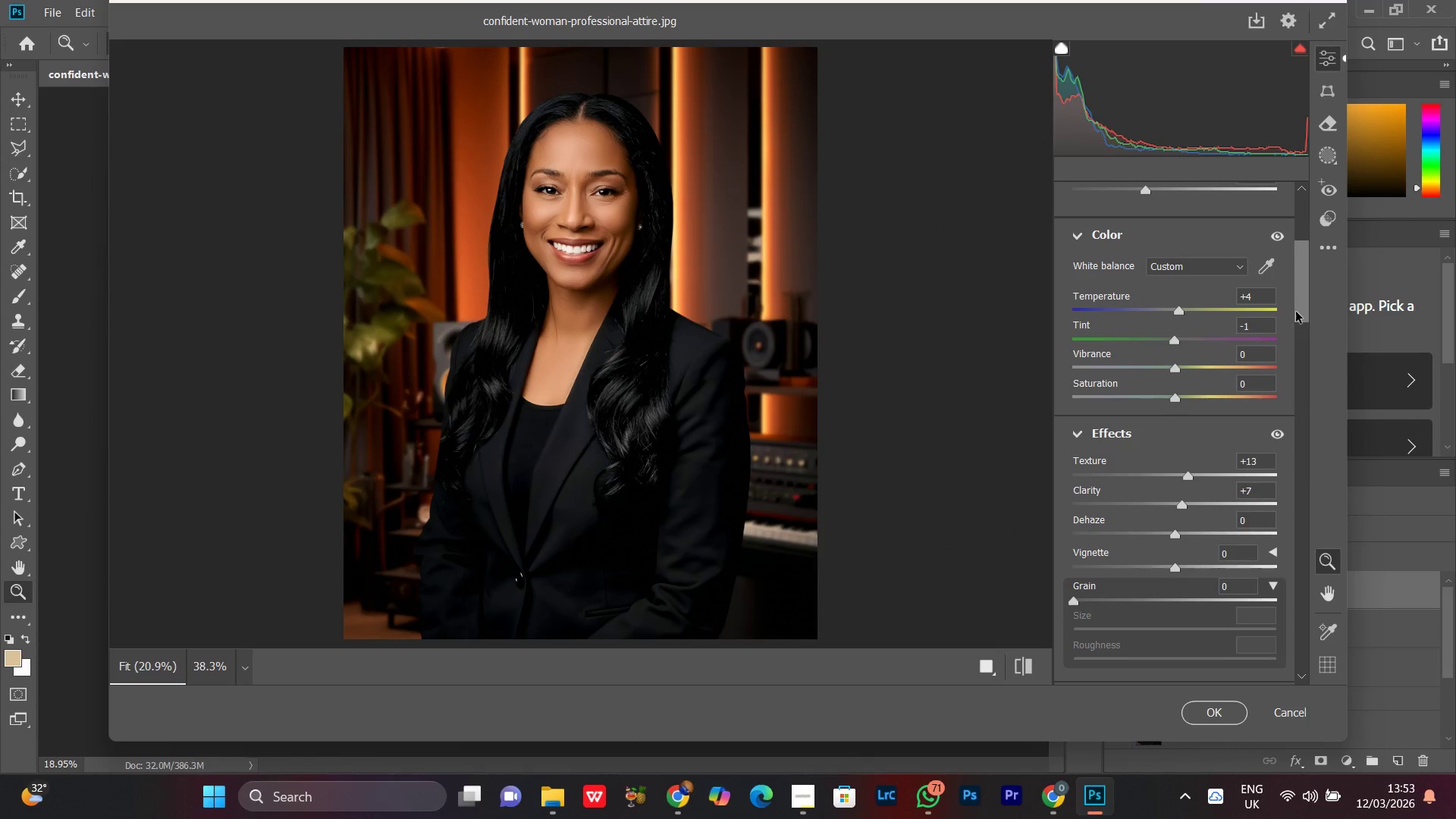 
left_click_drag(start_coordinate=[1305, 286], to_coordinate=[1310, 433])
 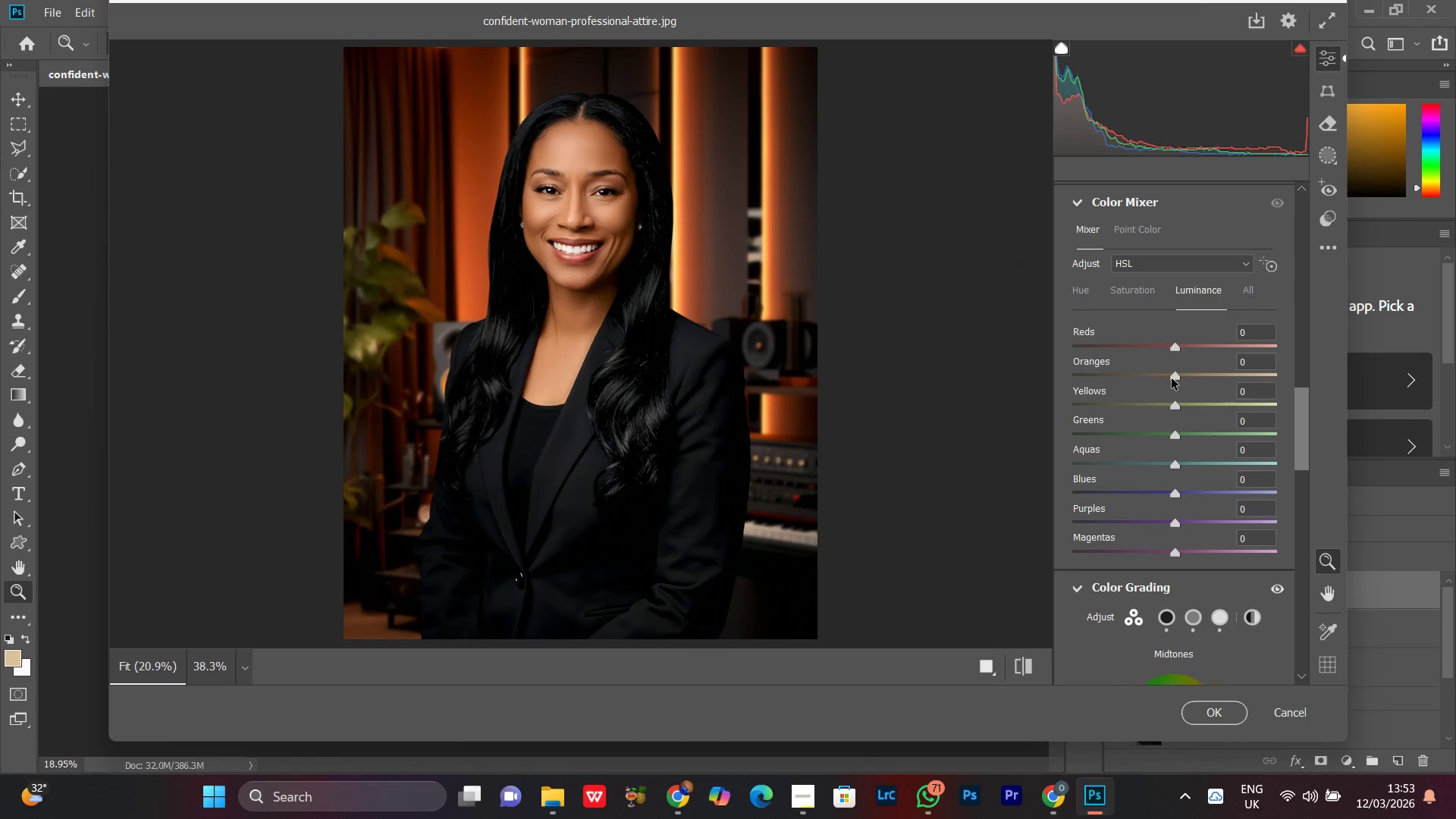 
left_click_drag(start_coordinate=[1172, 378], to_coordinate=[1163, 378])
 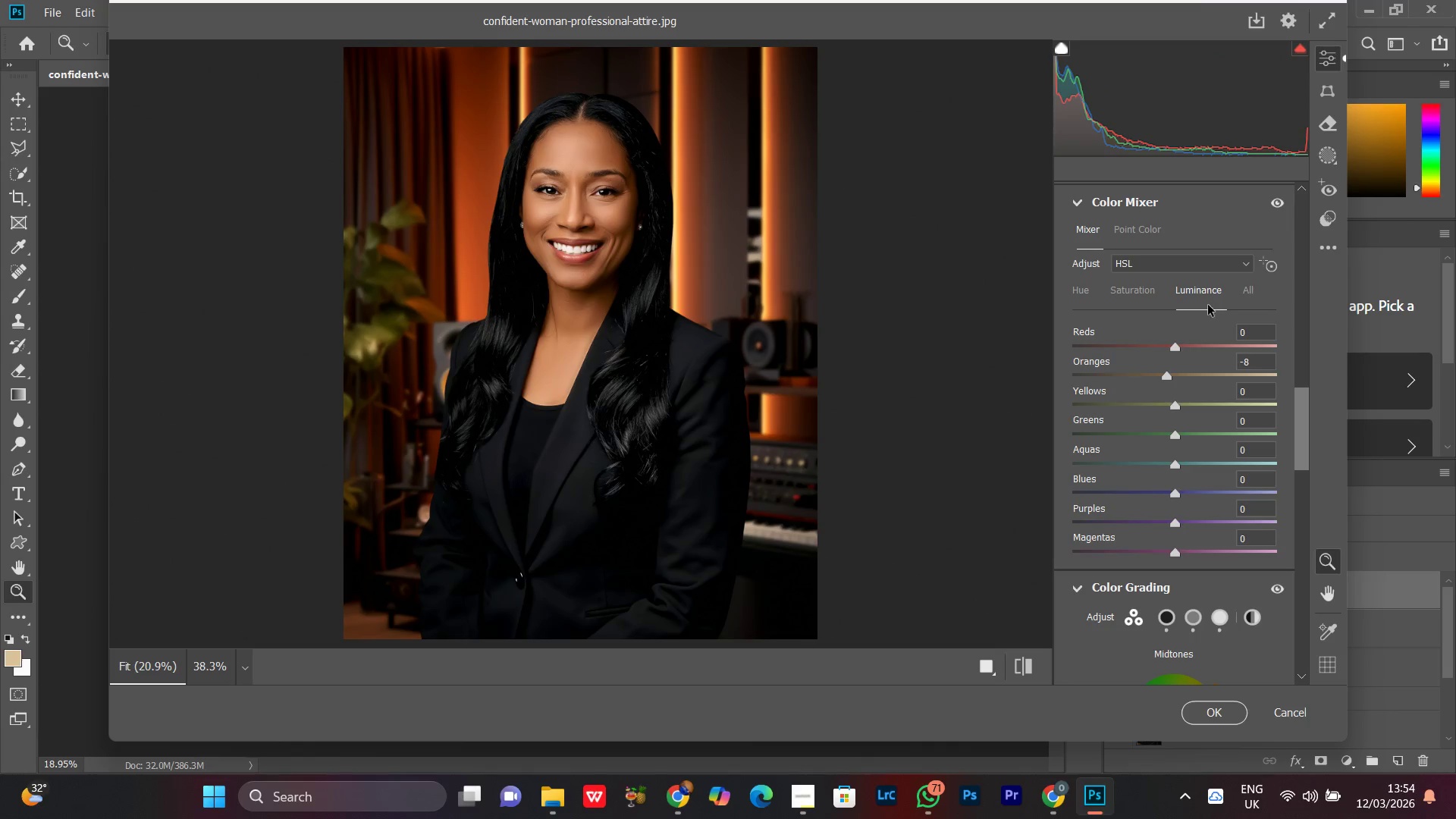 
wait(7.47)
 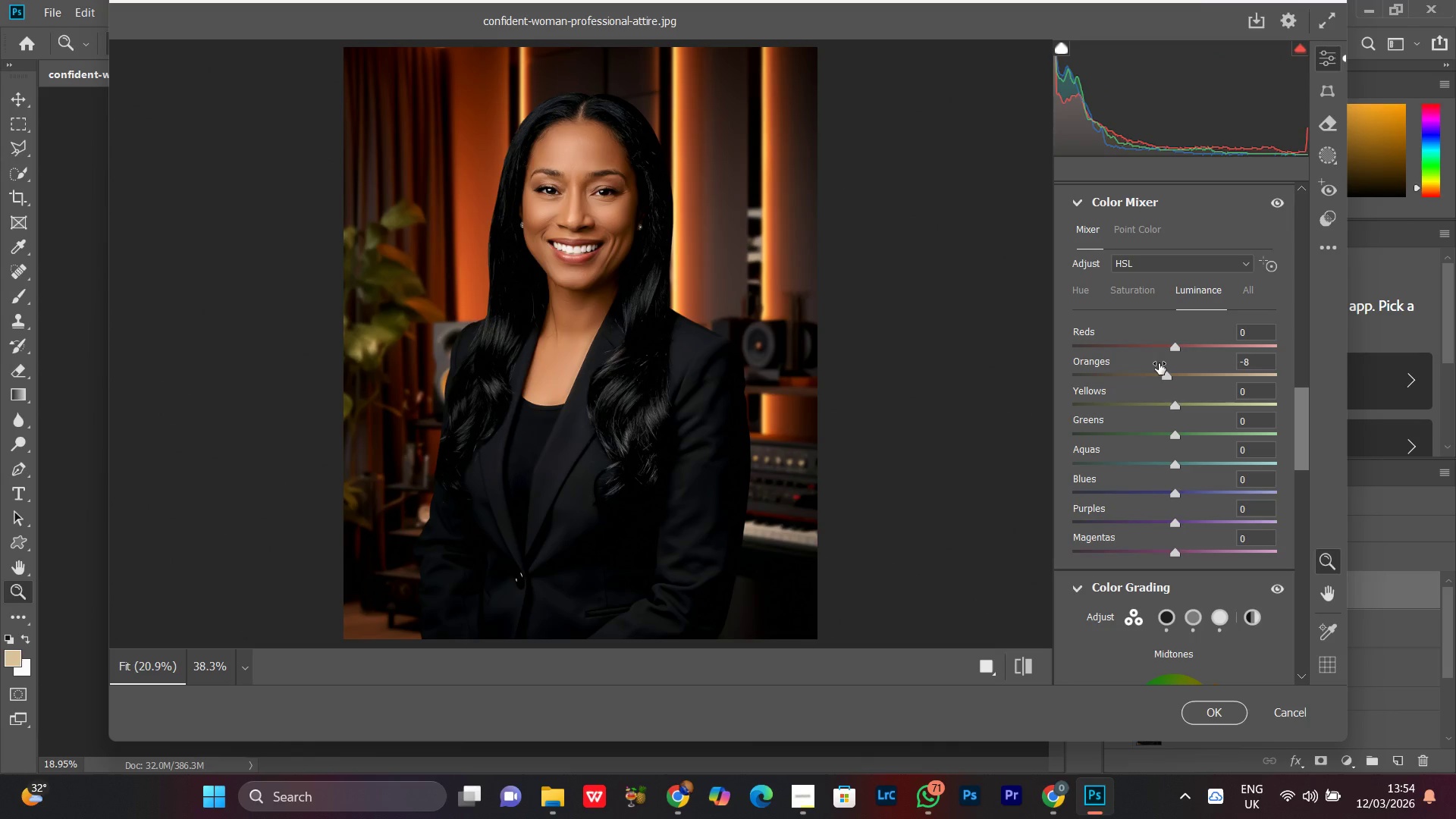 
left_click([1194, 377])
 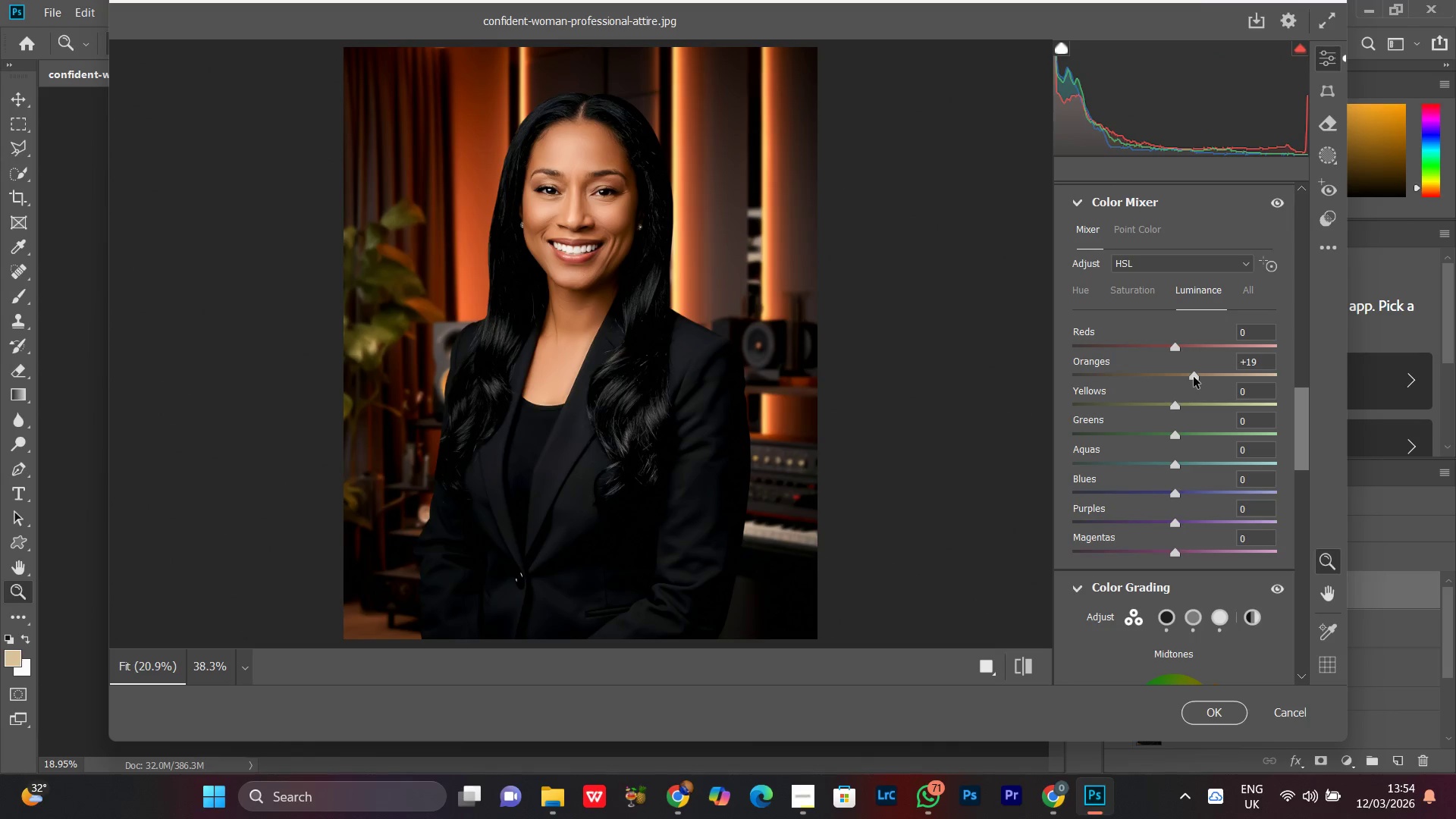 
left_click_drag(start_coordinate=[1194, 377], to_coordinate=[1184, 377])
 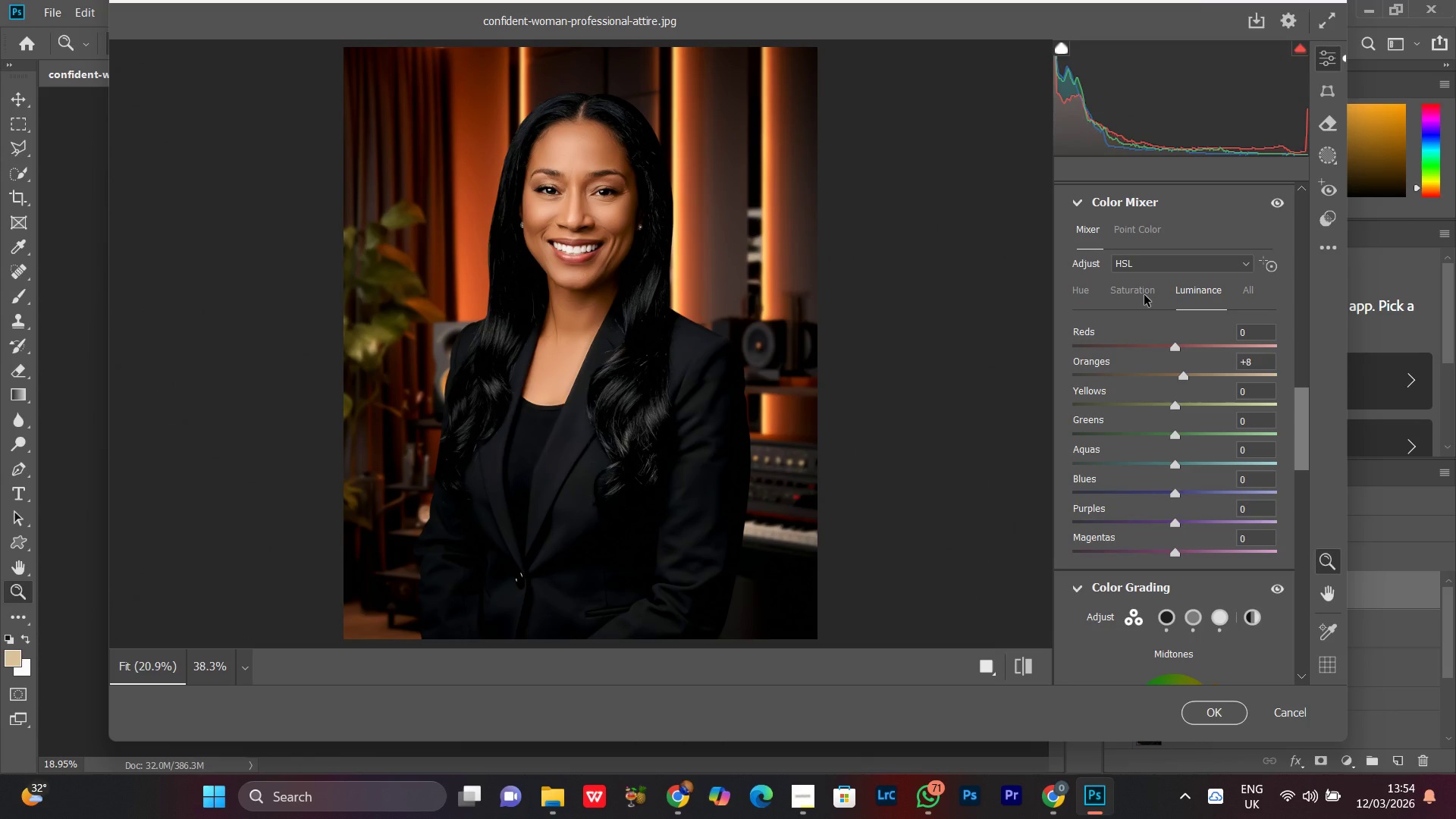 
left_click([1144, 295])
 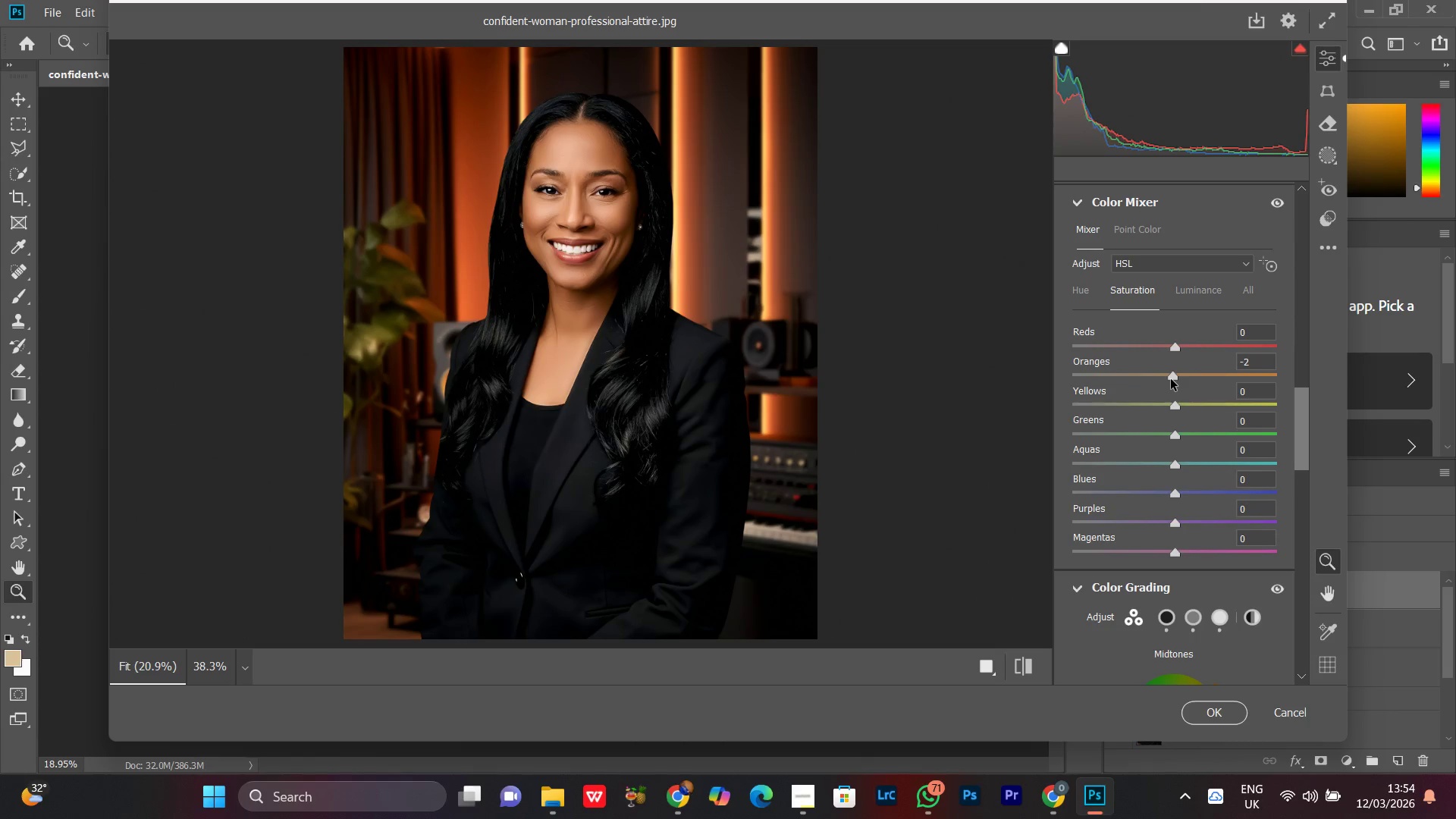 
wait(6.14)
 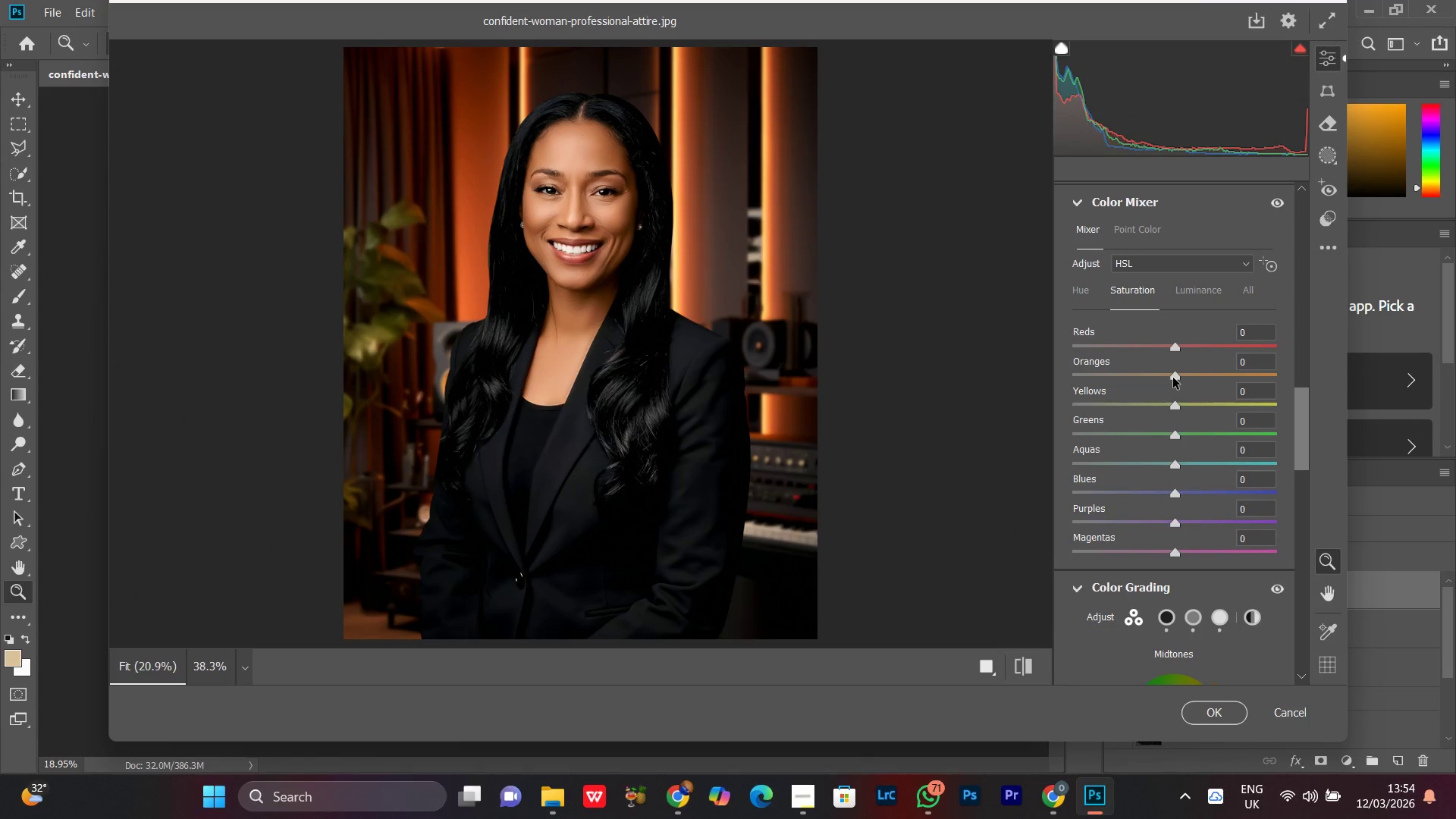 
double_click([1256, 369])
 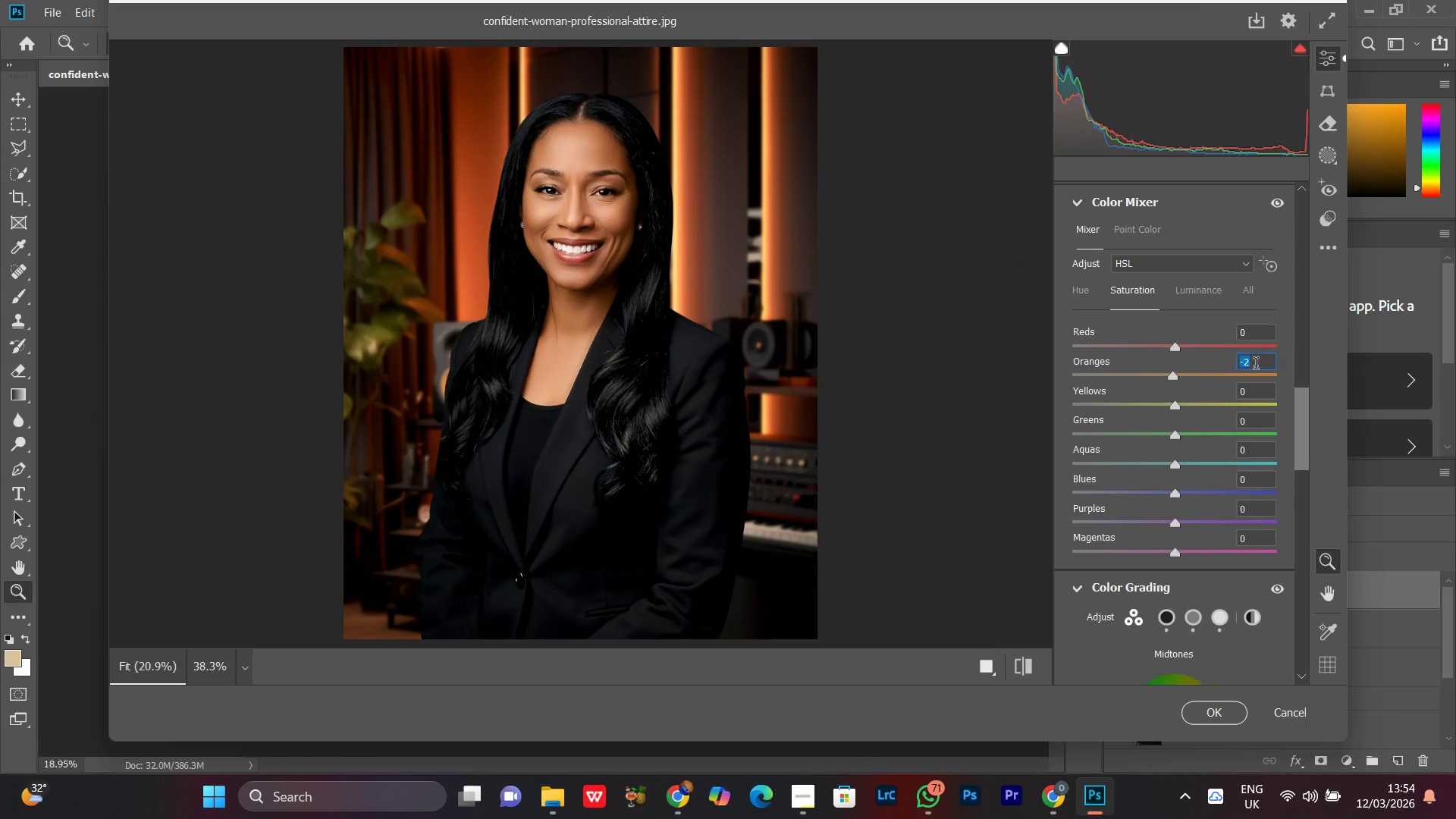 
triple_click([1256, 366])
 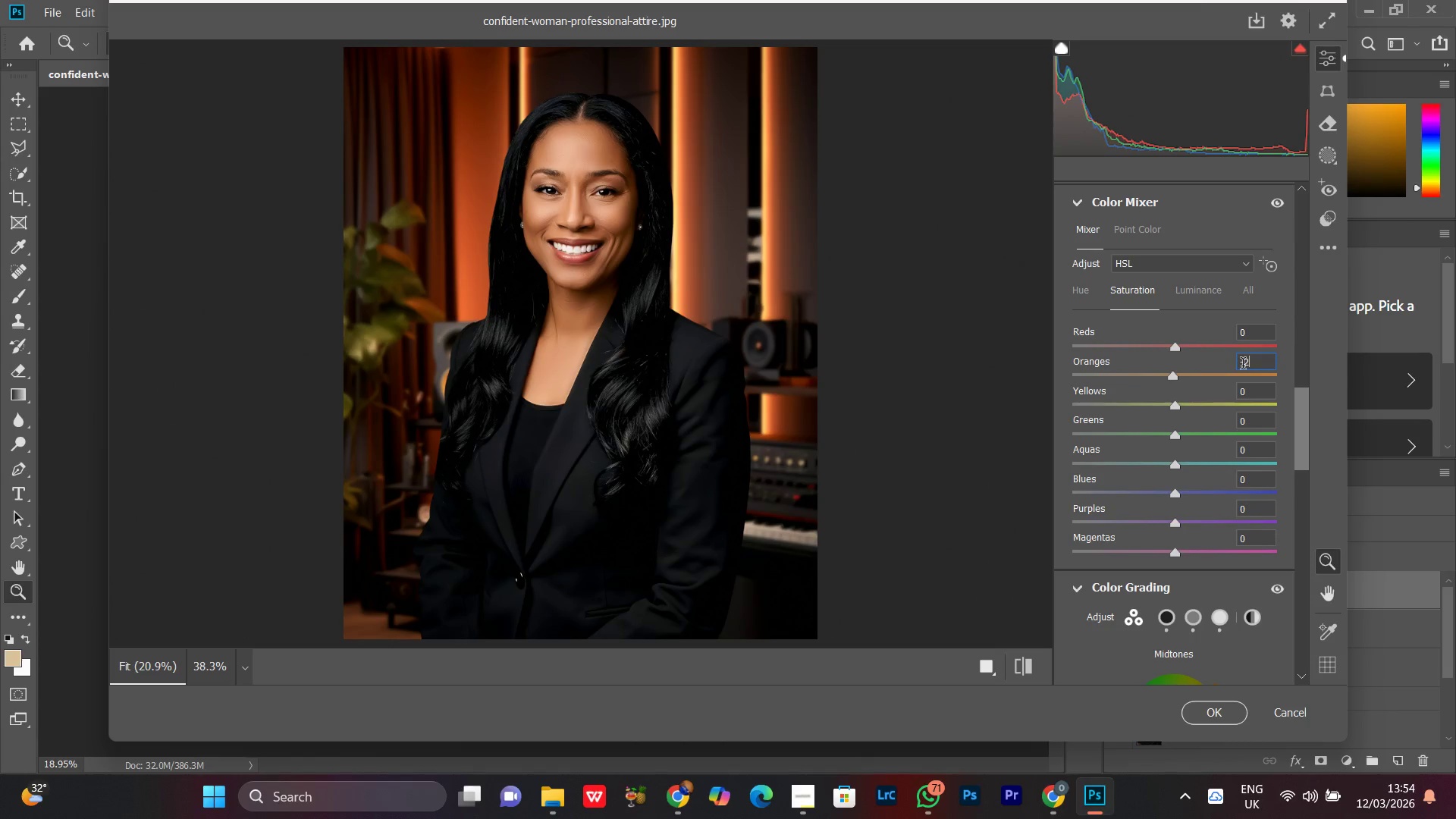 
key(Backspace)
 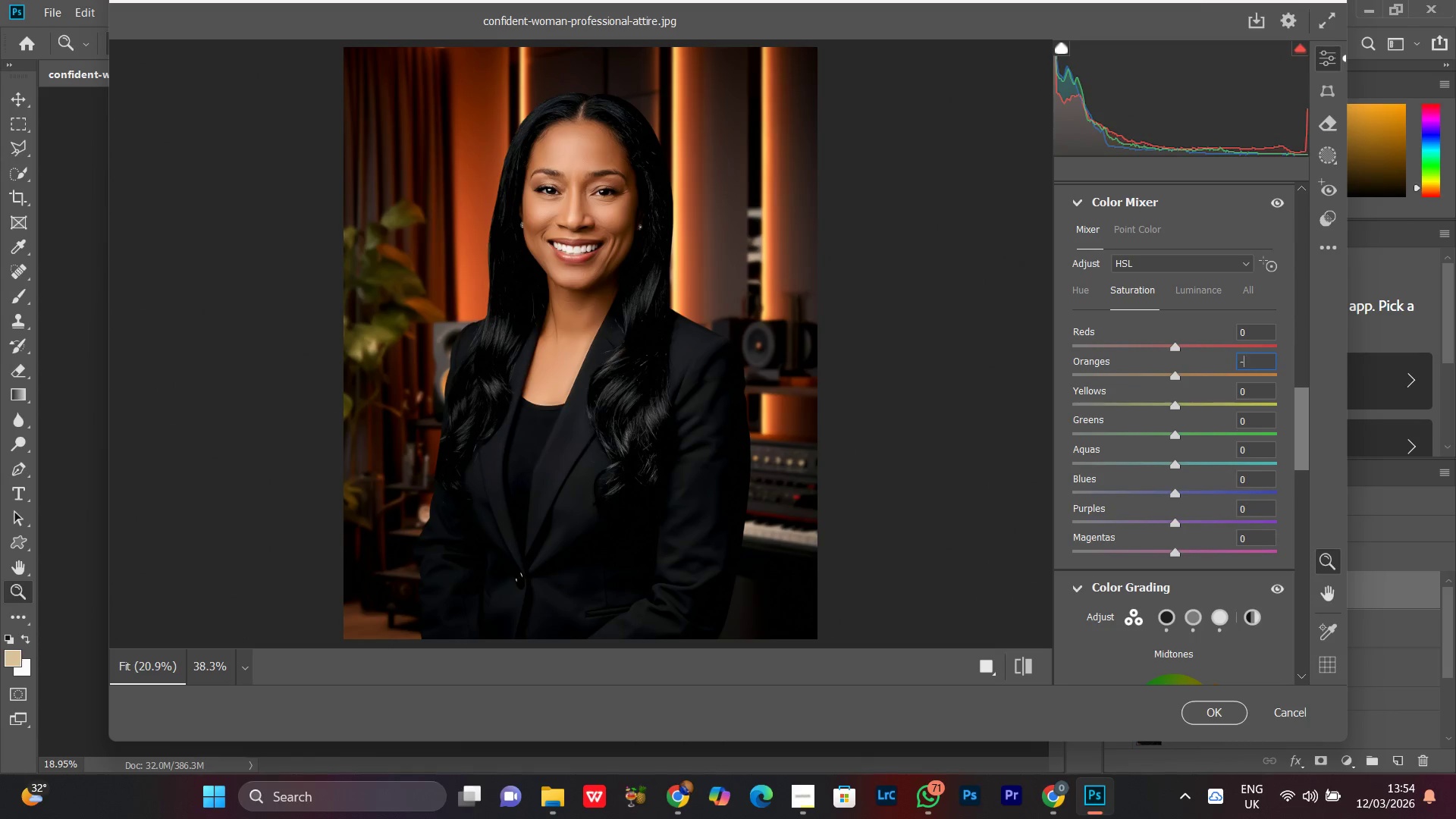 
key(3)
 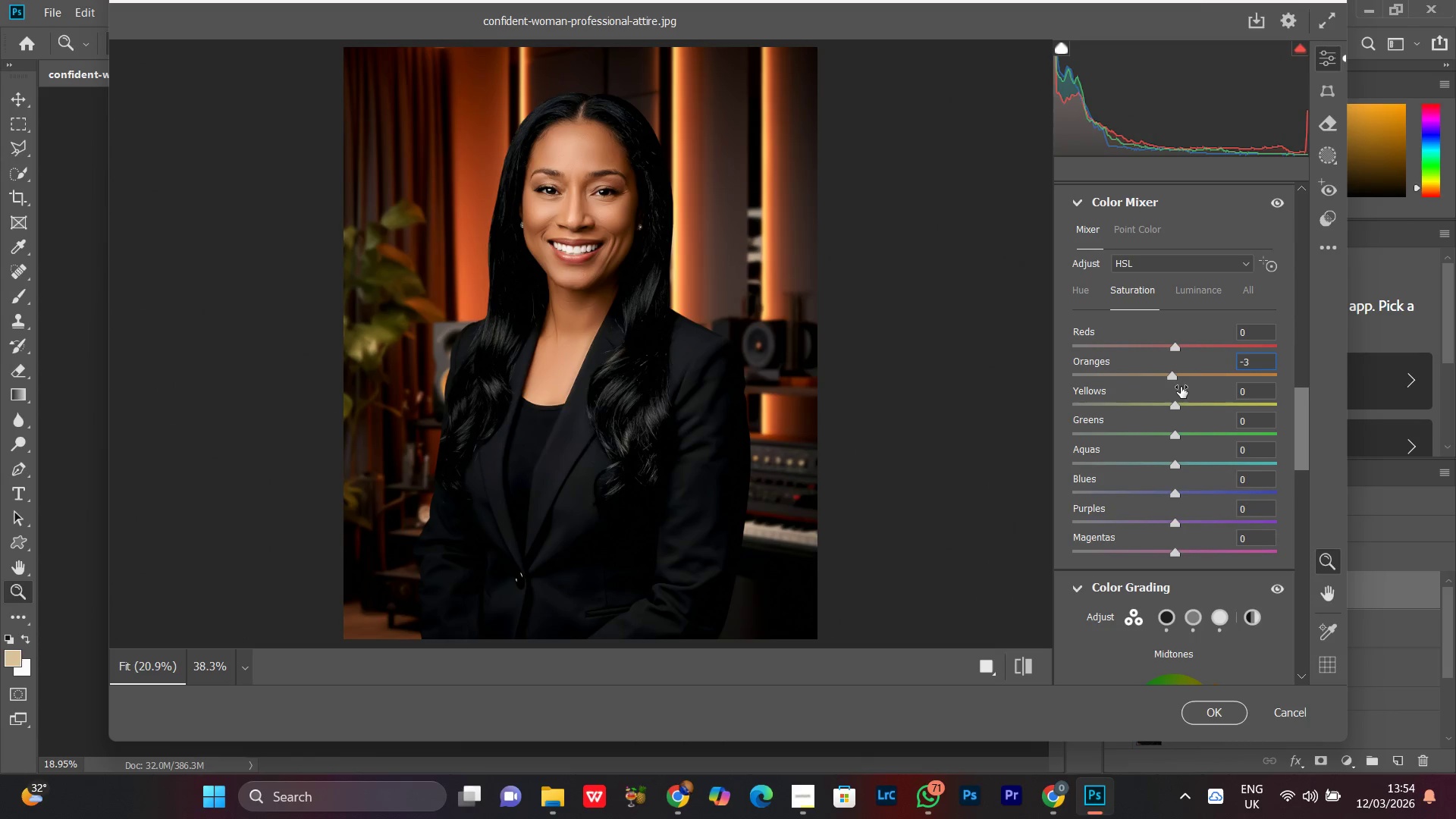 
left_click([1175, 382])
 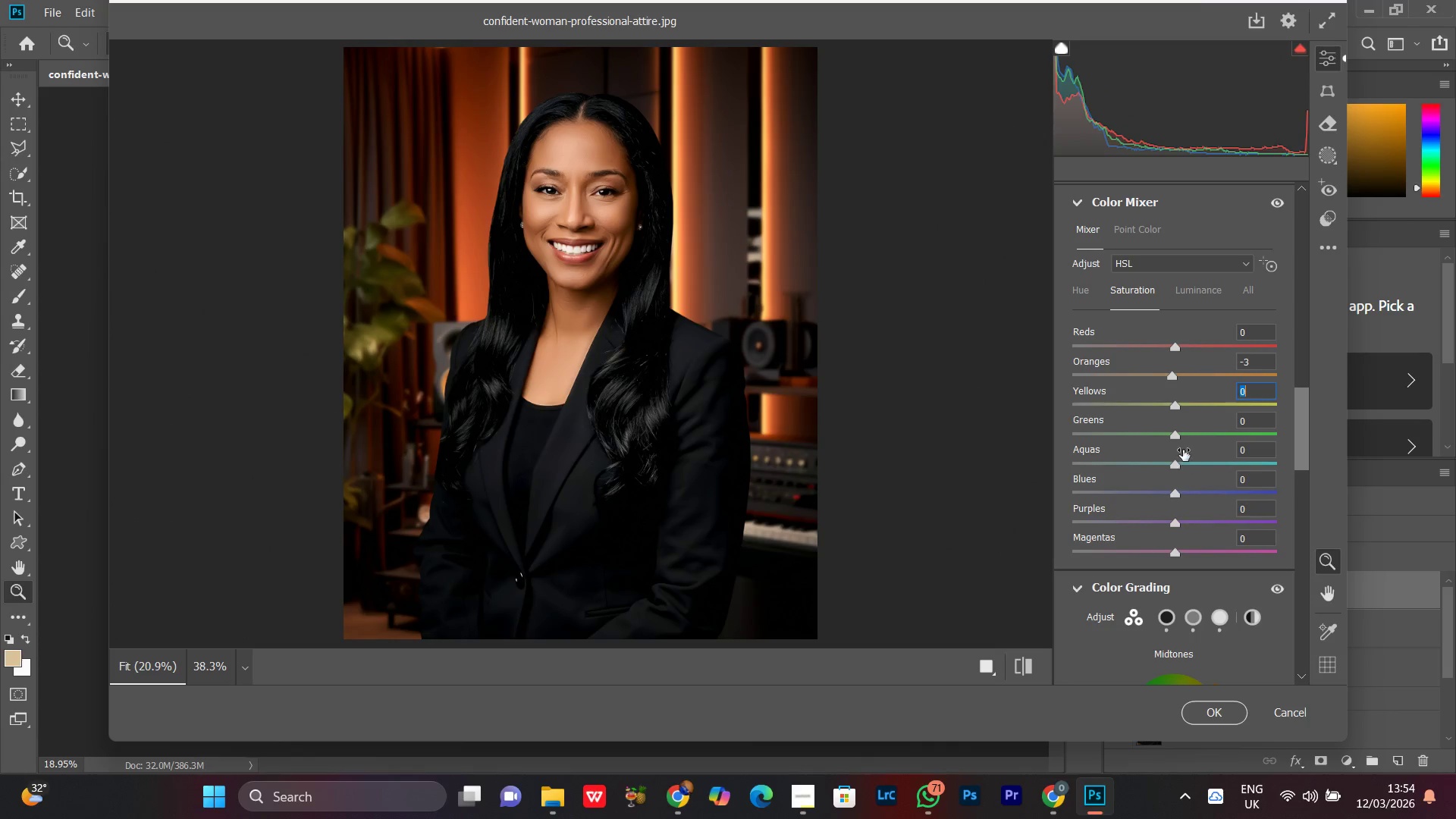 
left_click_drag(start_coordinate=[1172, 440], to_coordinate=[1155, 439])
 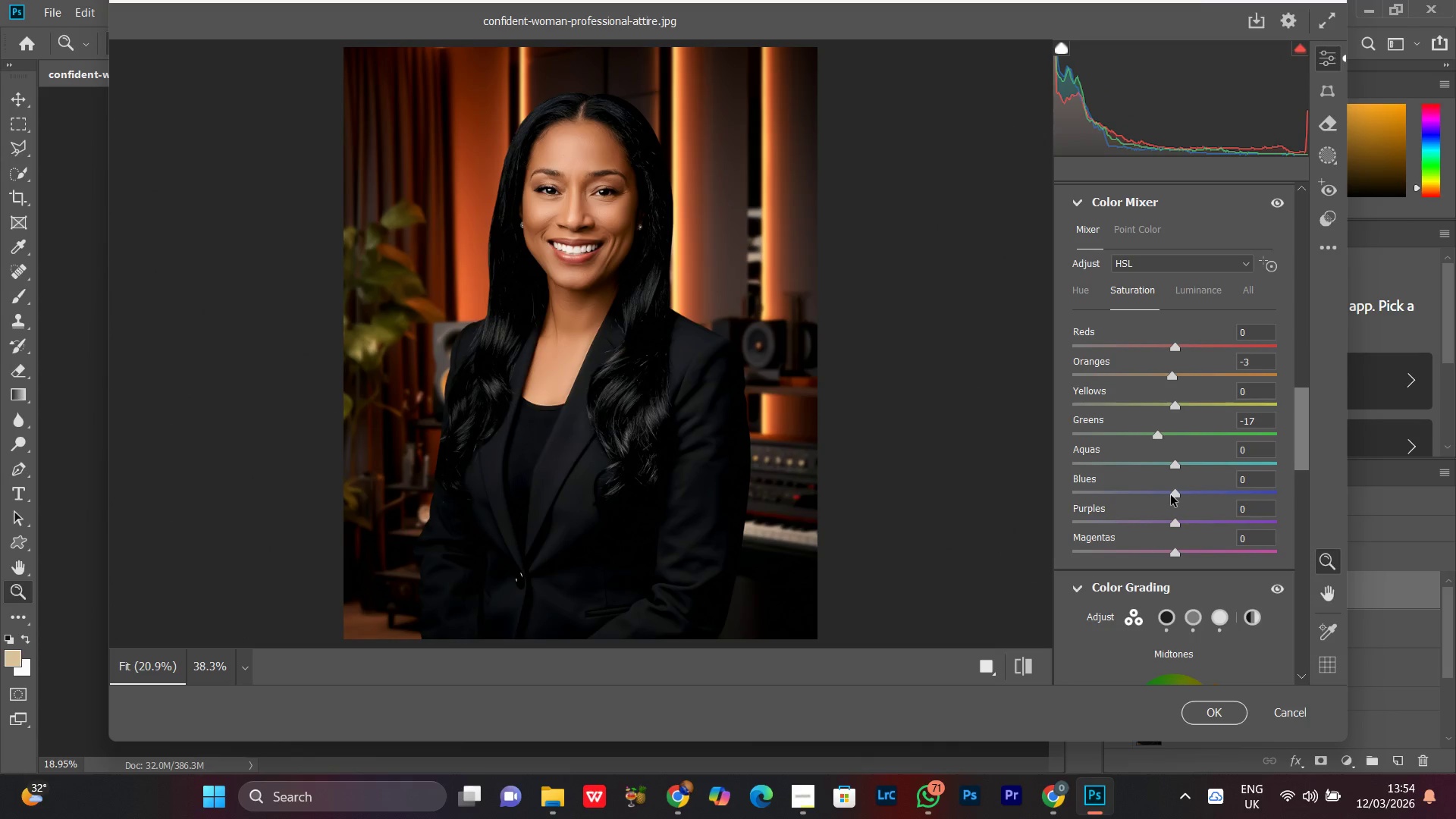 
left_click_drag(start_coordinate=[1171, 495], to_coordinate=[1152, 495])
 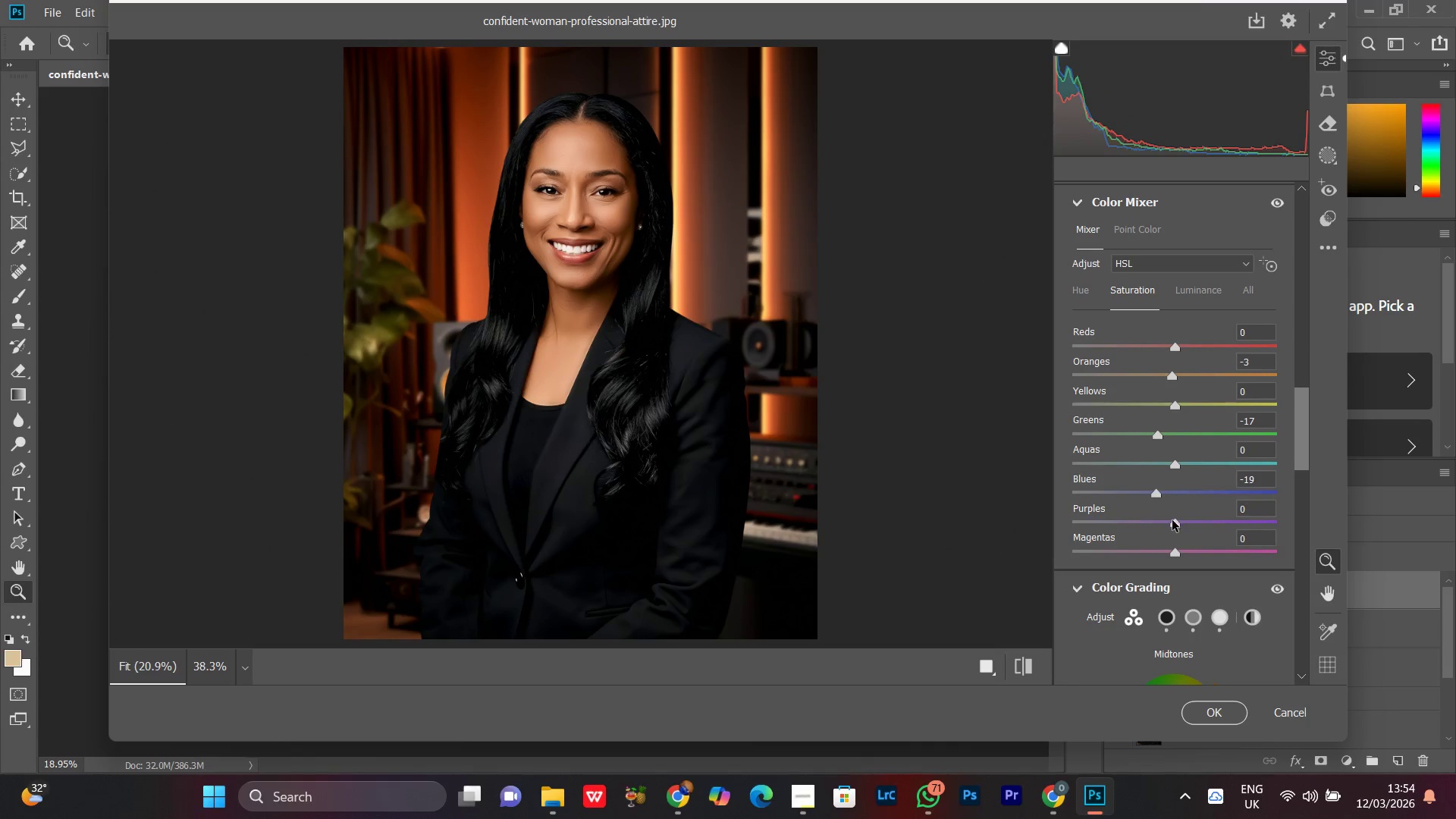 
left_click_drag(start_coordinate=[1181, 525], to_coordinate=[1198, 525])
 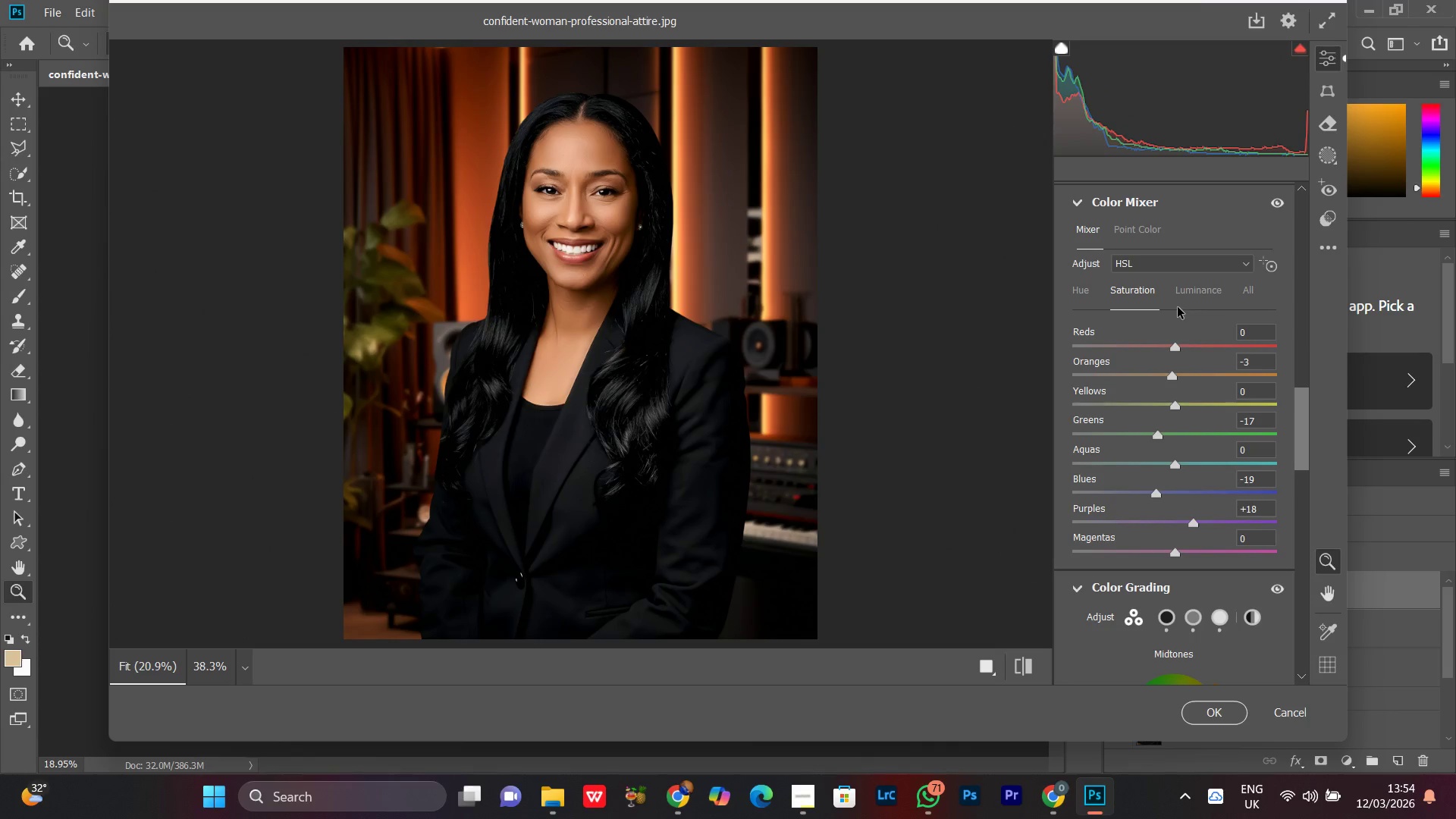 
left_click([1197, 286])
 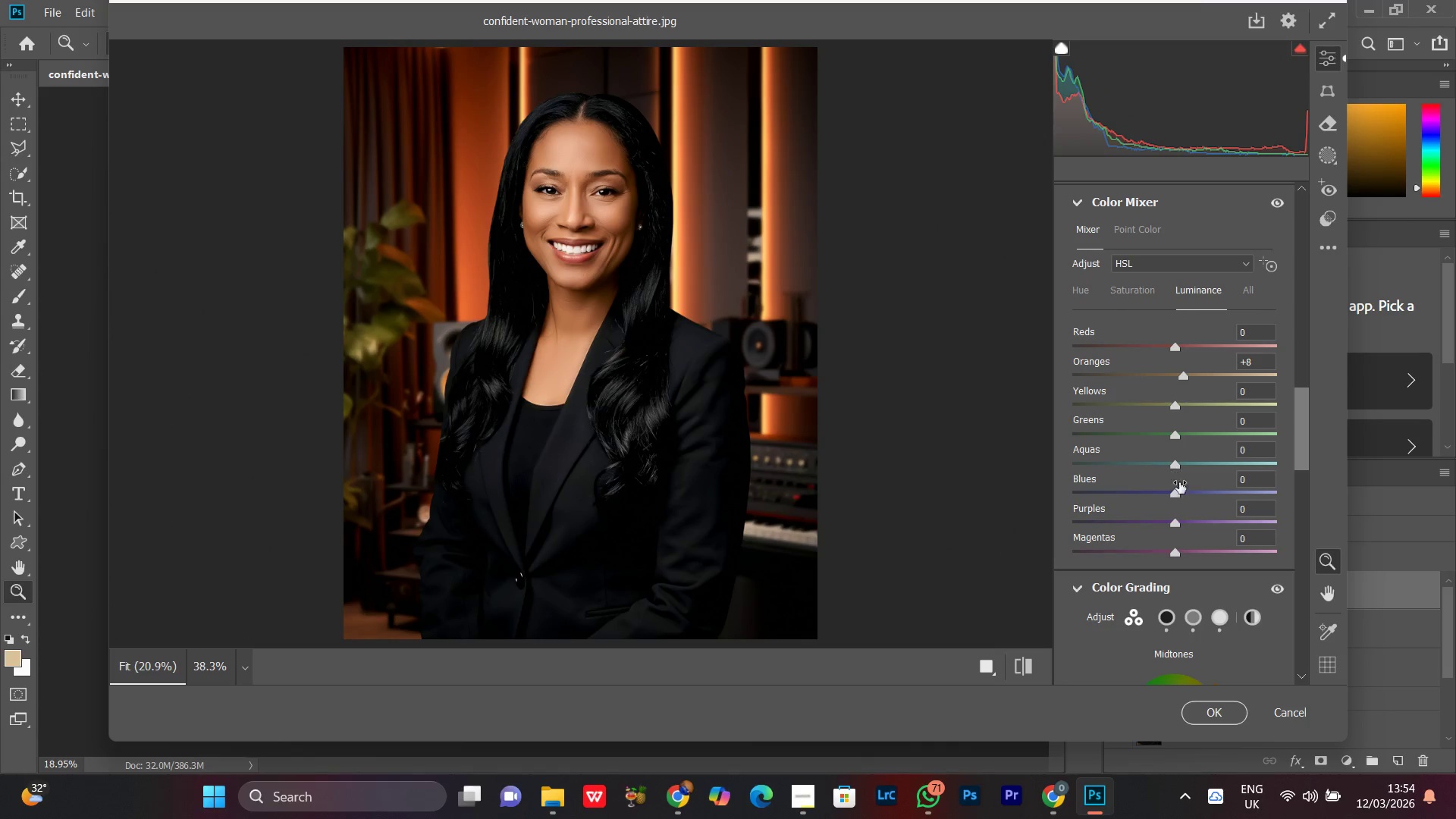 
left_click_drag(start_coordinate=[1176, 491], to_coordinate=[1212, 491])
 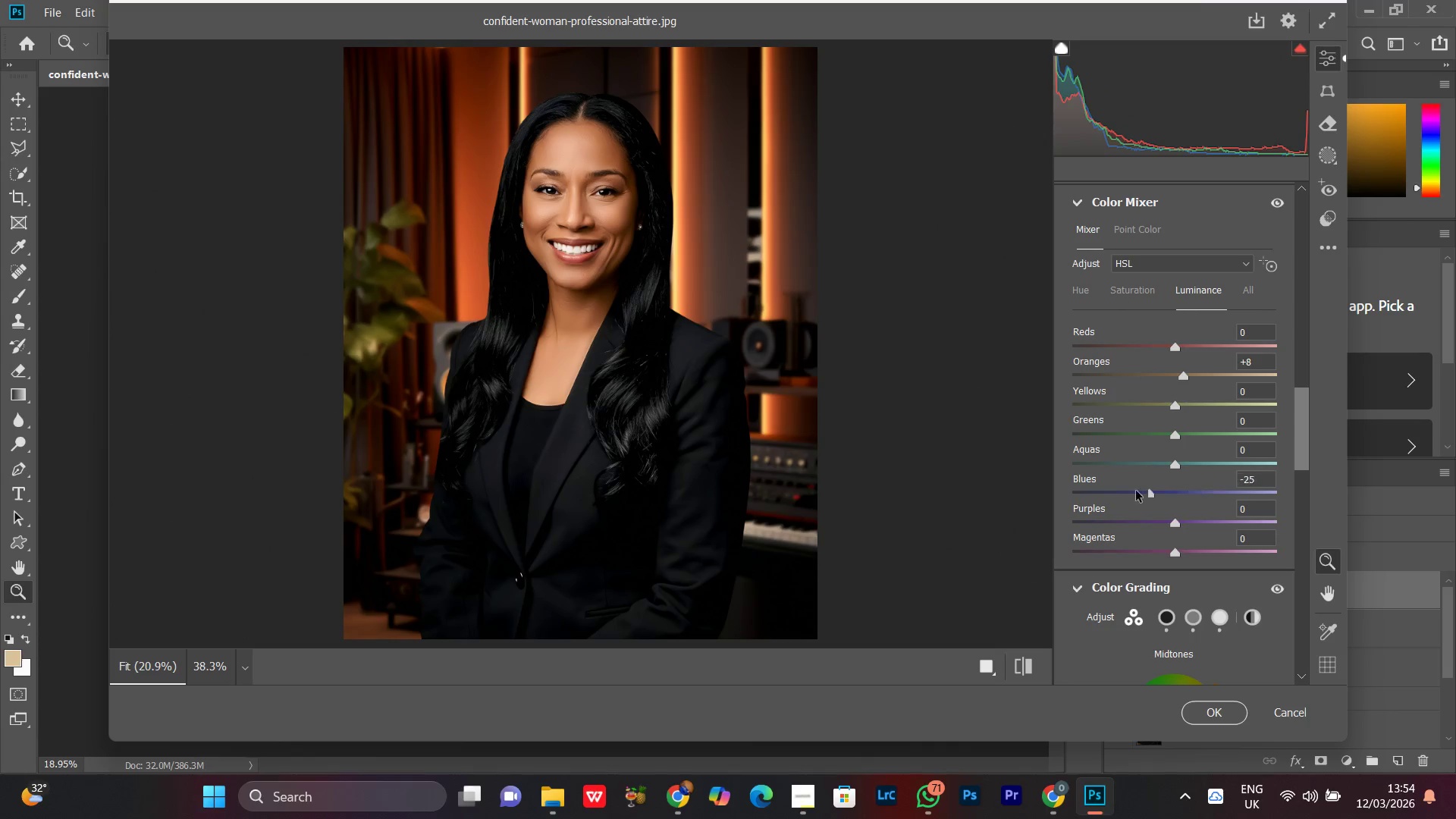 
left_click_drag(start_coordinate=[1205, 491], to_coordinate=[1181, 493])
 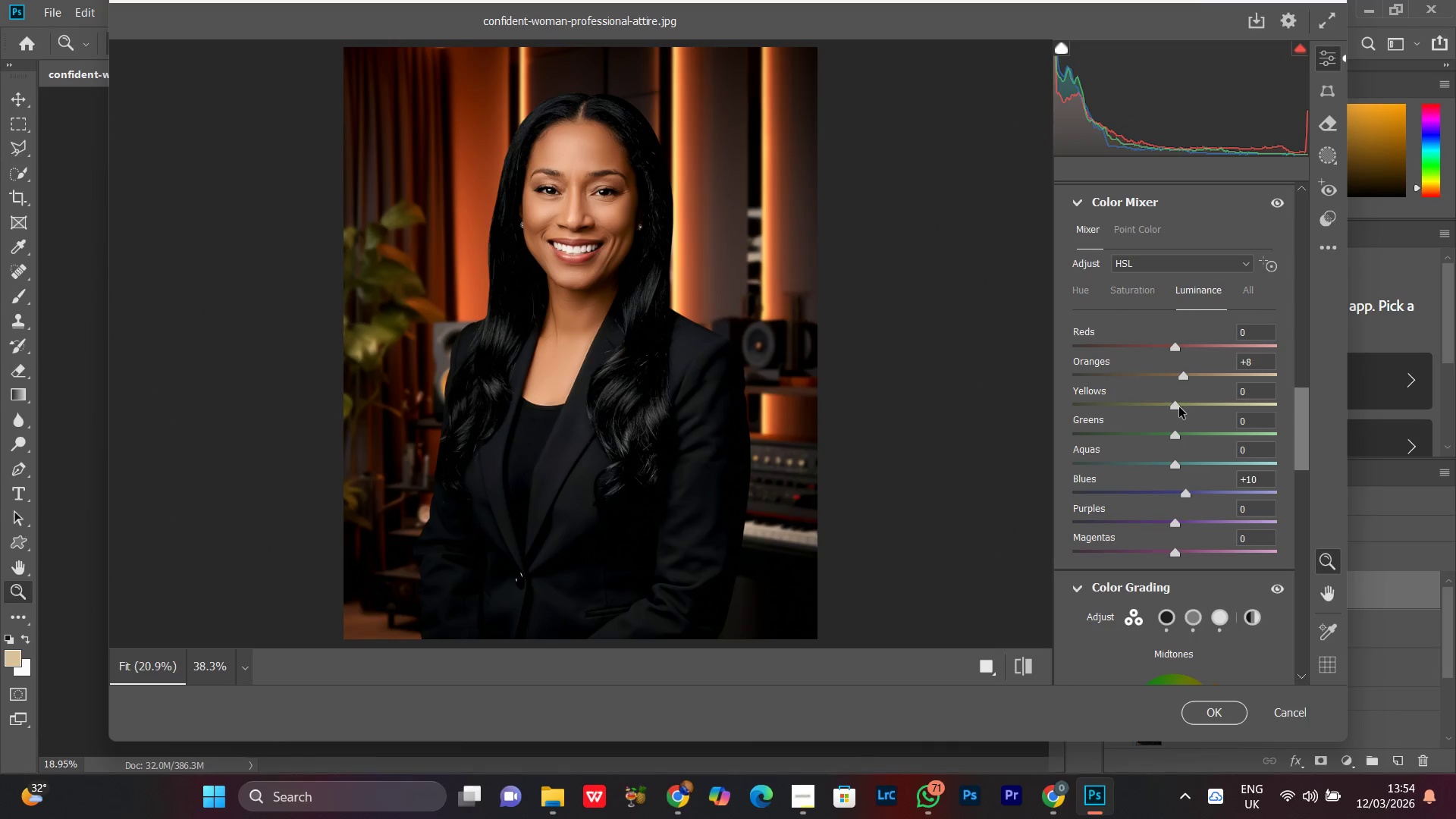 
left_click_drag(start_coordinate=[1176, 407], to_coordinate=[1162, 415])
 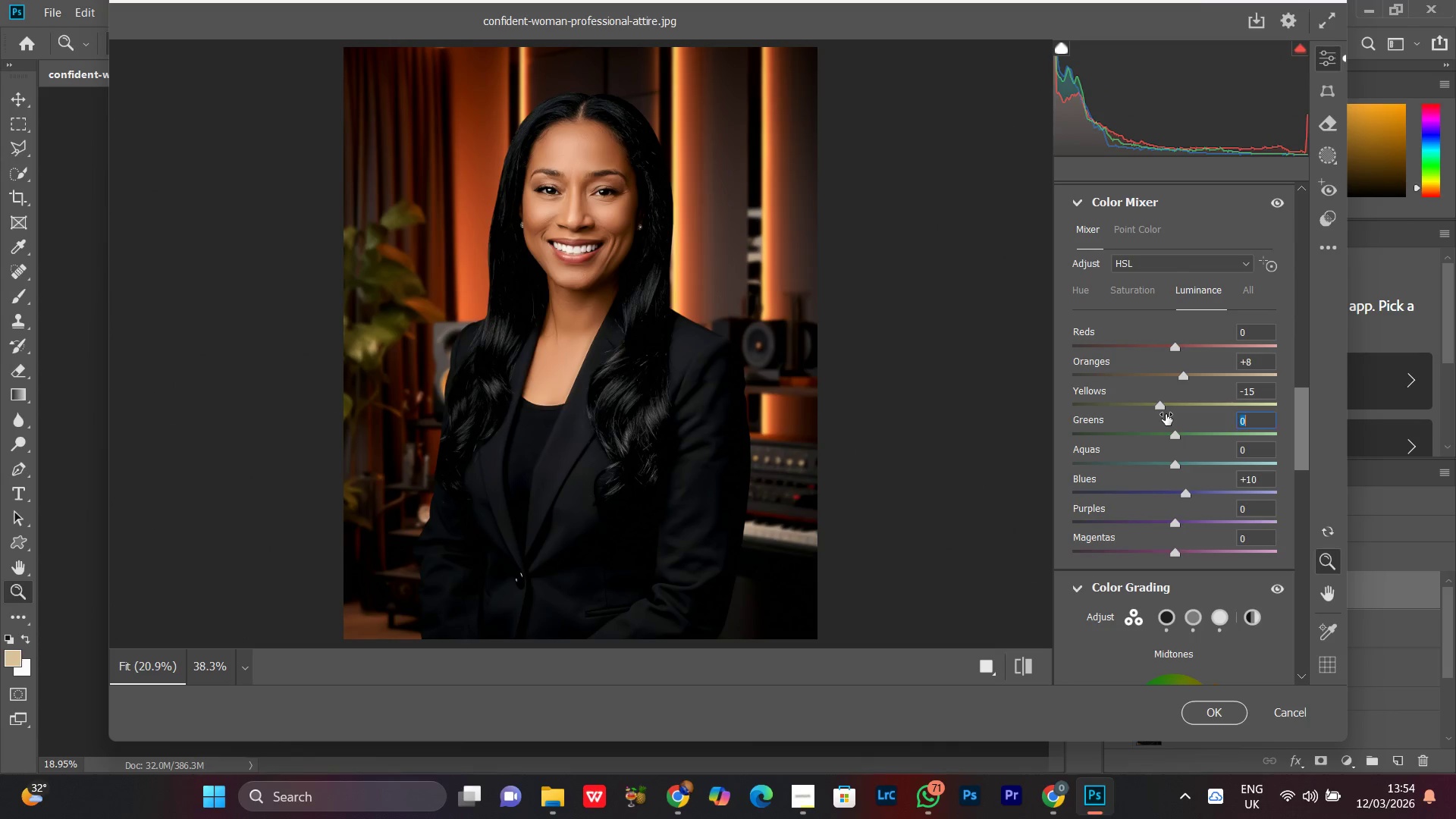 
left_click([1166, 414])
 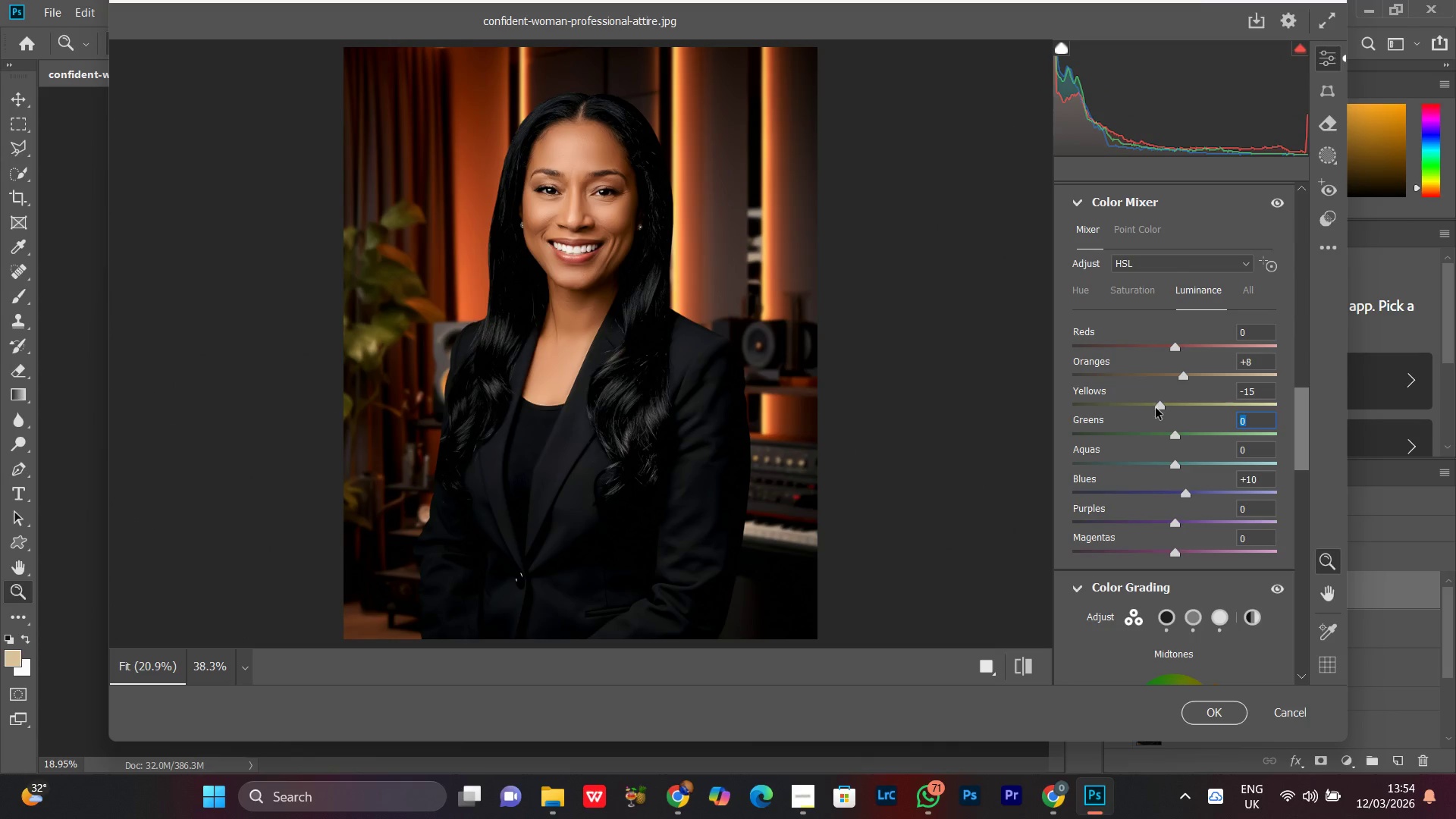 
left_click_drag(start_coordinate=[1156, 408], to_coordinate=[1159, 410])
 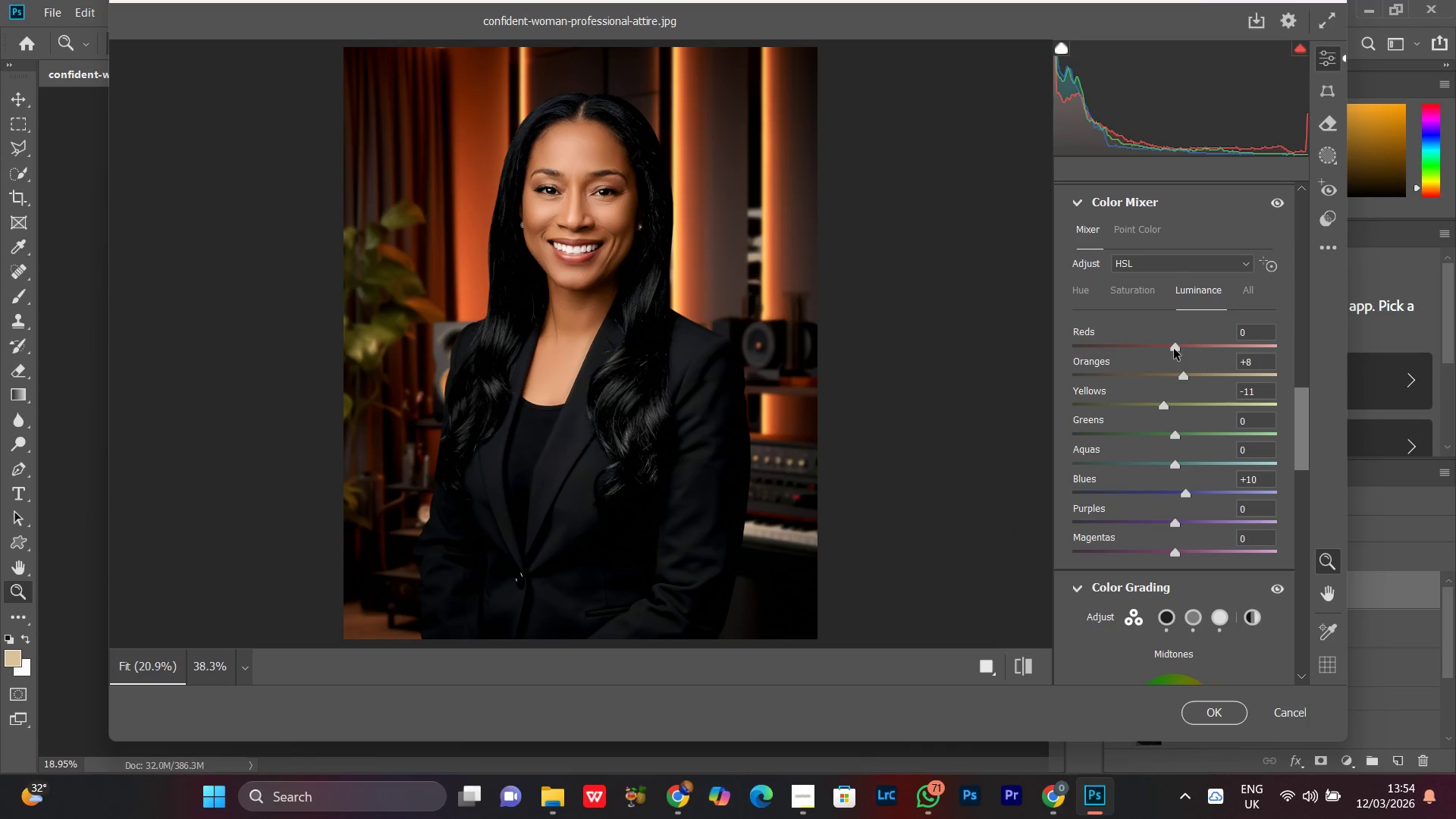 
left_click_drag(start_coordinate=[1174, 348], to_coordinate=[1178, 350])
 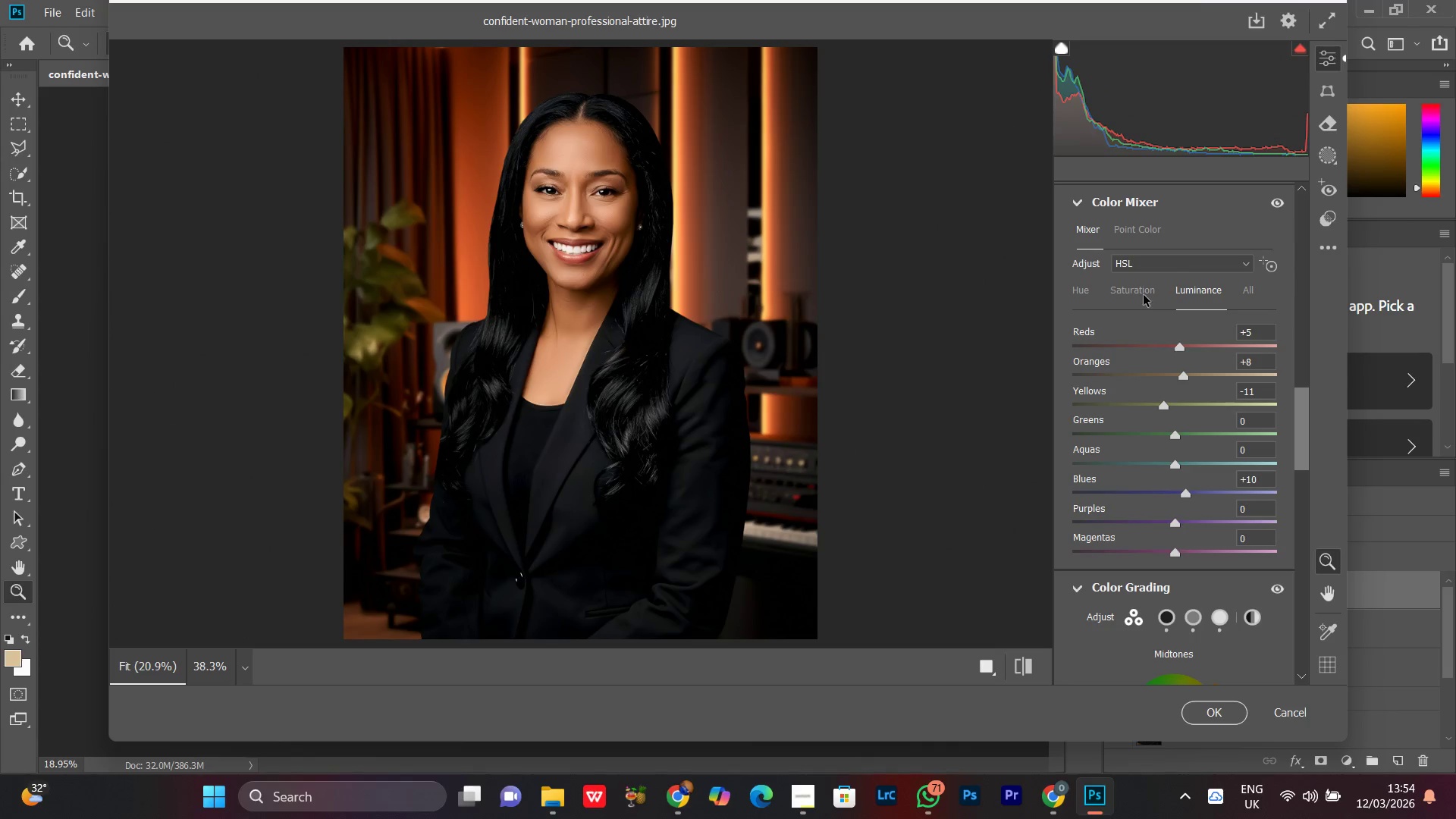 
left_click([1135, 284])
 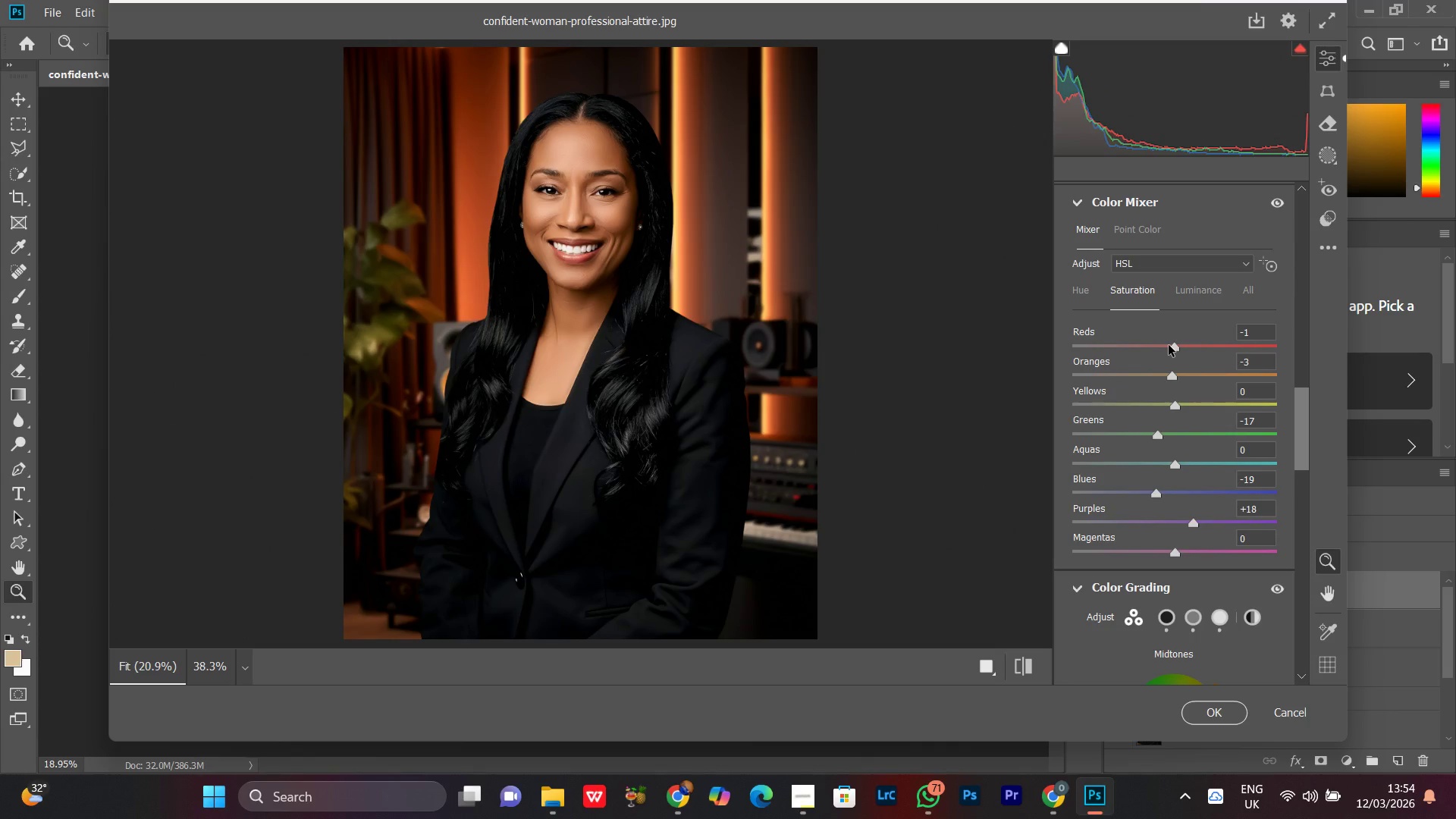 
left_click([1169, 345])
 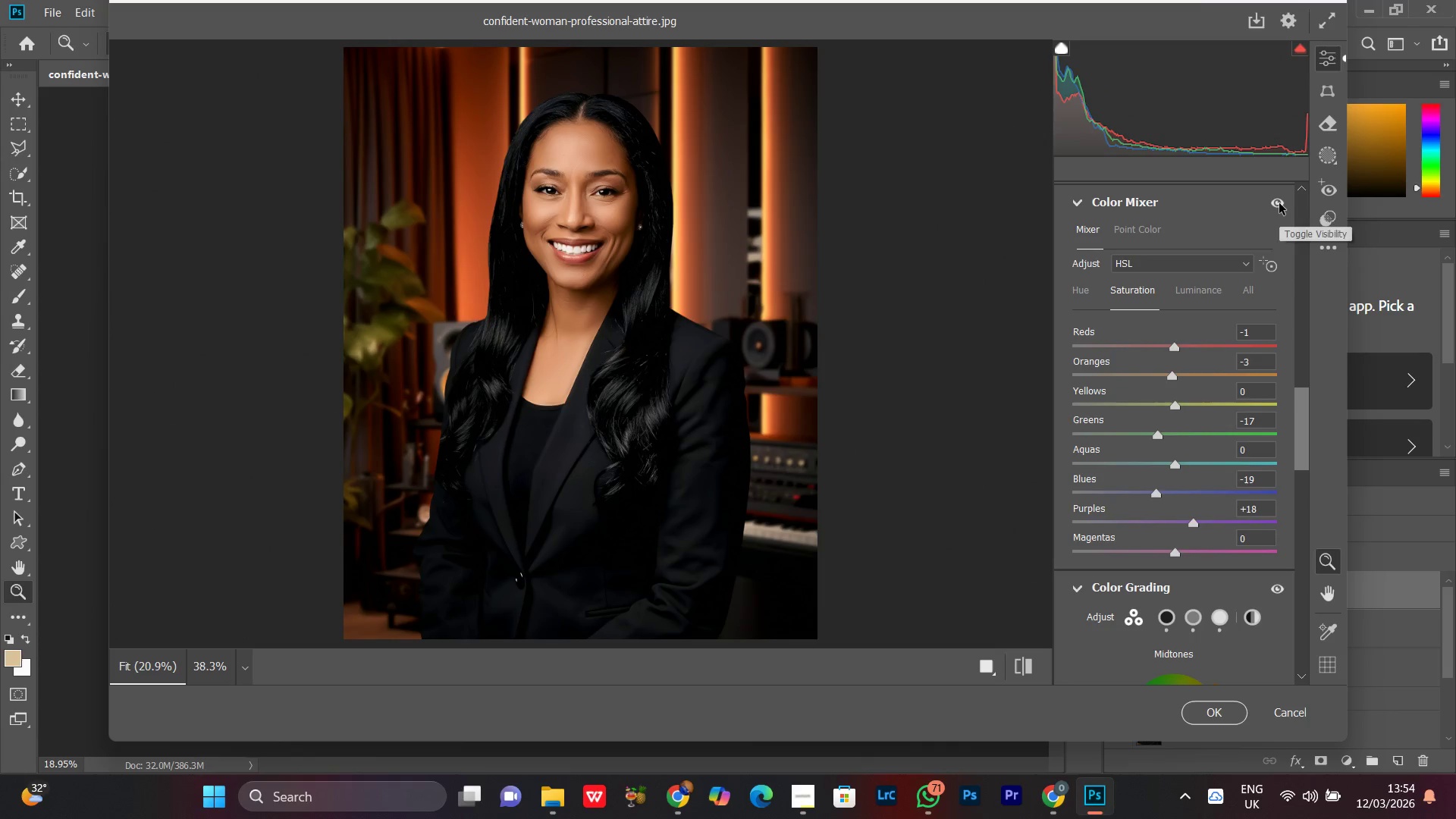 
left_click([1279, 203])
 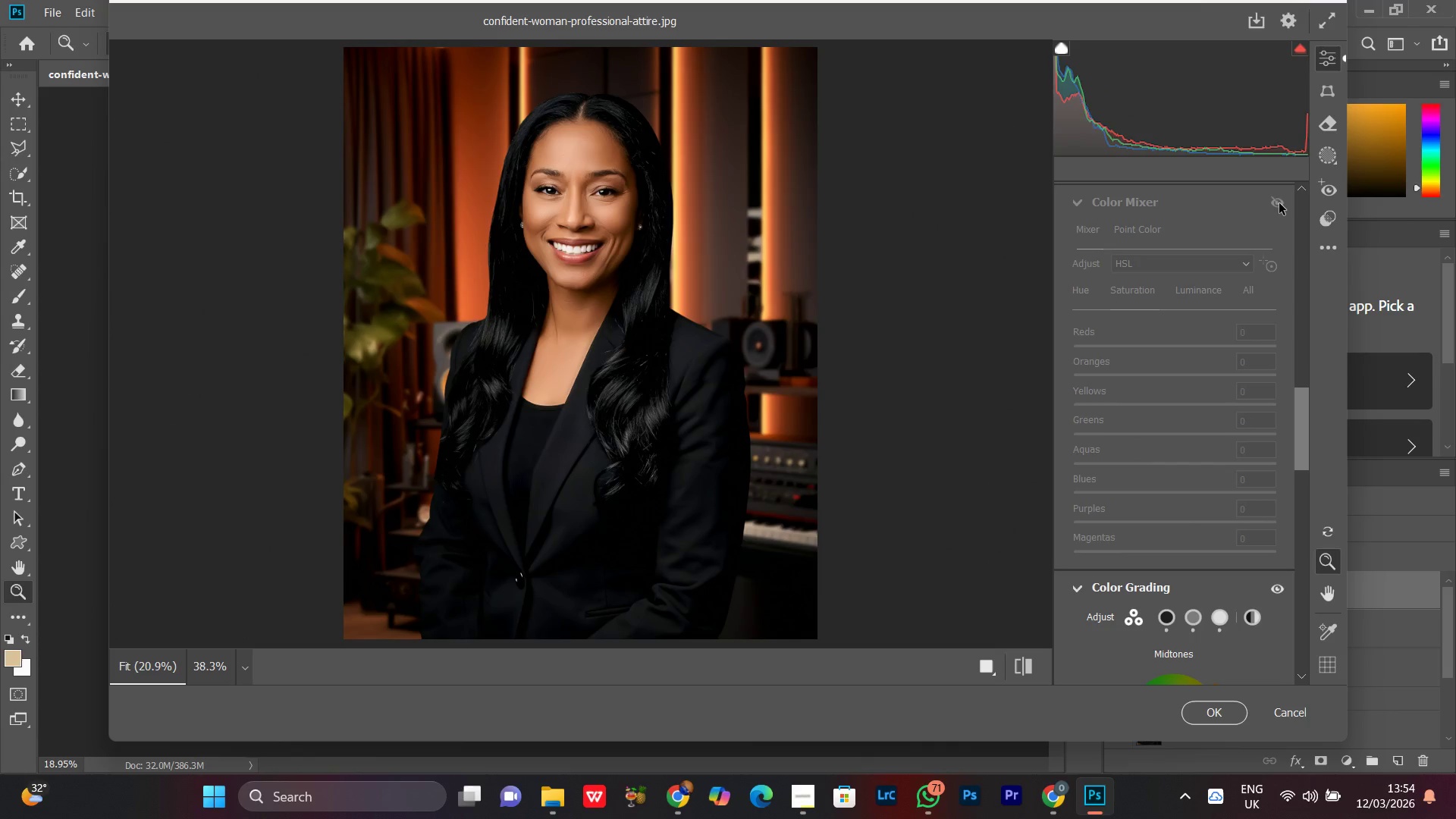 
left_click([1279, 203])
 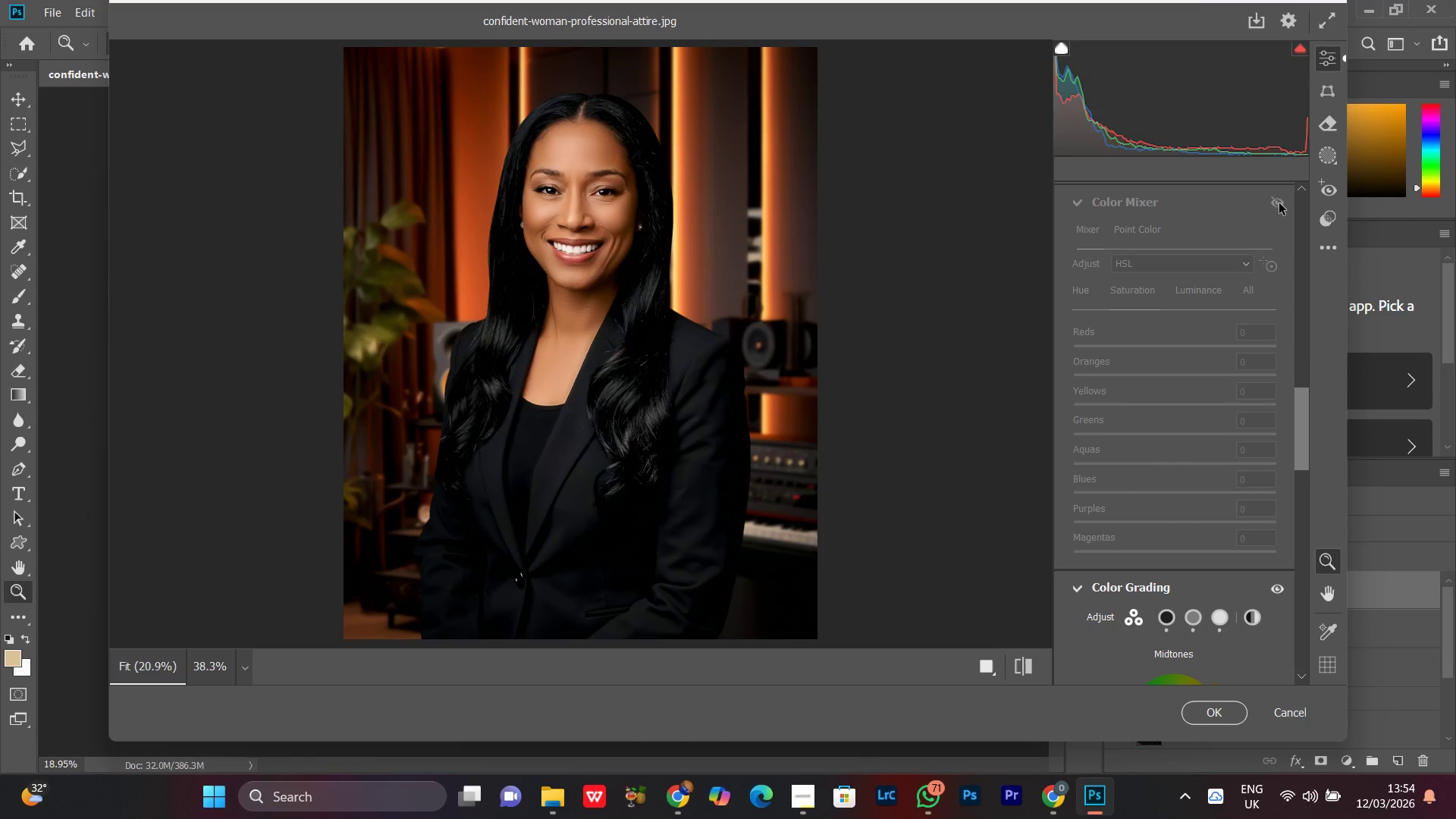 
left_click([1279, 203])
 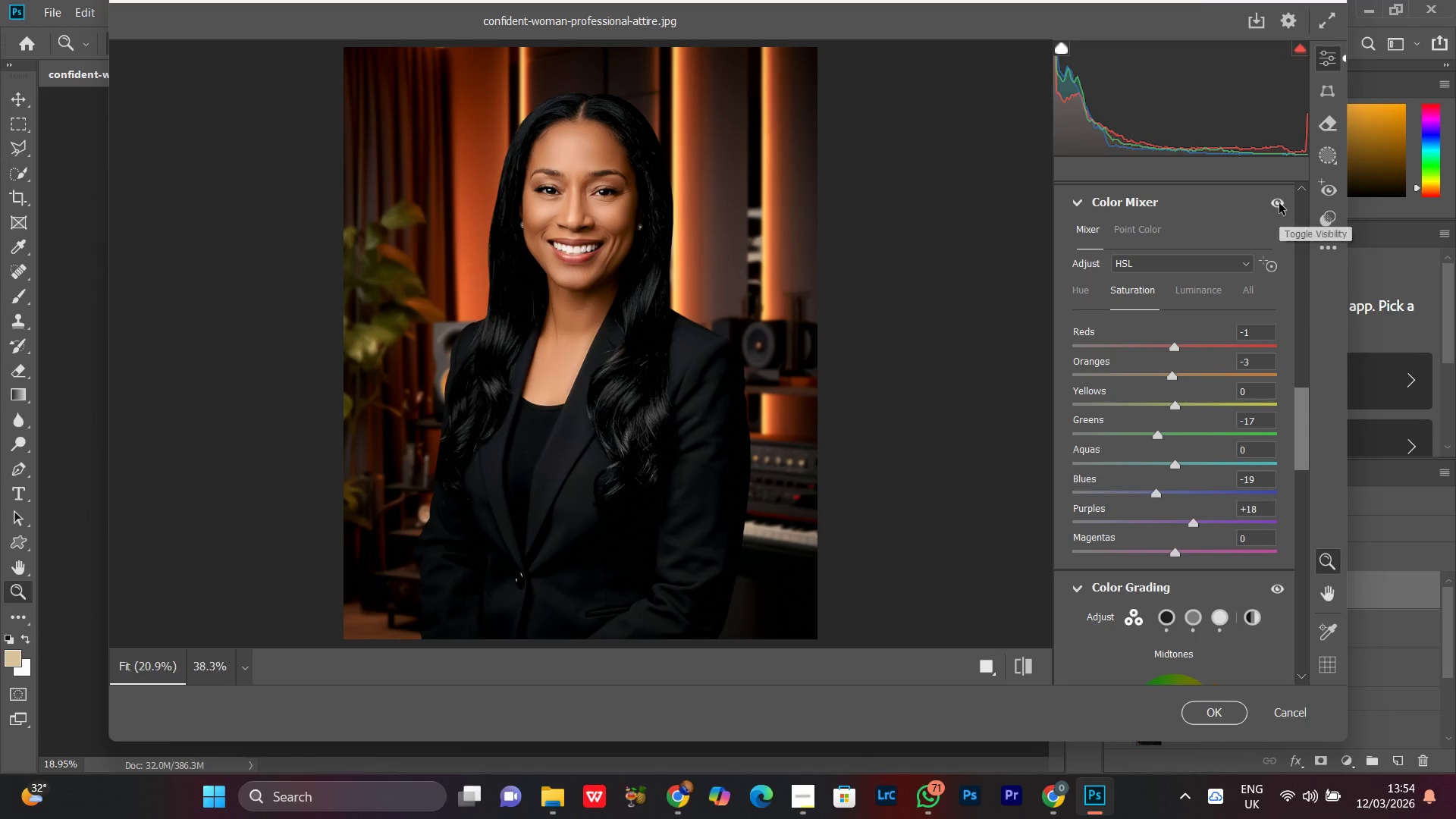 
left_click([1279, 203])
 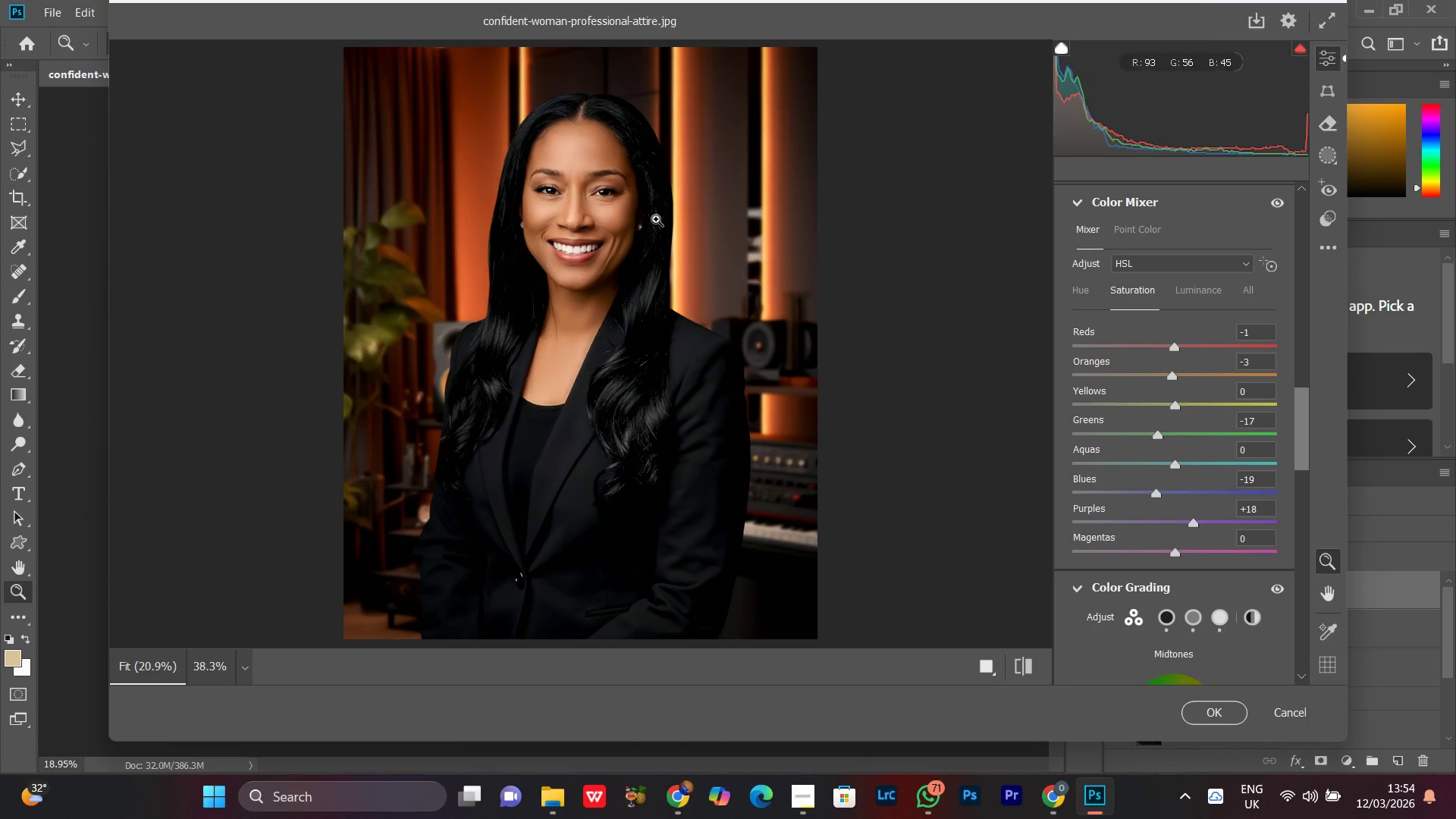 
left_click([585, 221])
 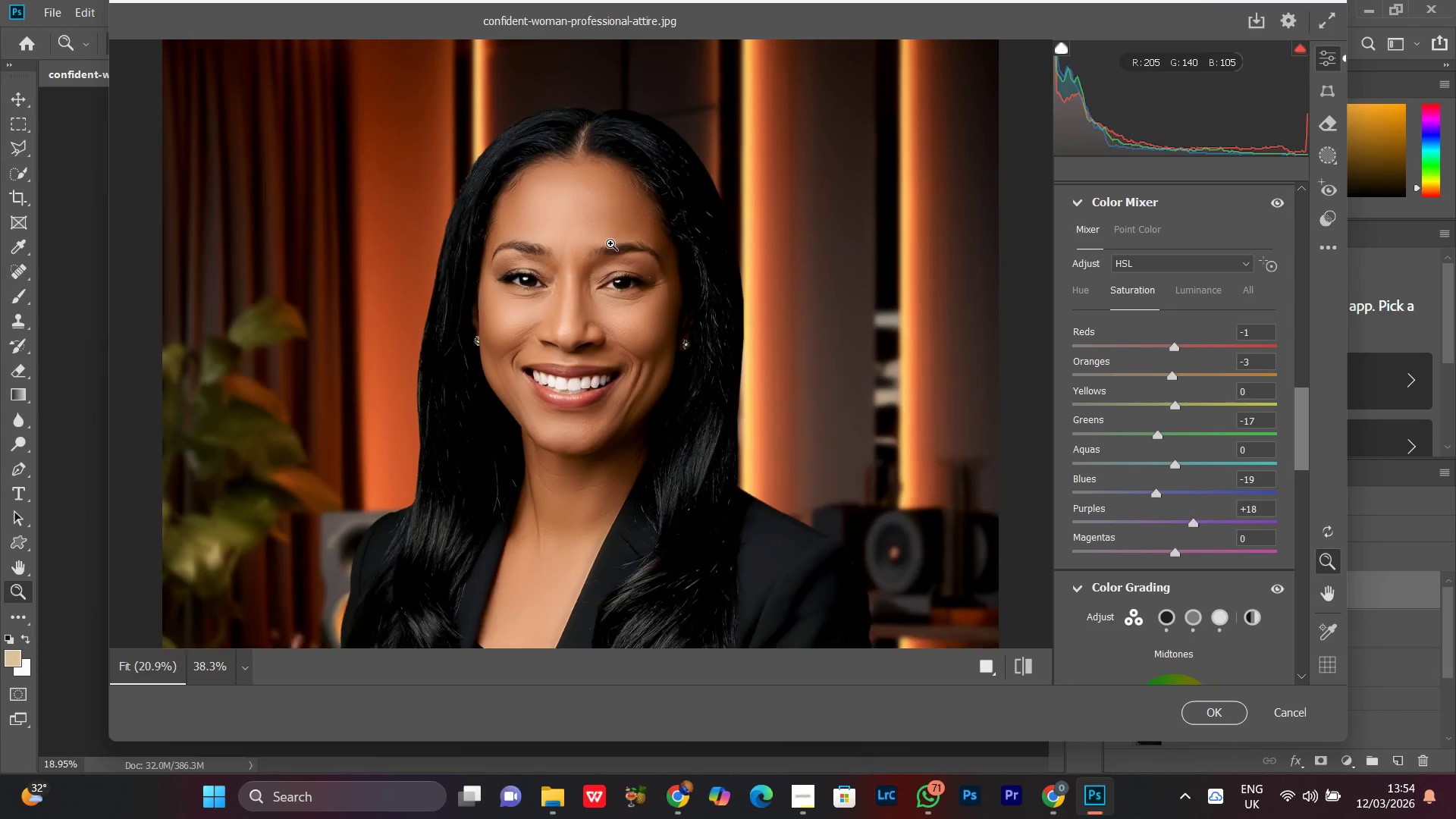 
double_click([610, 243])
 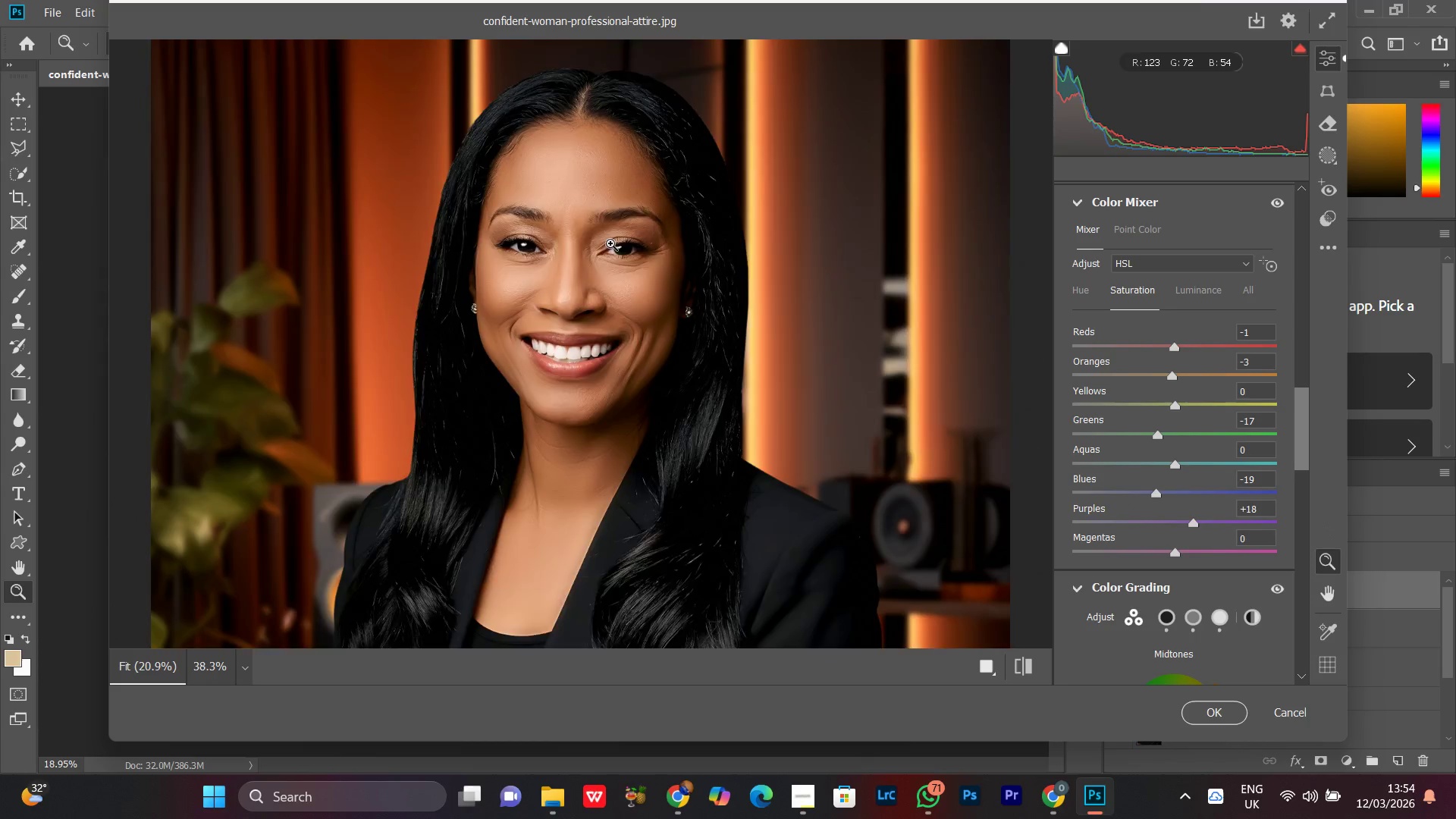 
double_click([610, 243])
 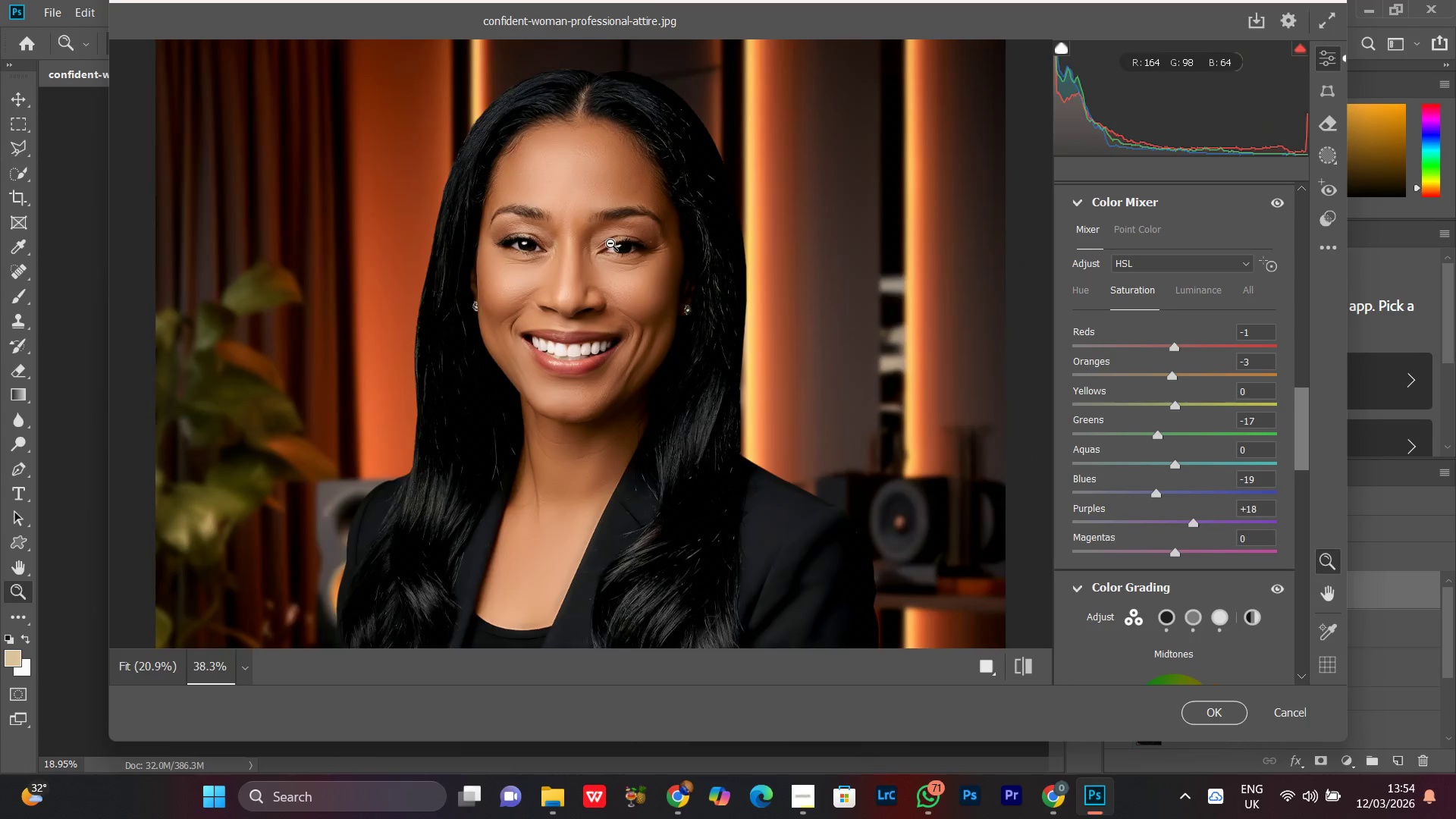 
left_click([610, 243])
 